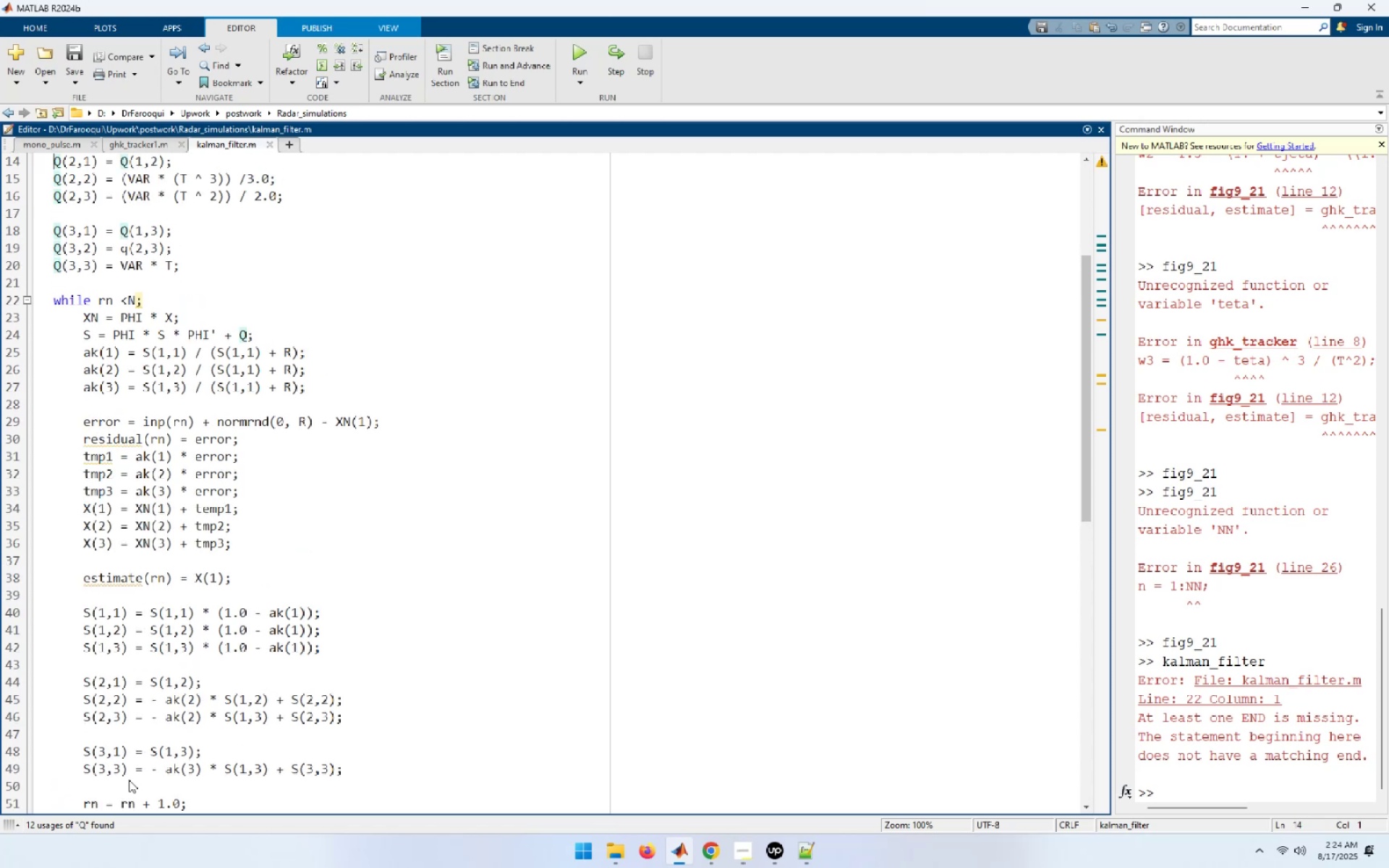 
key(ArrowUp)
 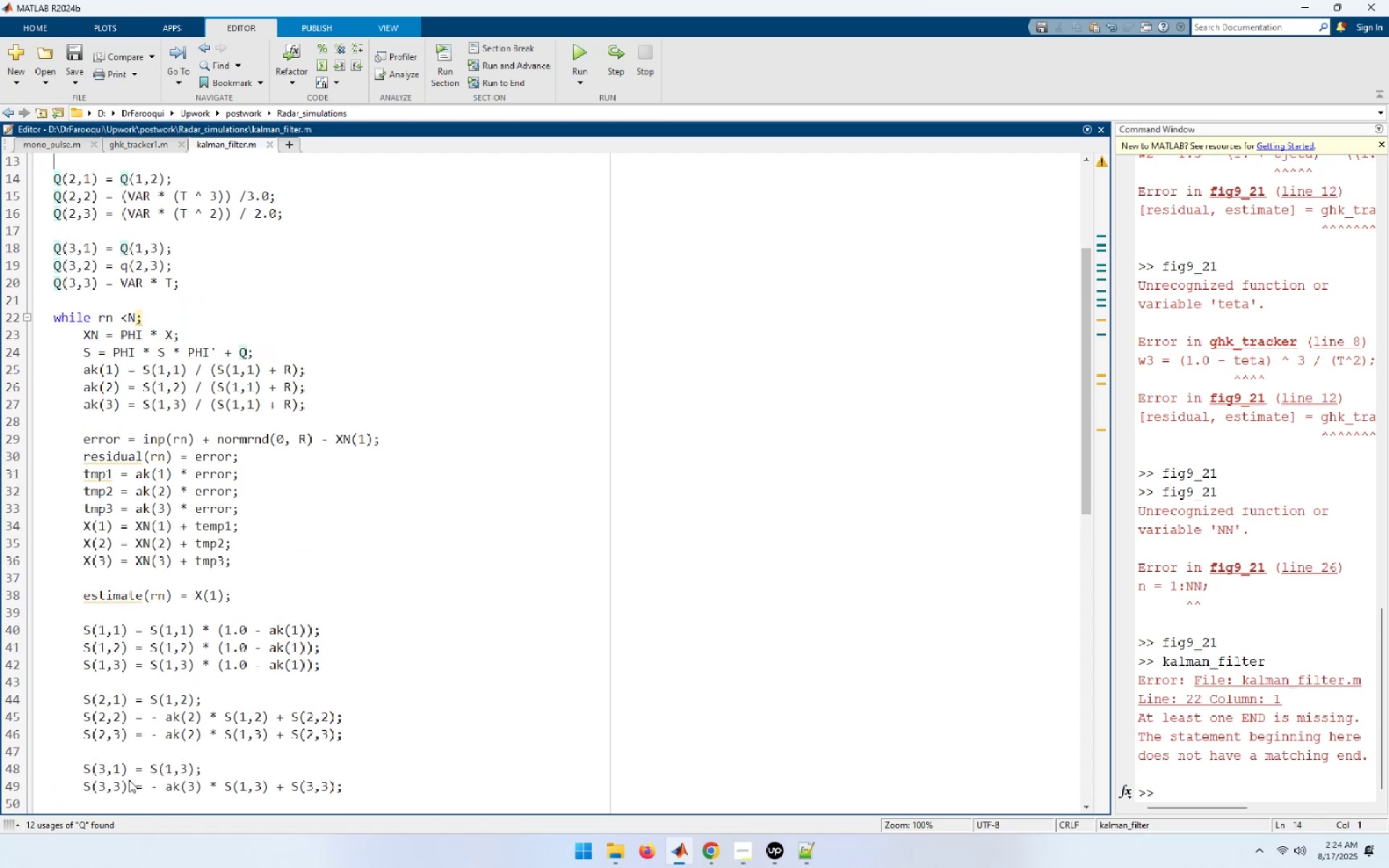 
key(ArrowUp)
 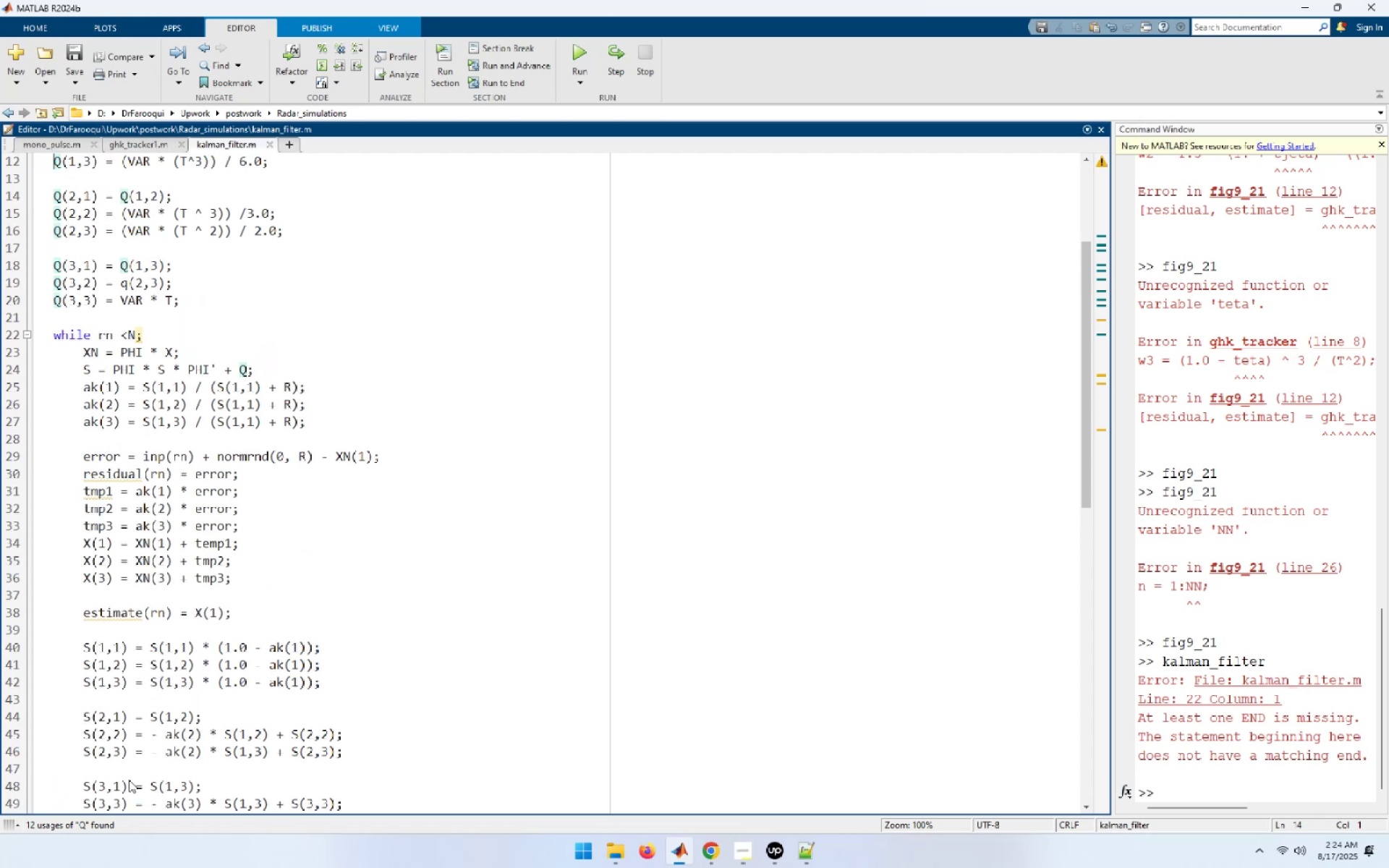 
key(ArrowUp)
 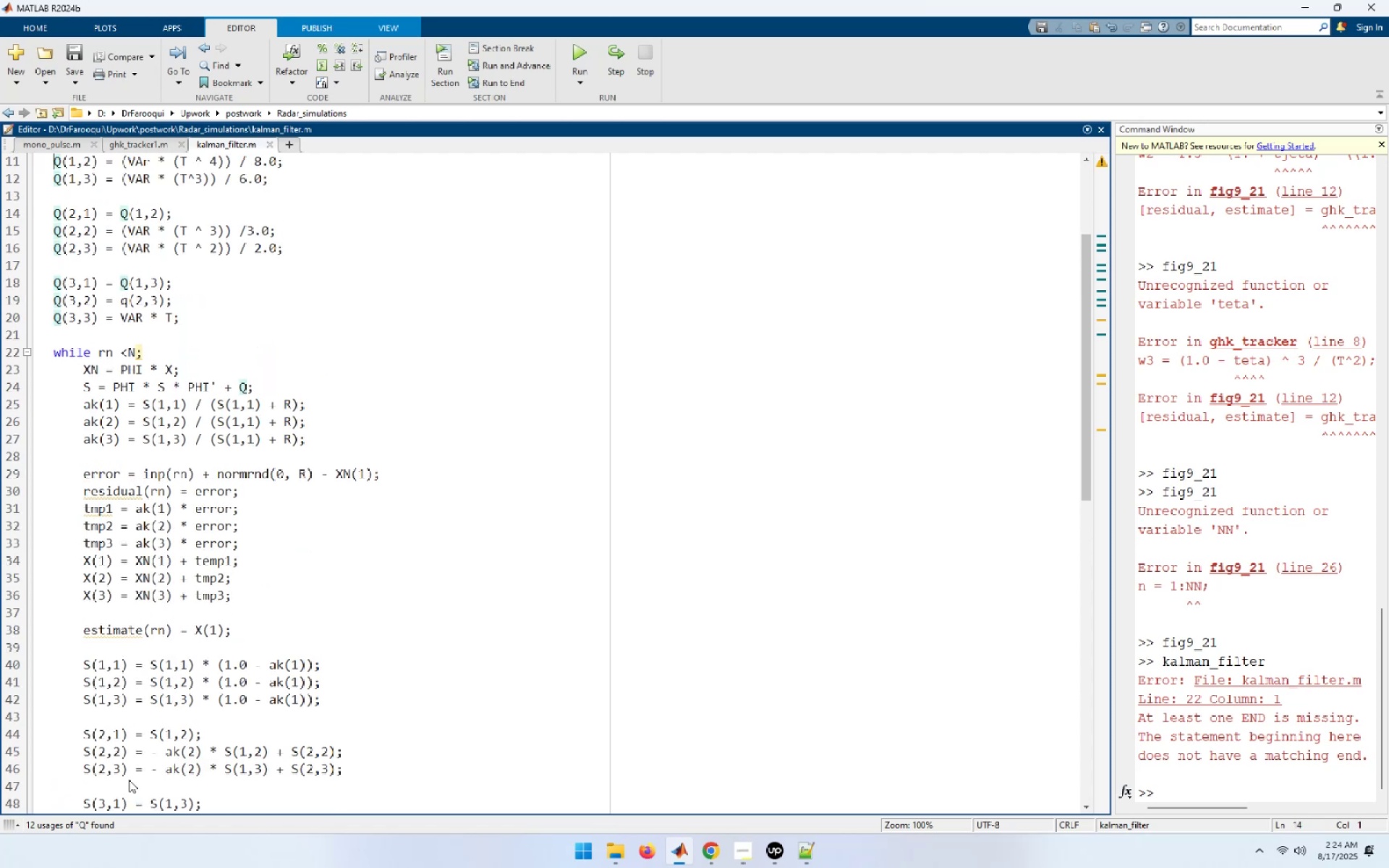 
key(ArrowUp)
 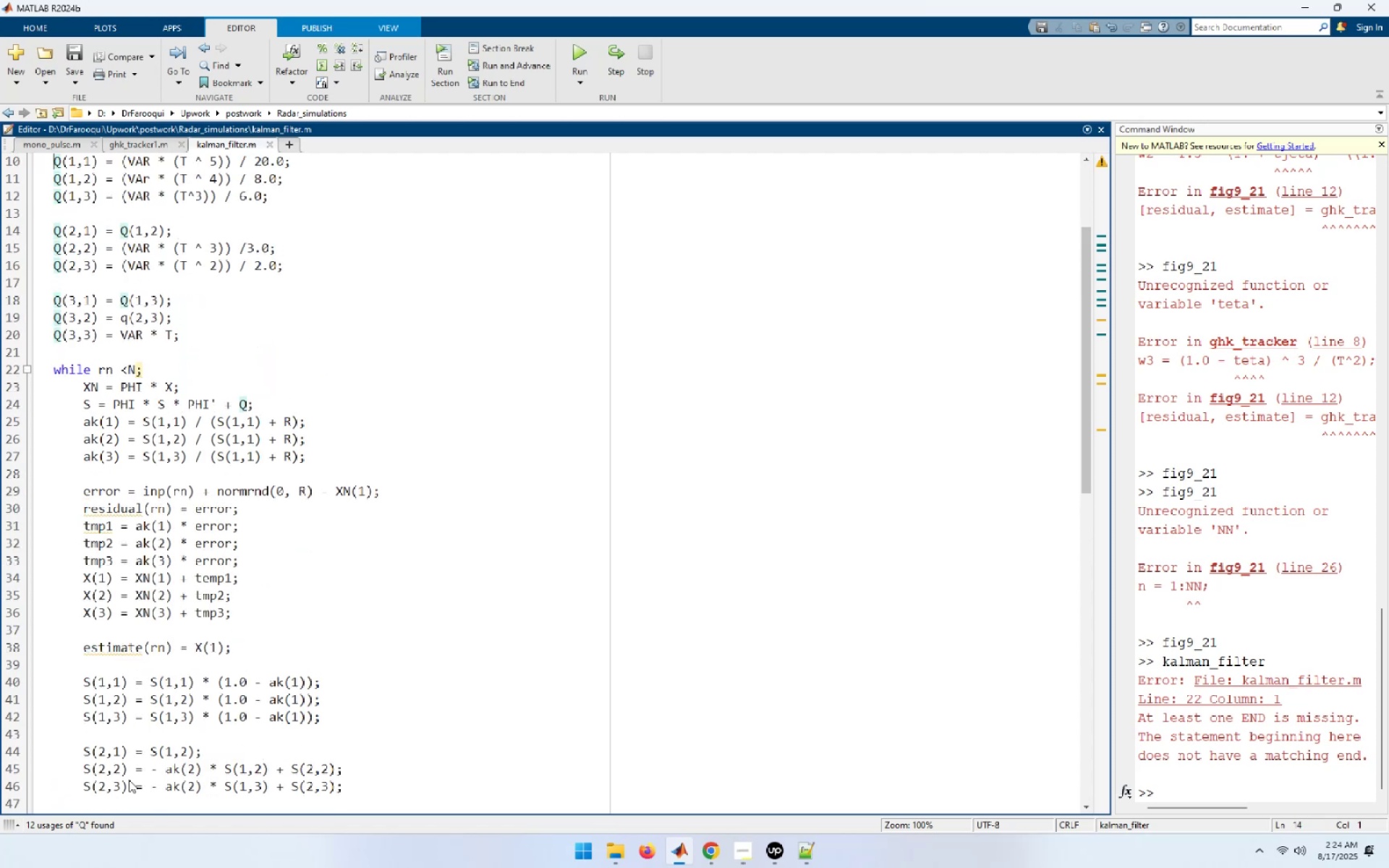 
key(ArrowUp)
 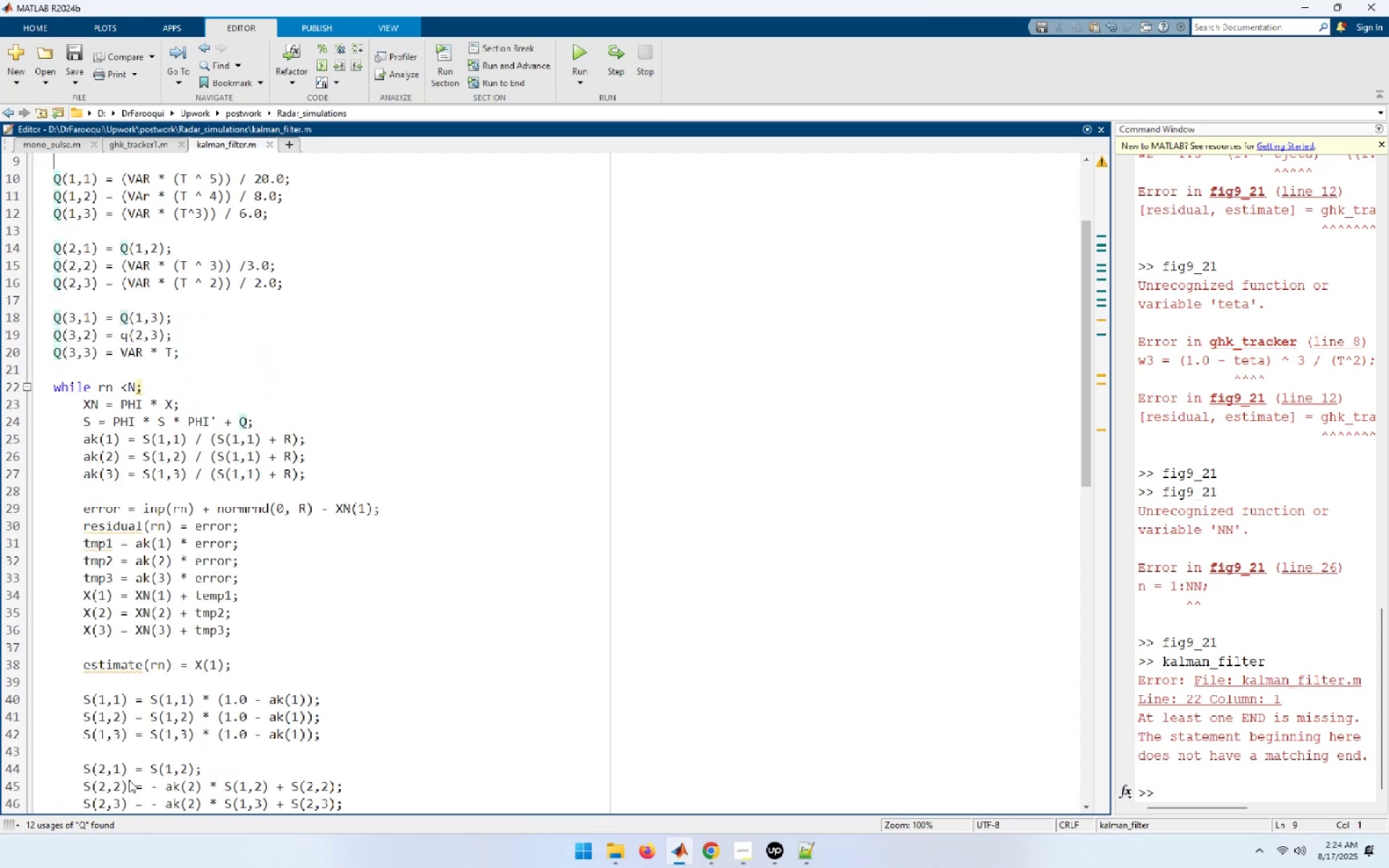 
key(ArrowUp)
 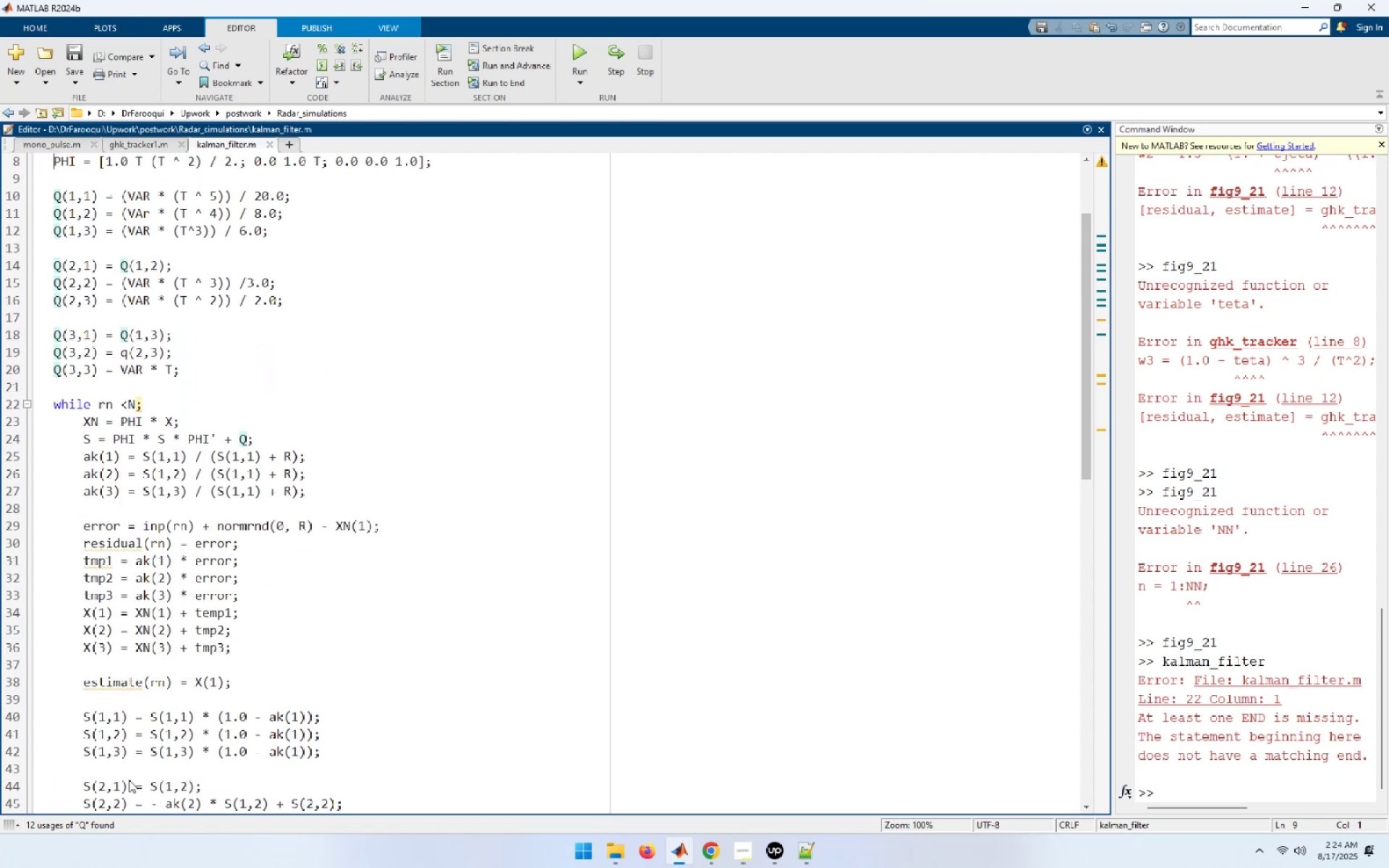 
key(ArrowUp)
 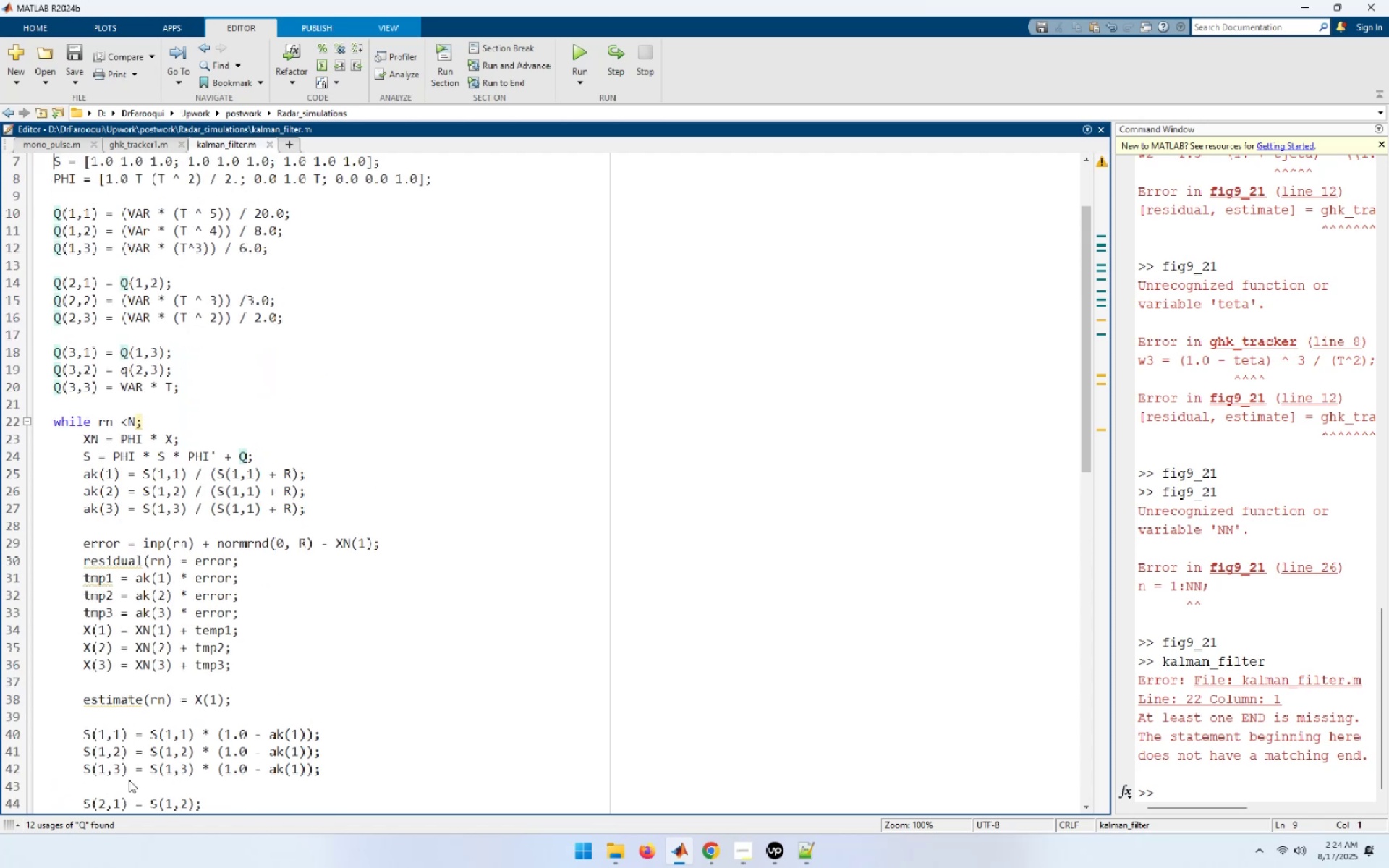 
key(ArrowUp)
 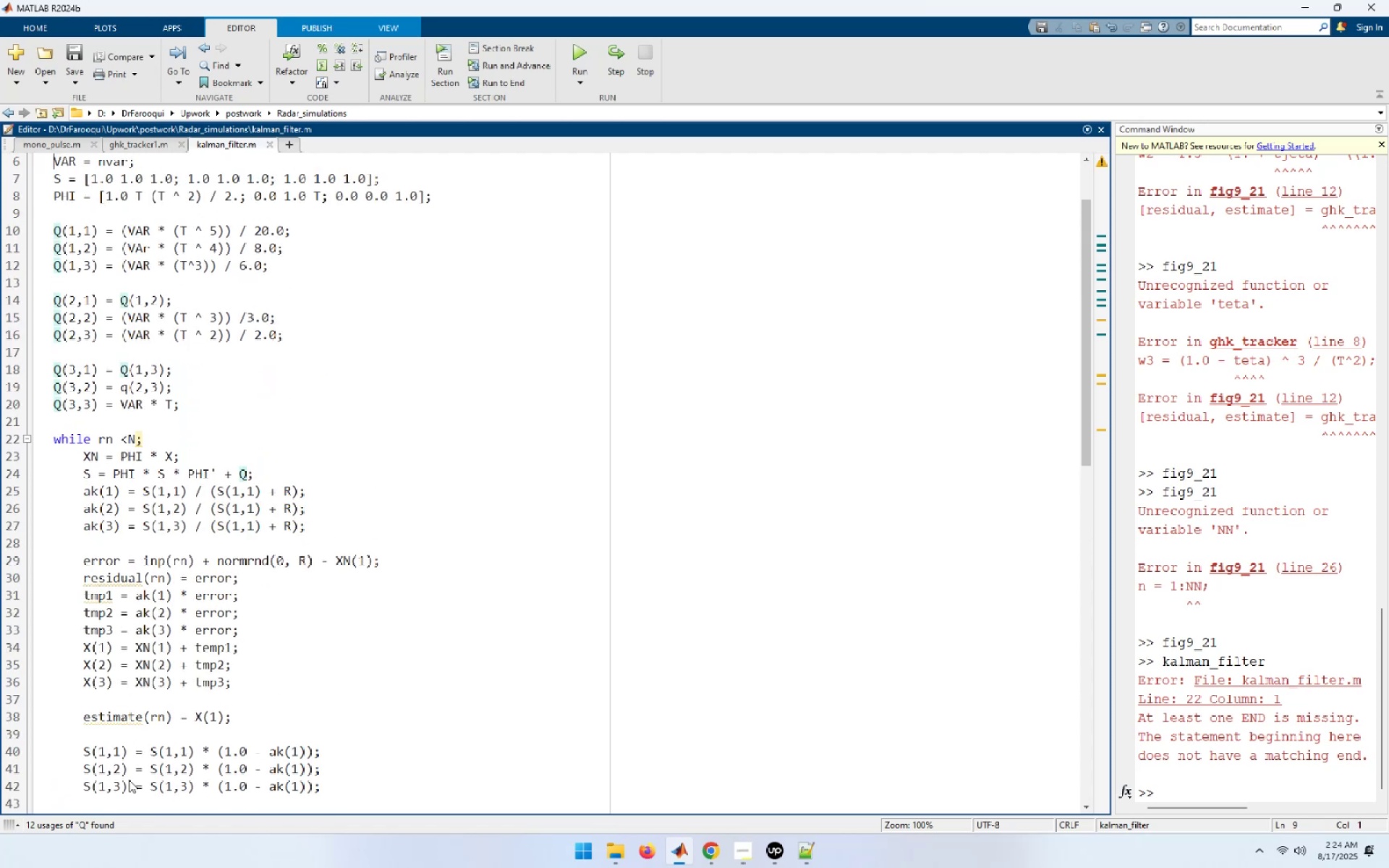 
key(ArrowUp)
 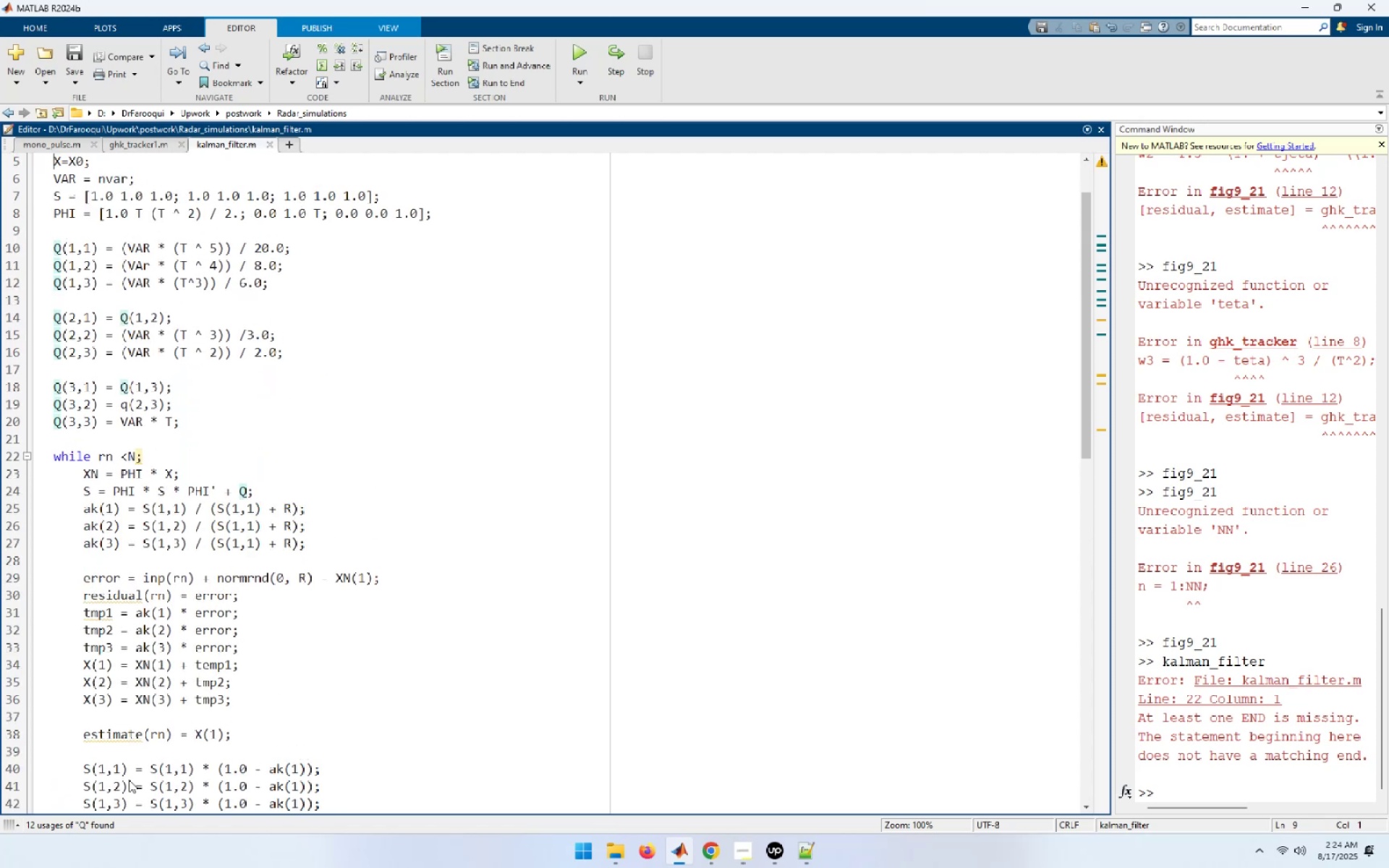 
key(ArrowUp)
 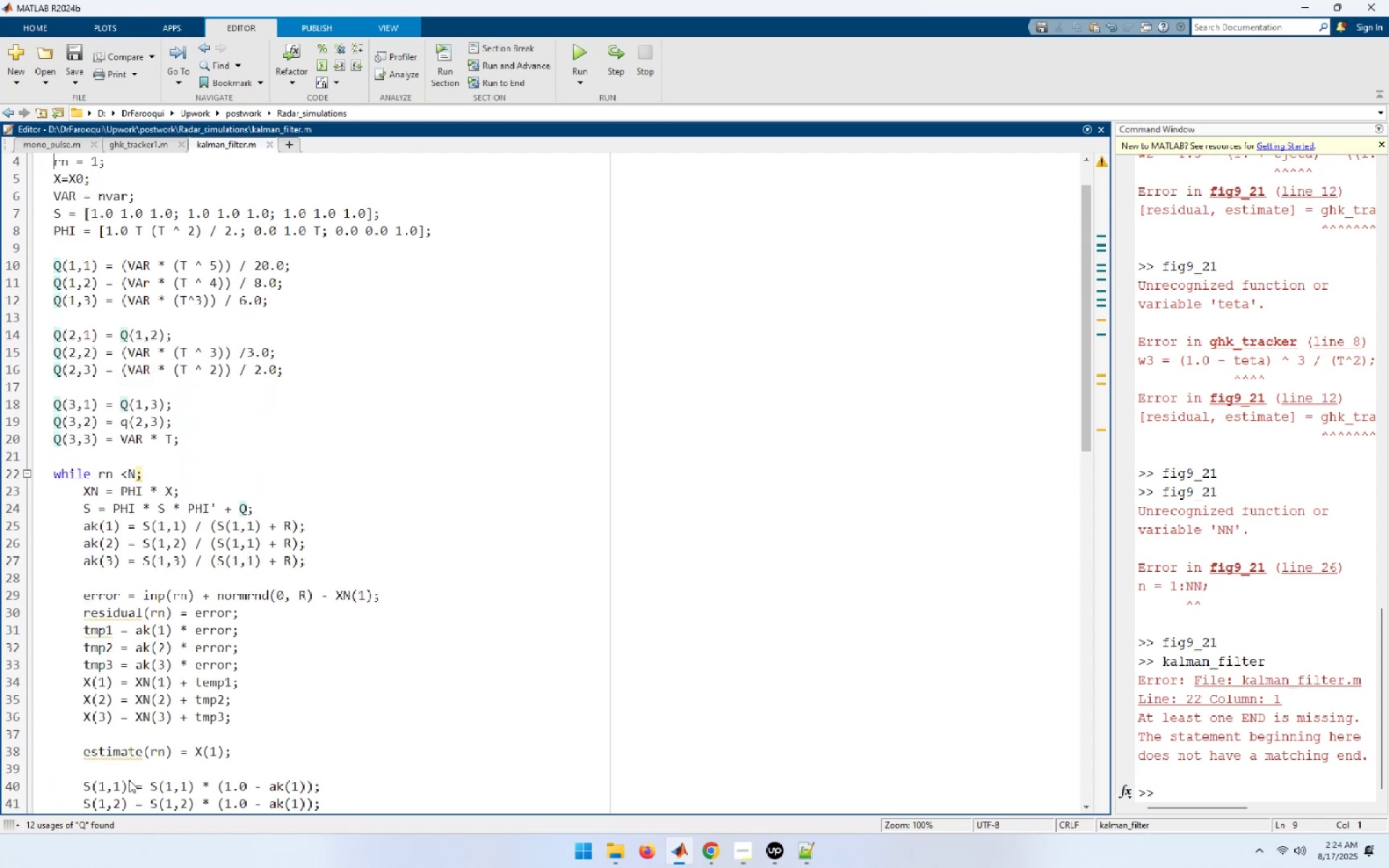 
key(ArrowUp)
 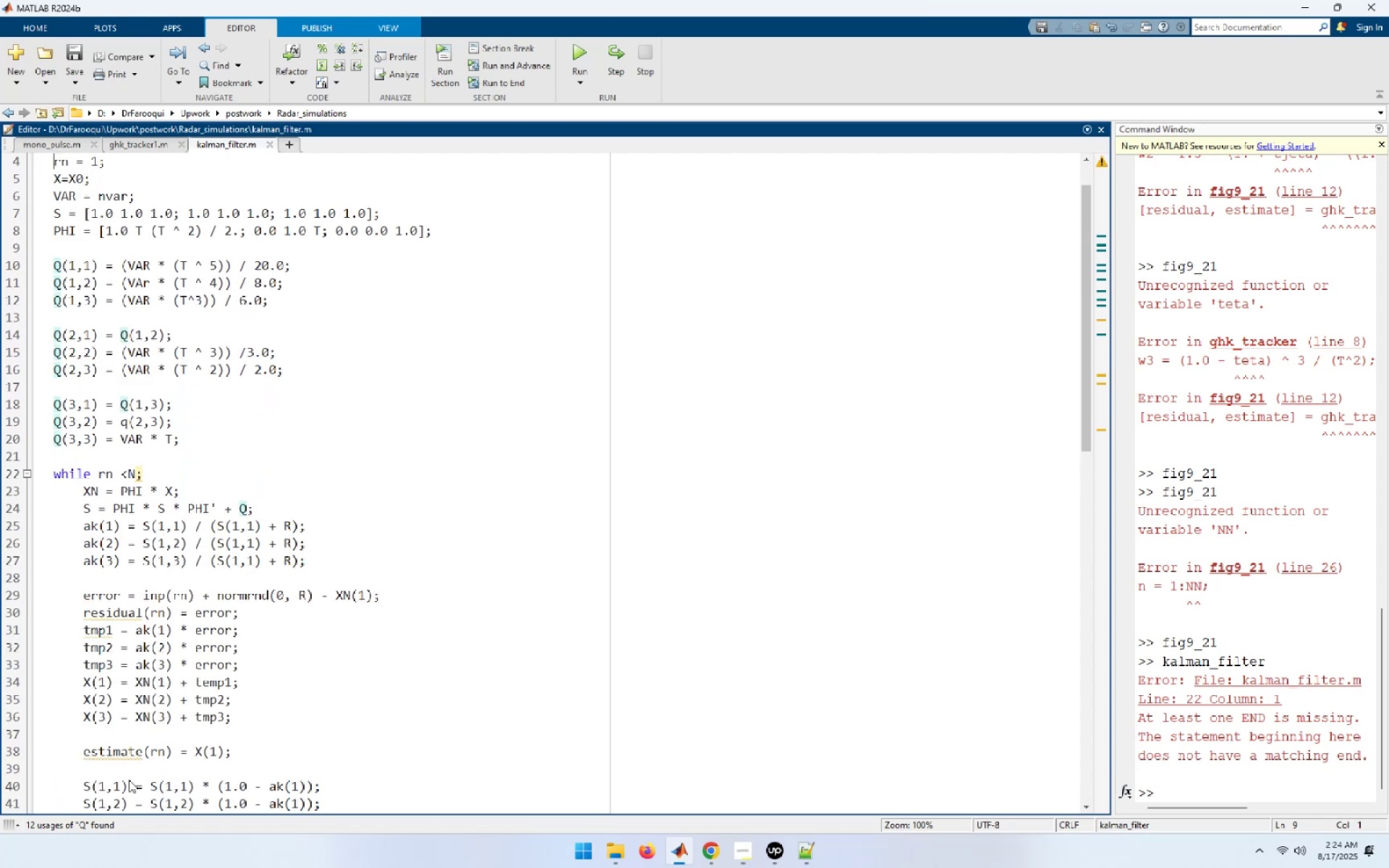 
key(ArrowUp)
 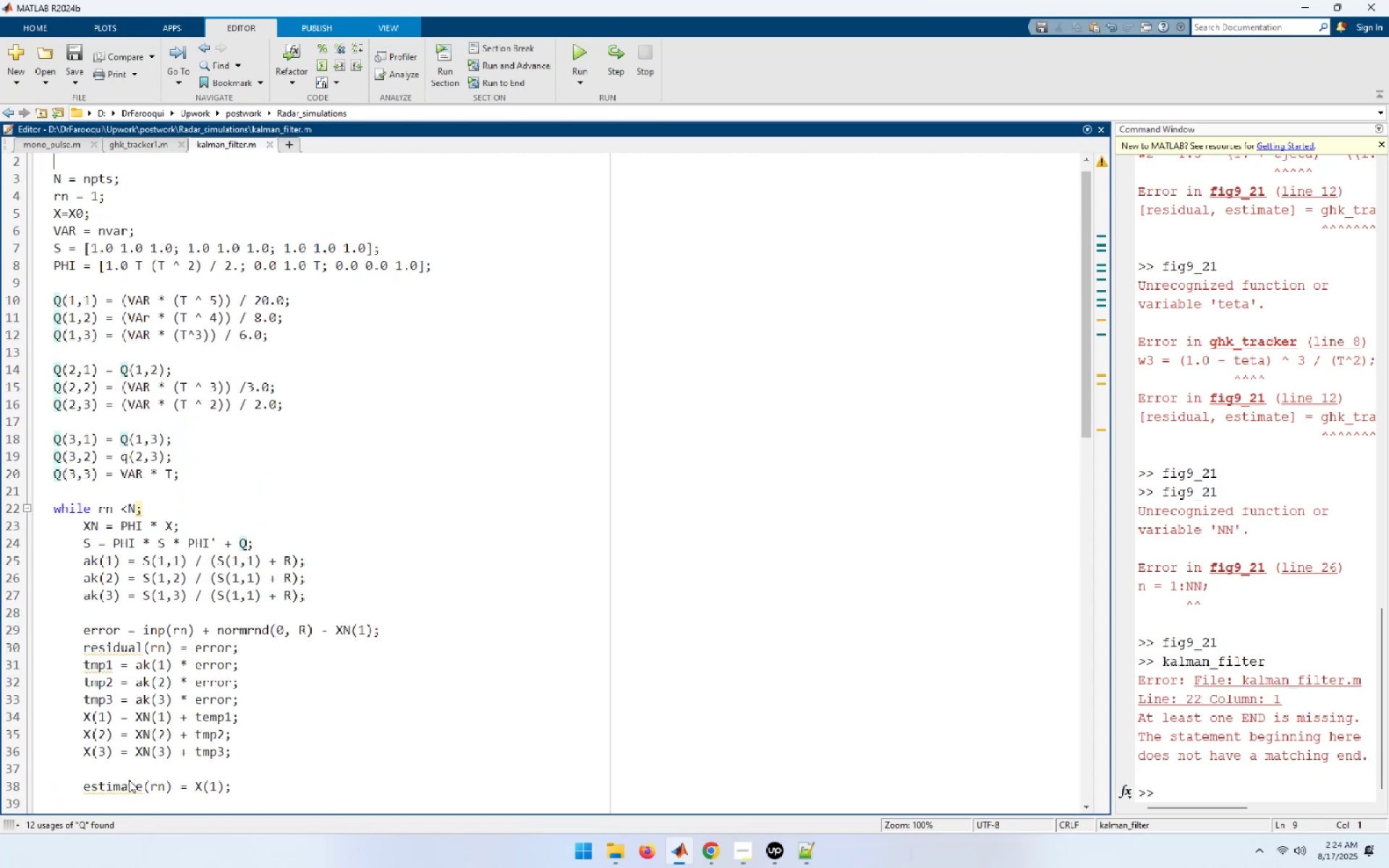 
key(ArrowUp)
 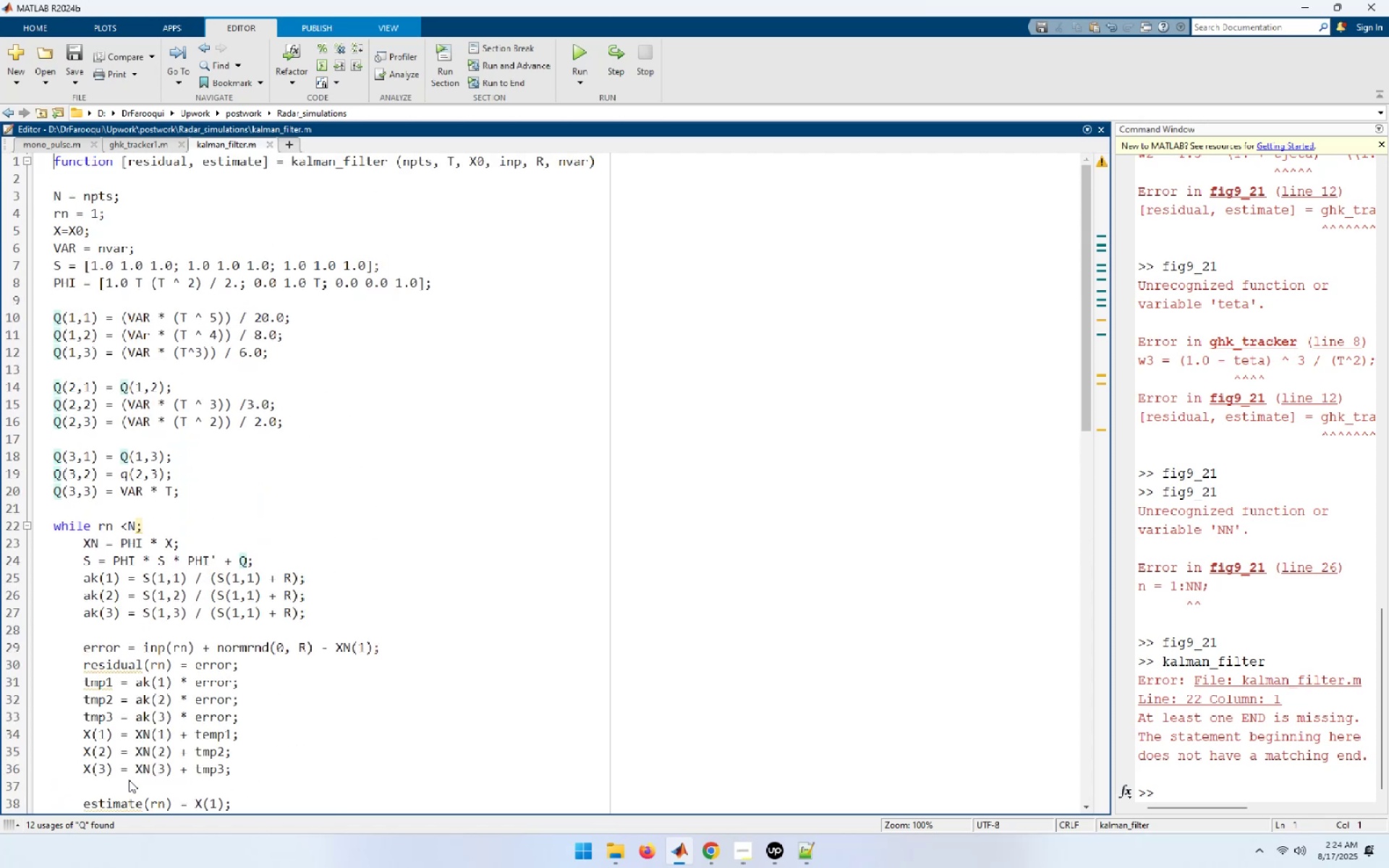 
key(ArrowUp)
 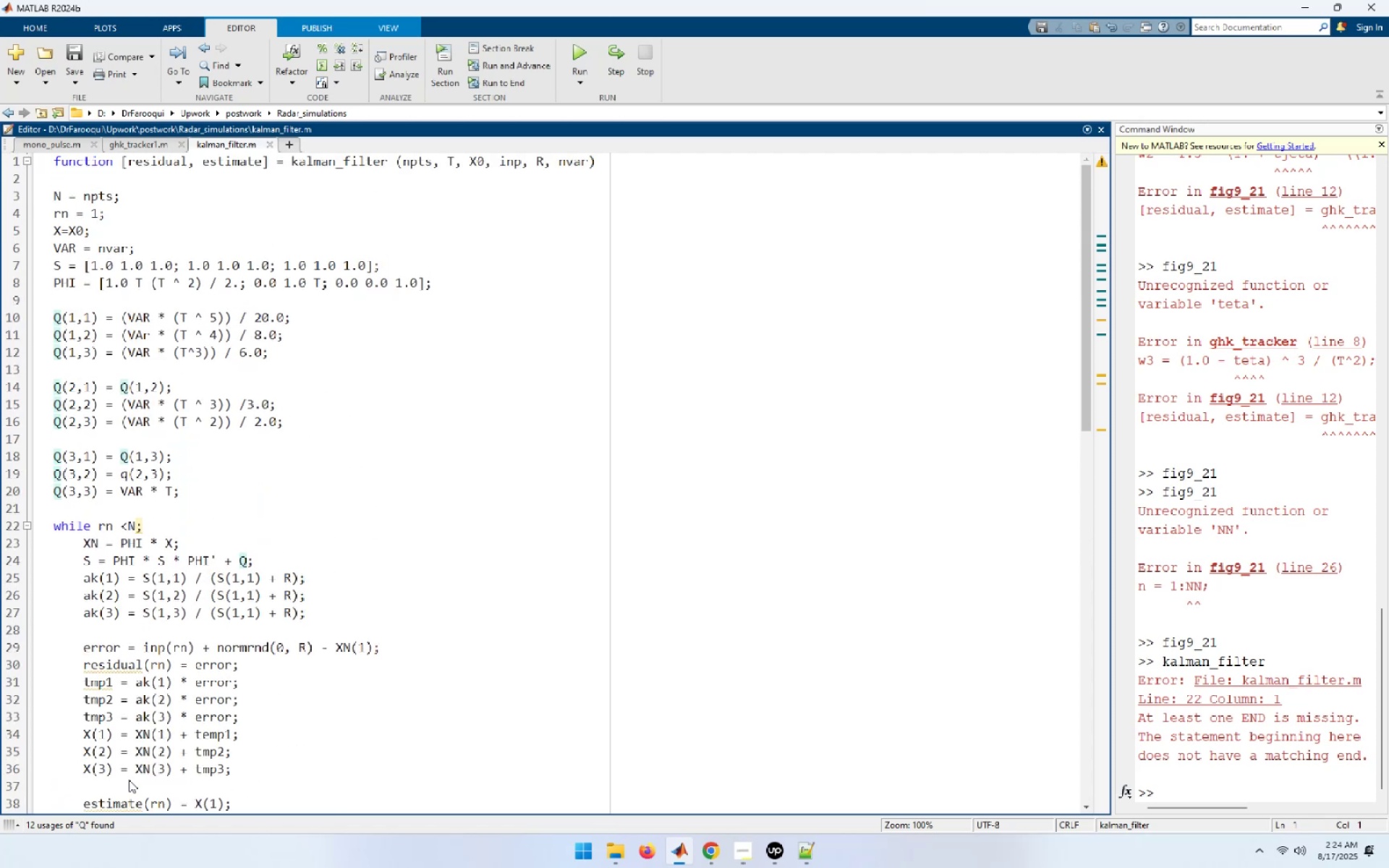 
key(ArrowUp)
 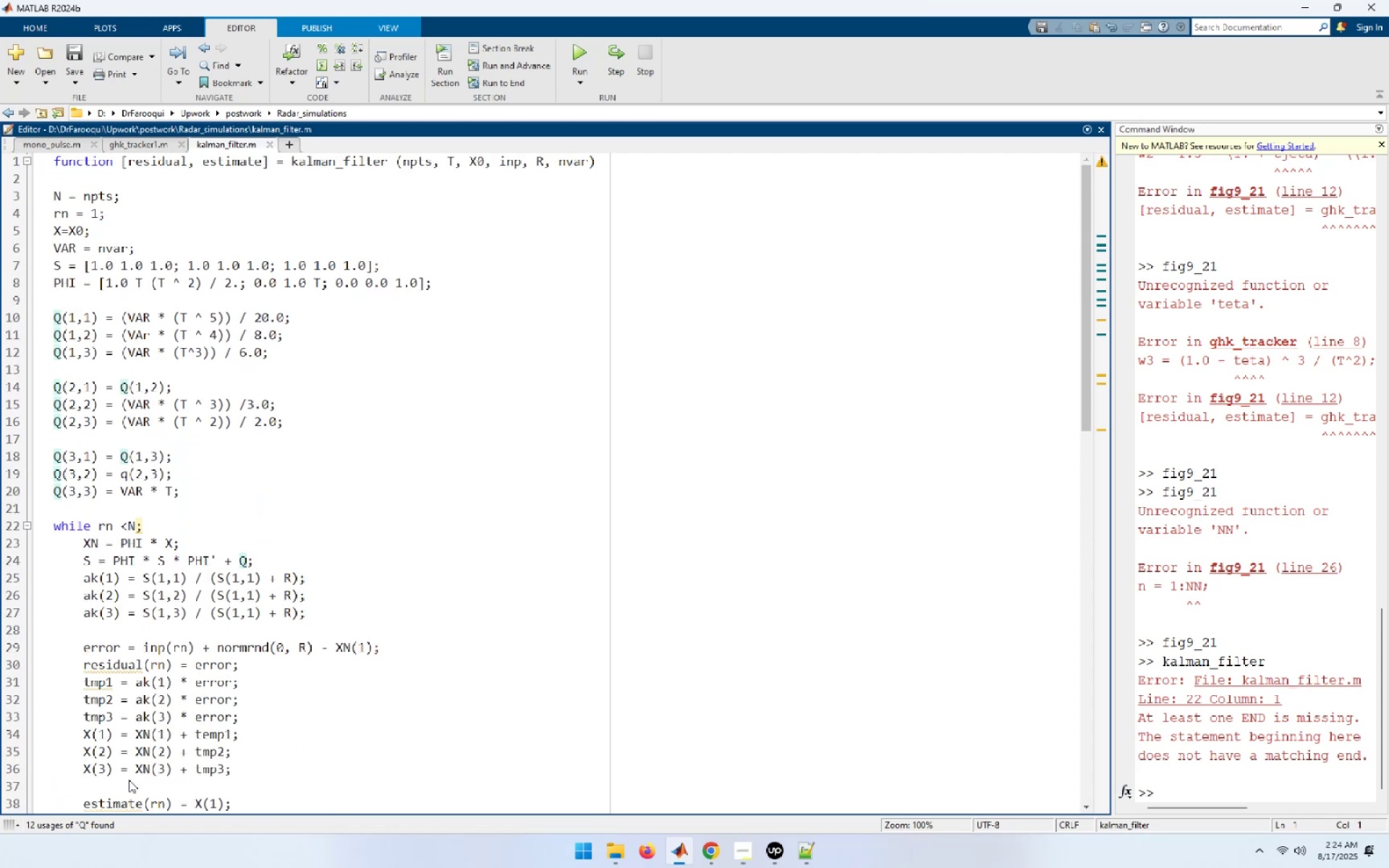 
key(ArrowUp)
 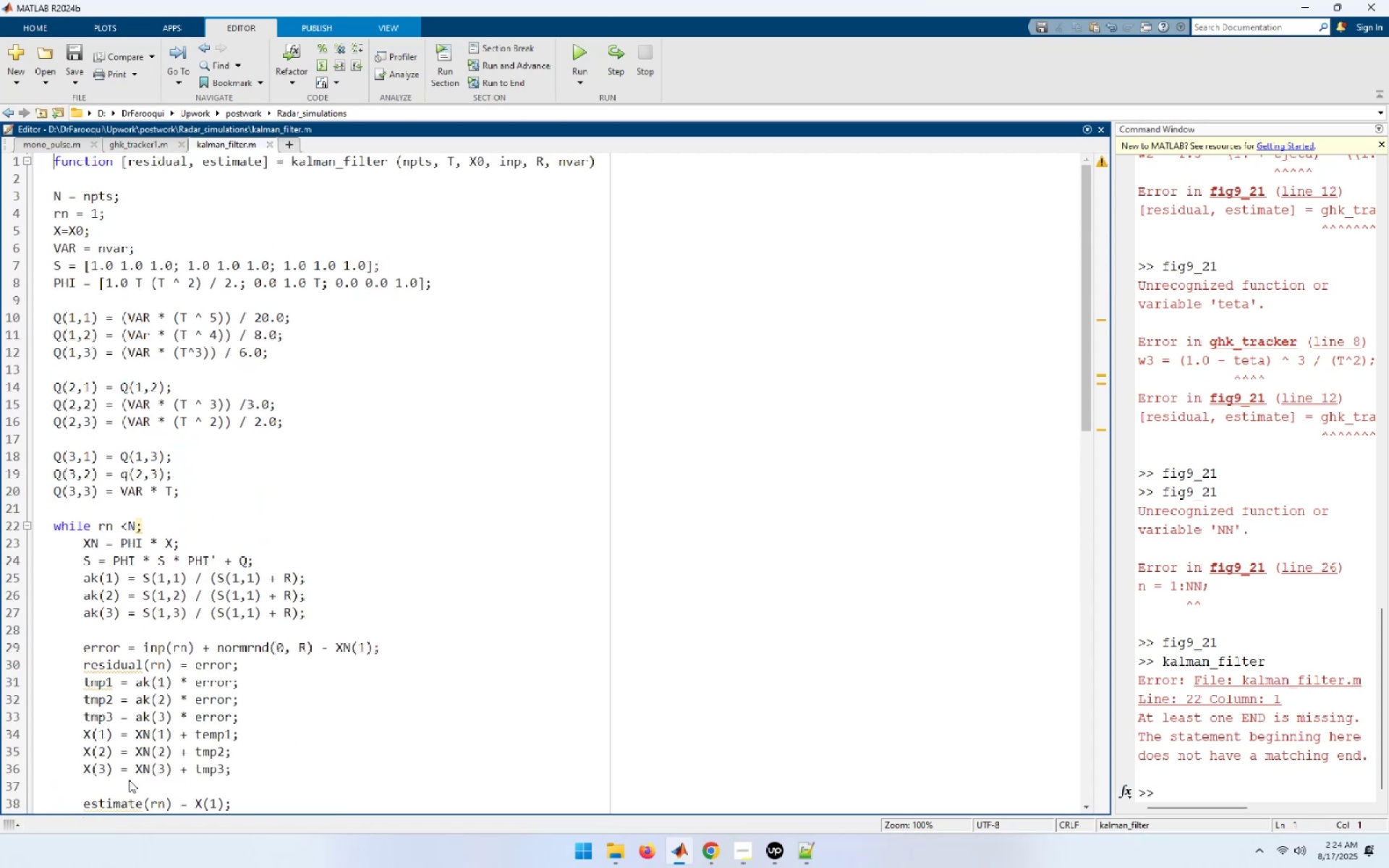 
key(ArrowDown)
 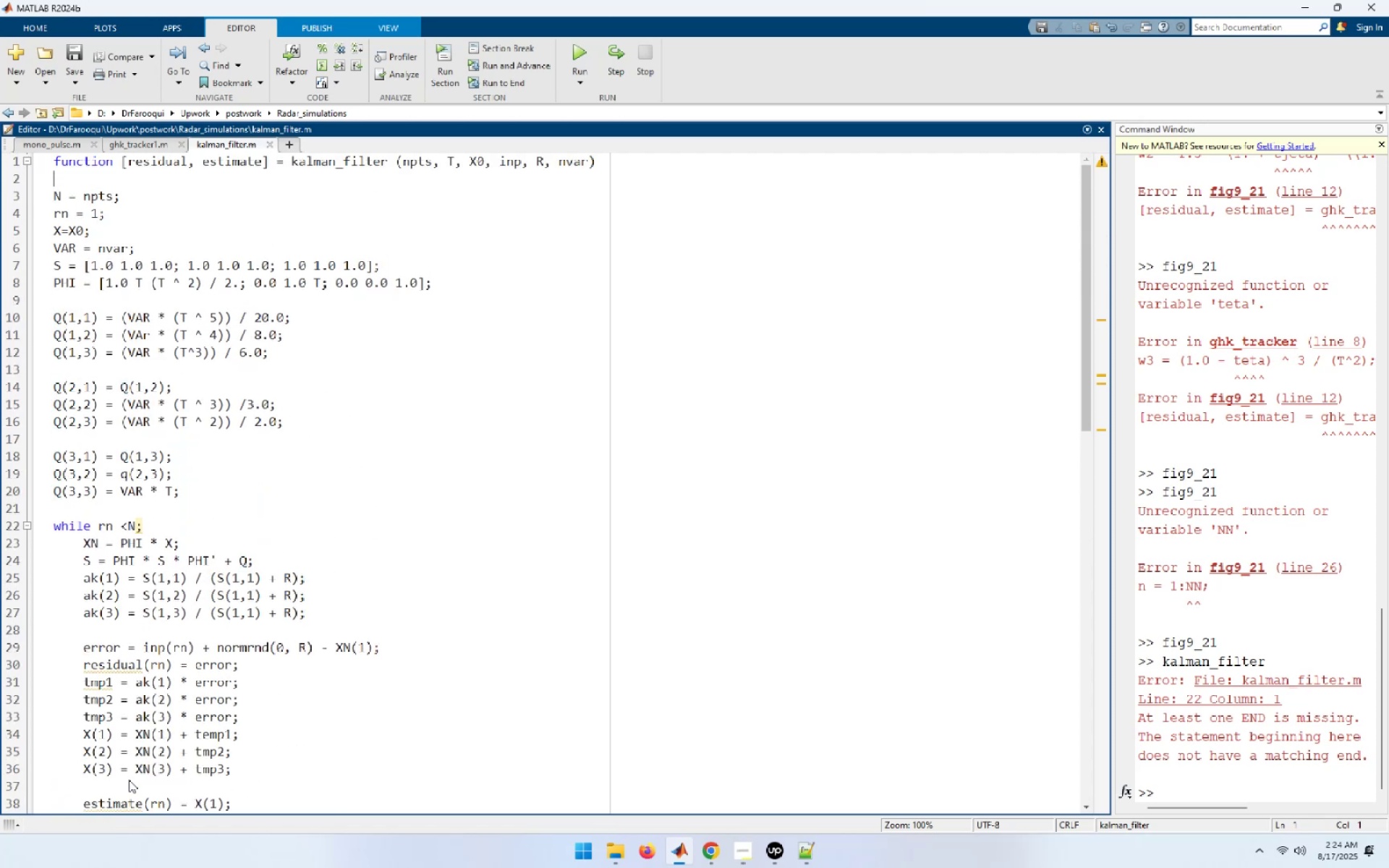 
key(ArrowDown)
 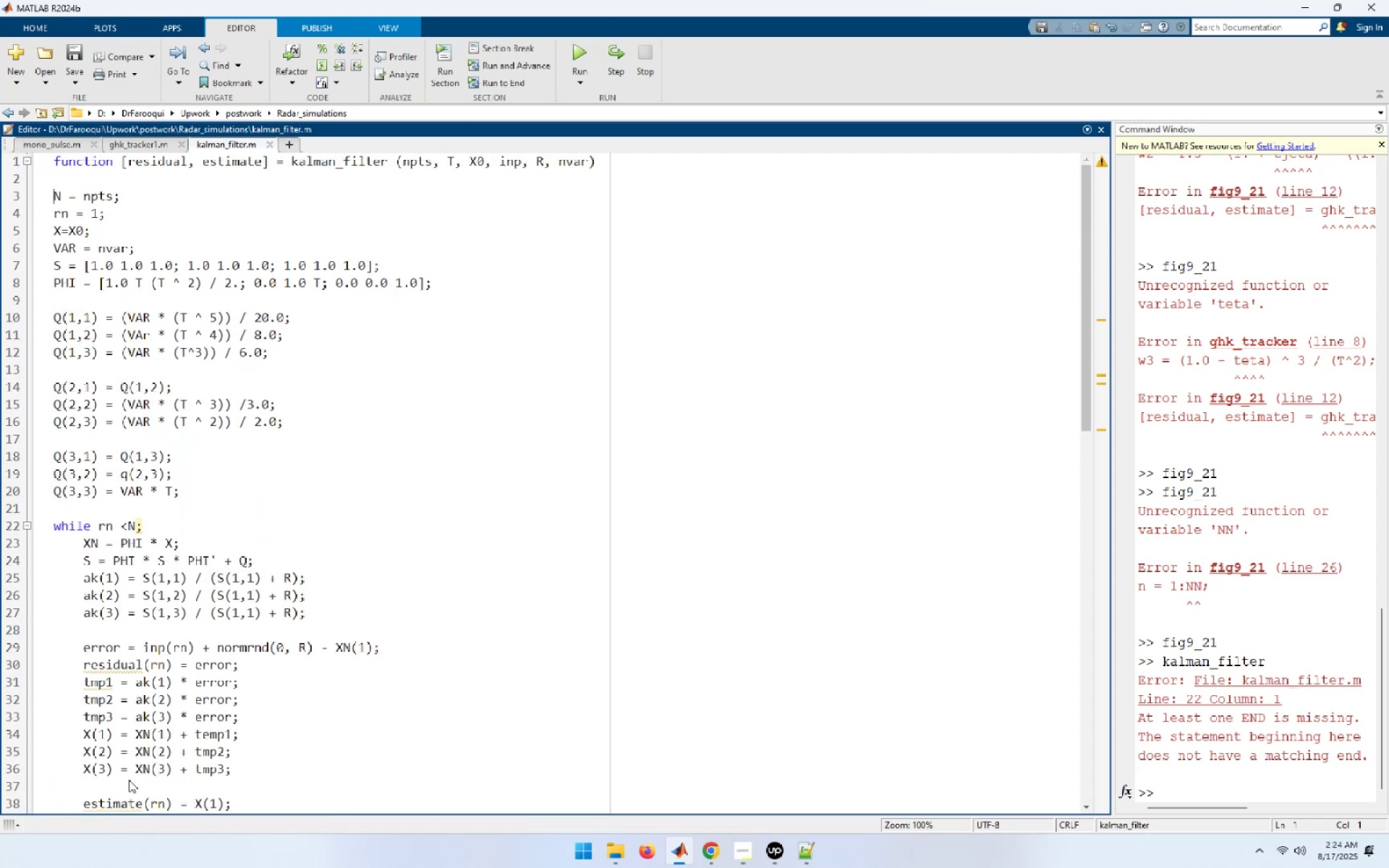 
key(ArrowDown)
 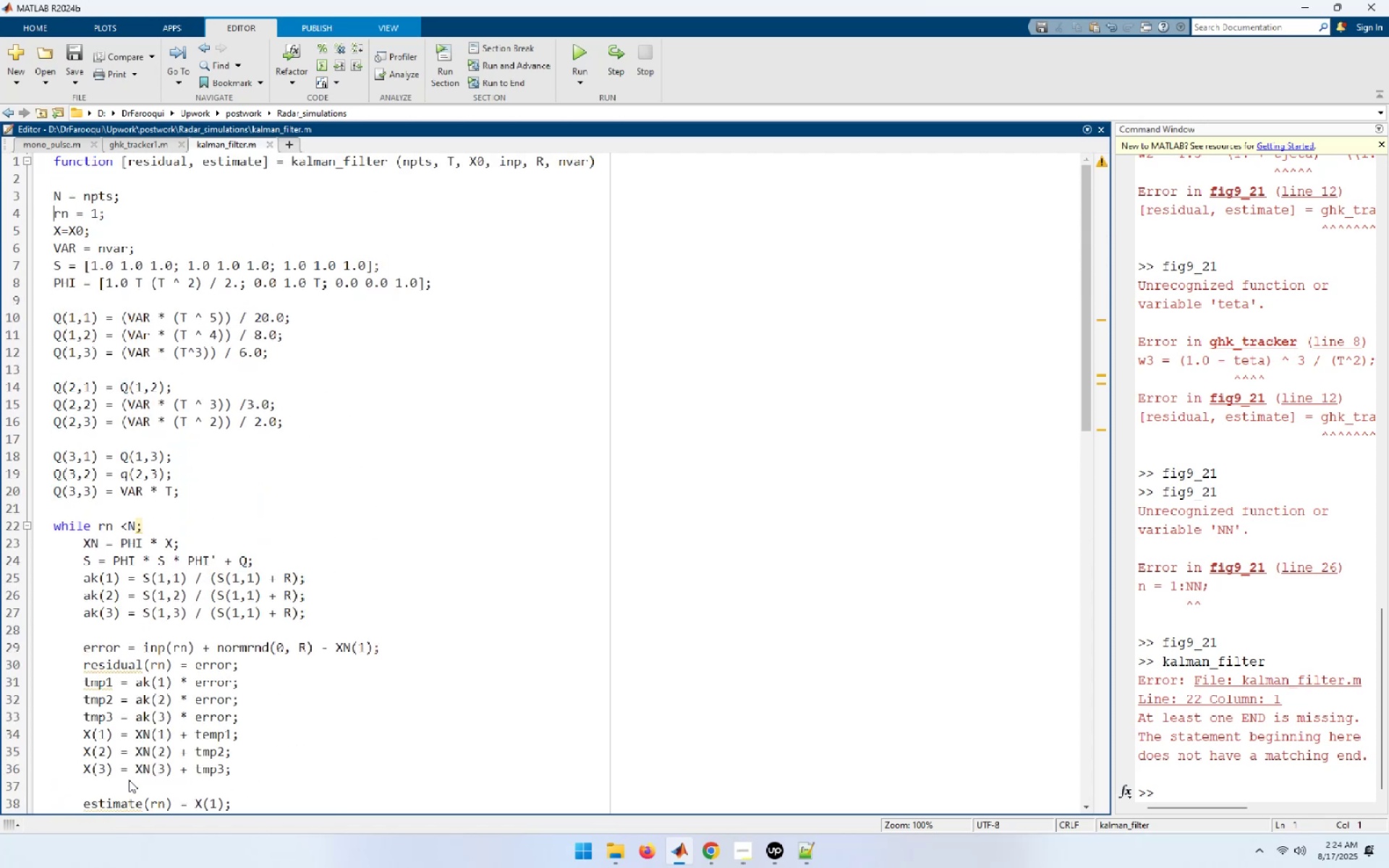 
key(ArrowDown)
 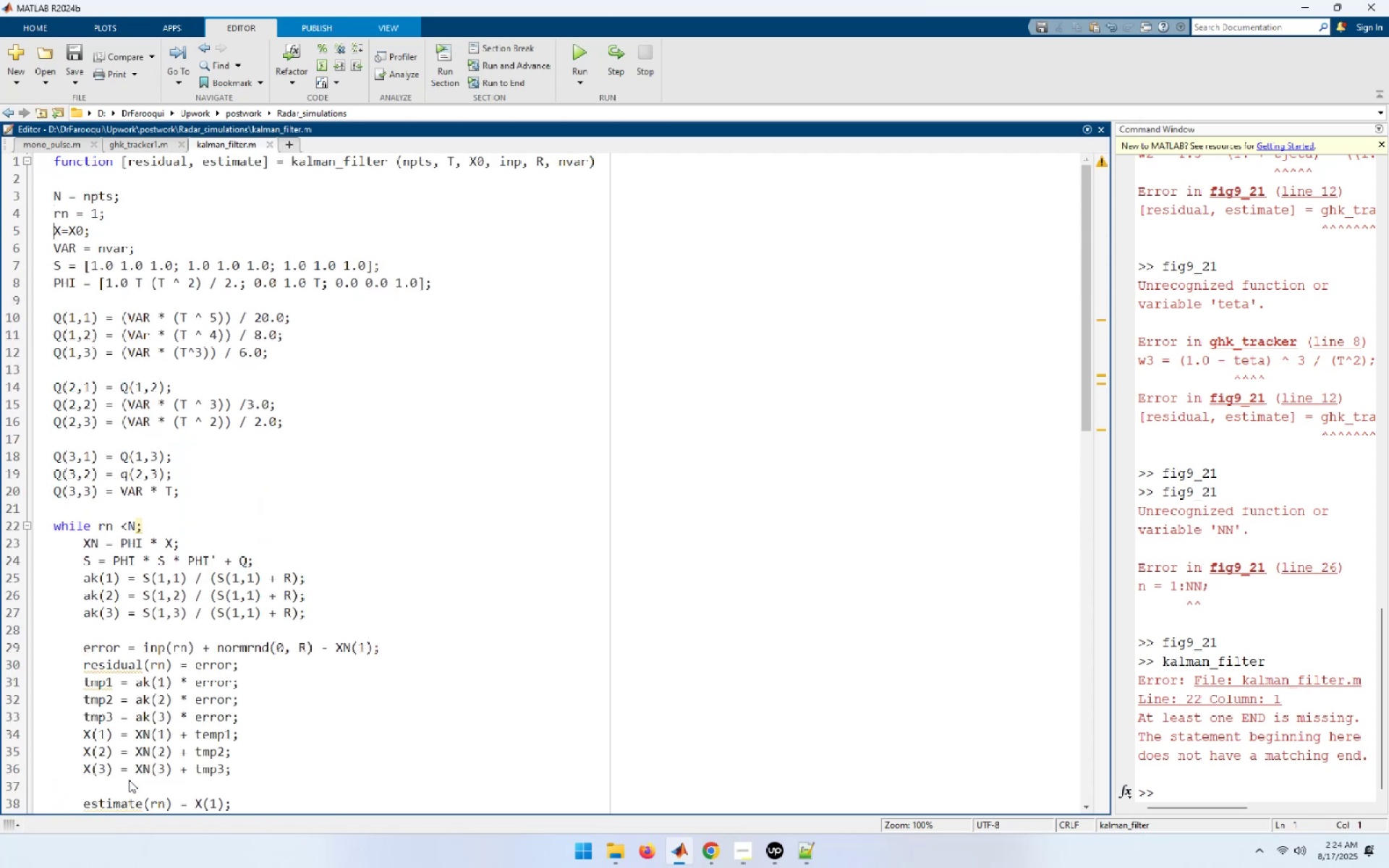 
key(ArrowDown)
 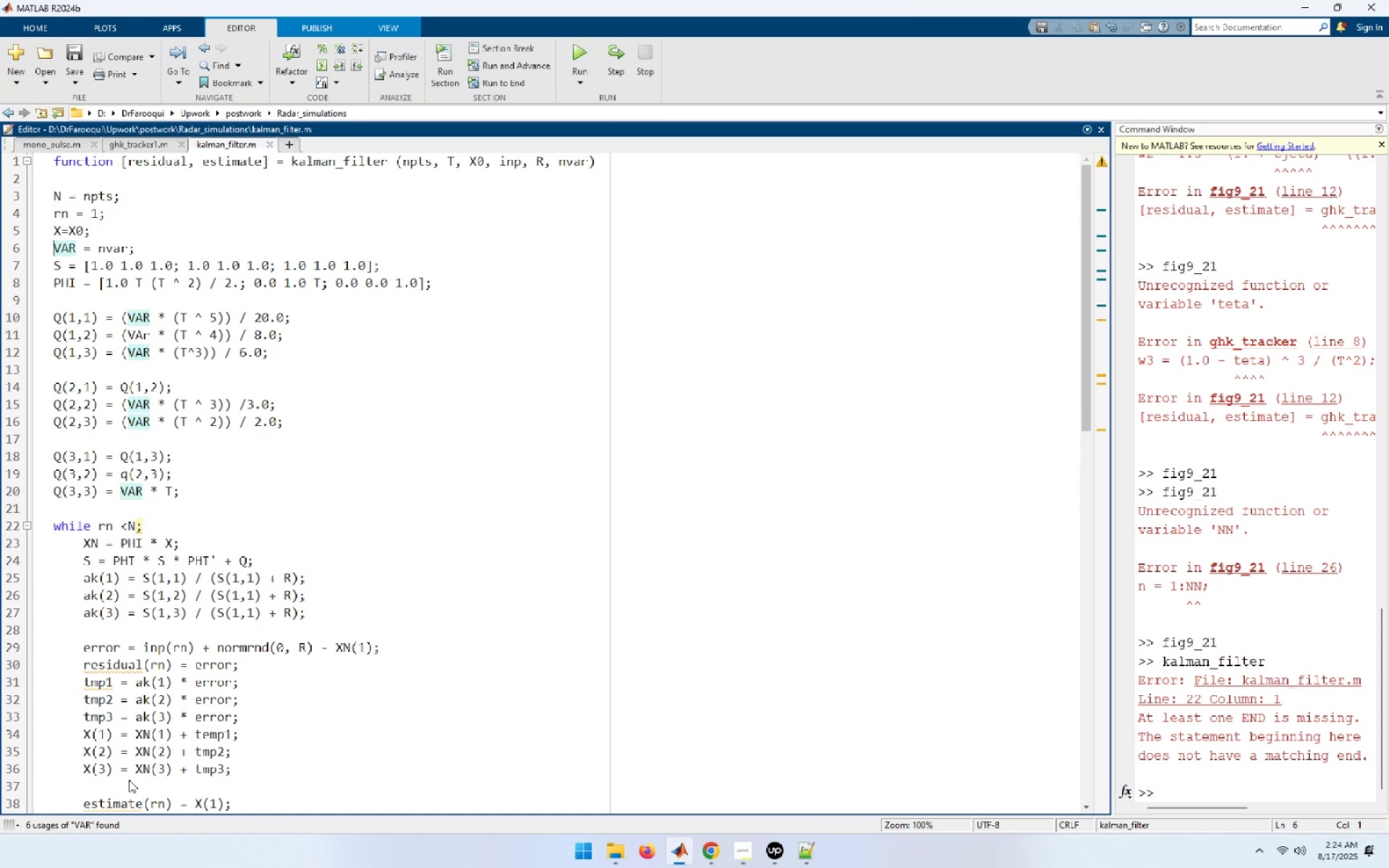 
wait(11.71)
 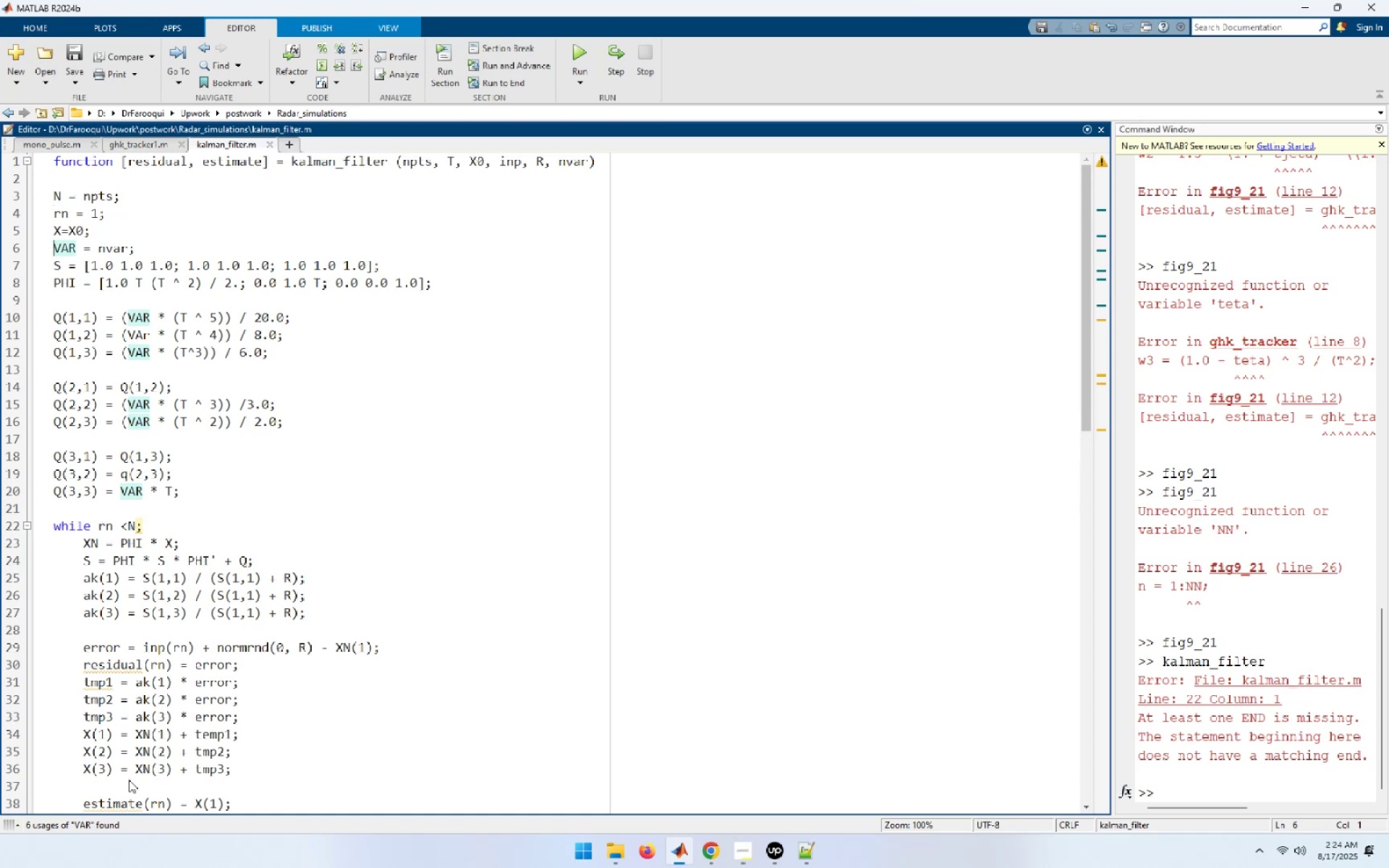 
left_click([304, 243])
 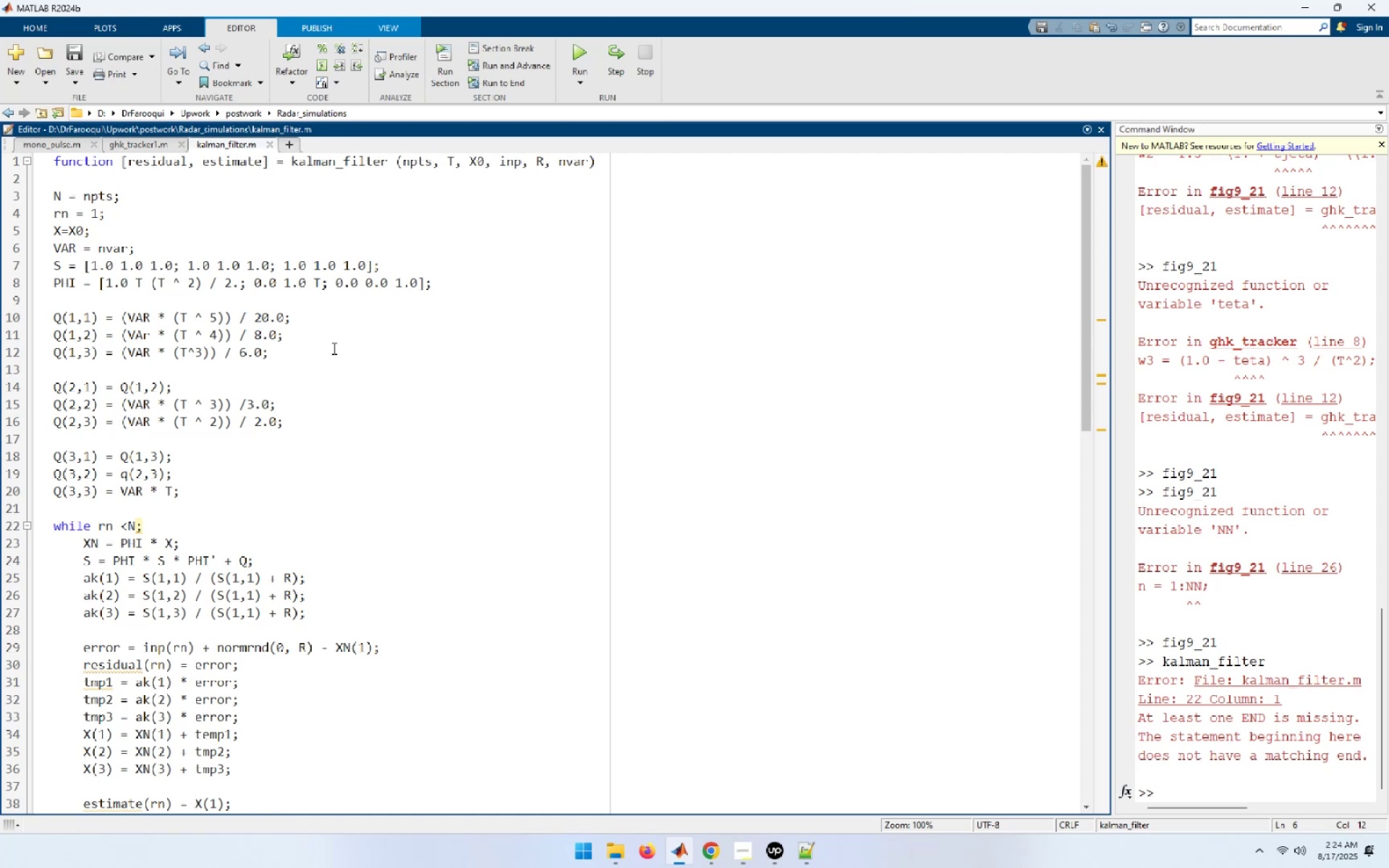 
wait(6.39)
 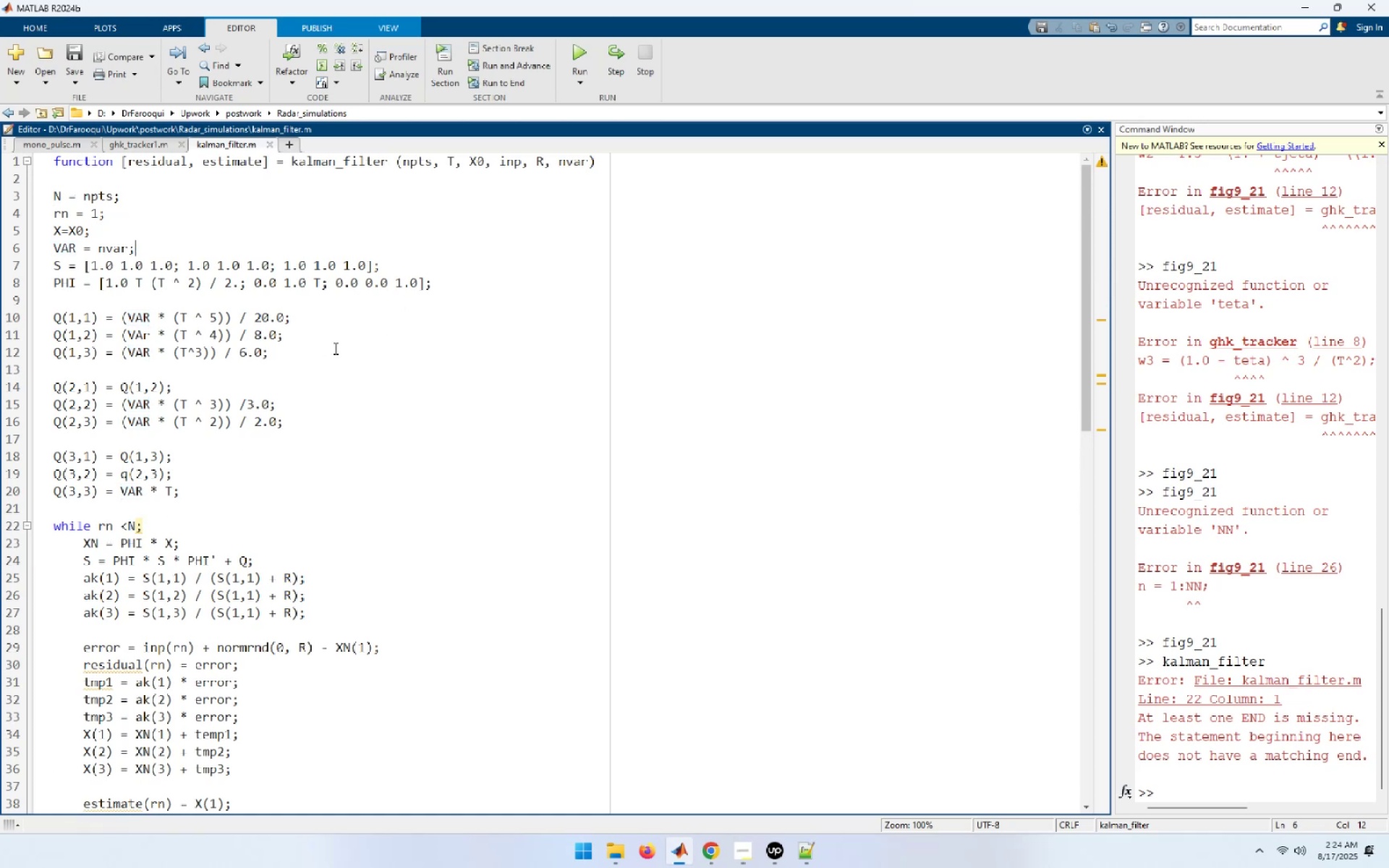 
left_click([69, 199])
 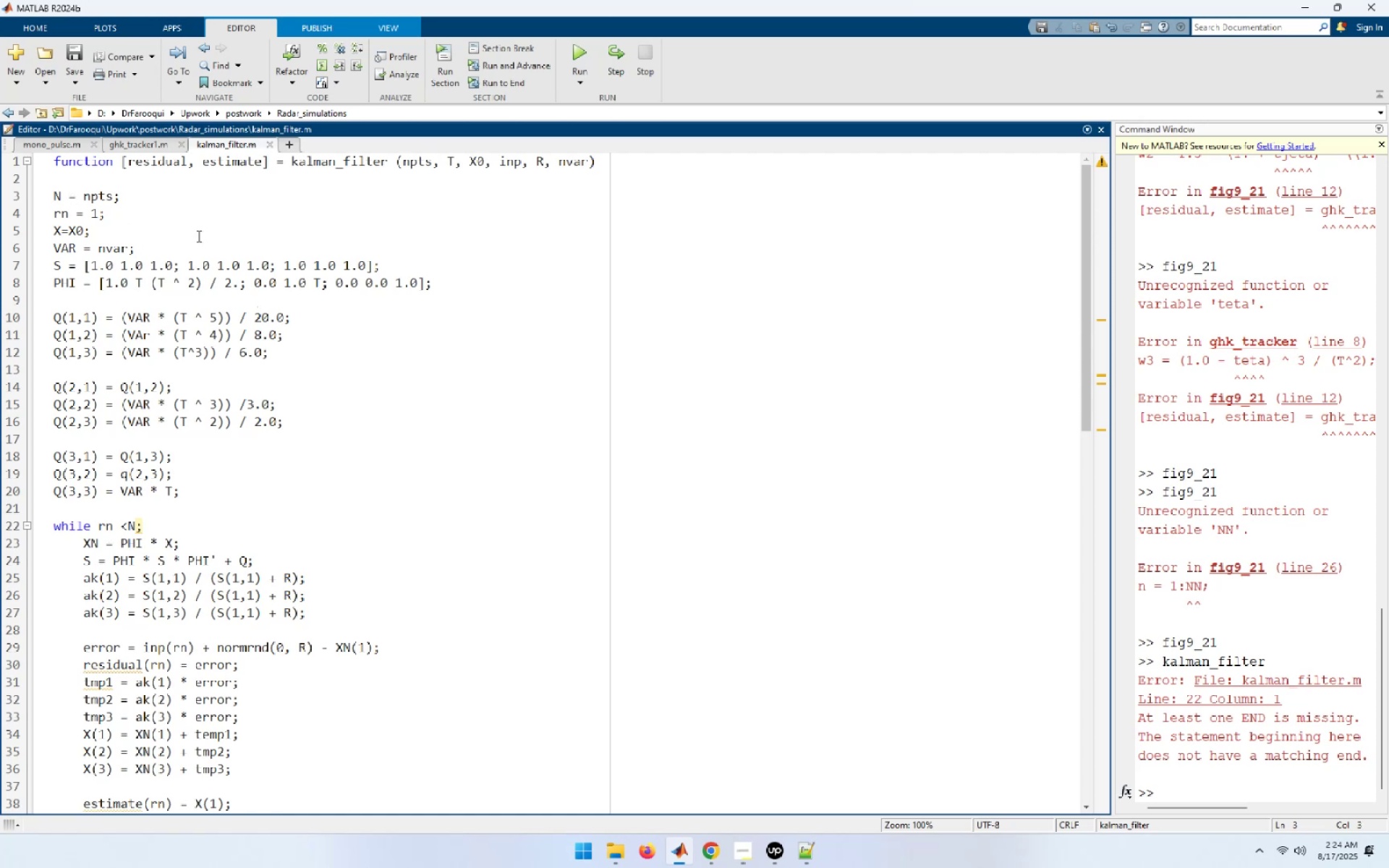 
key(Tab)
 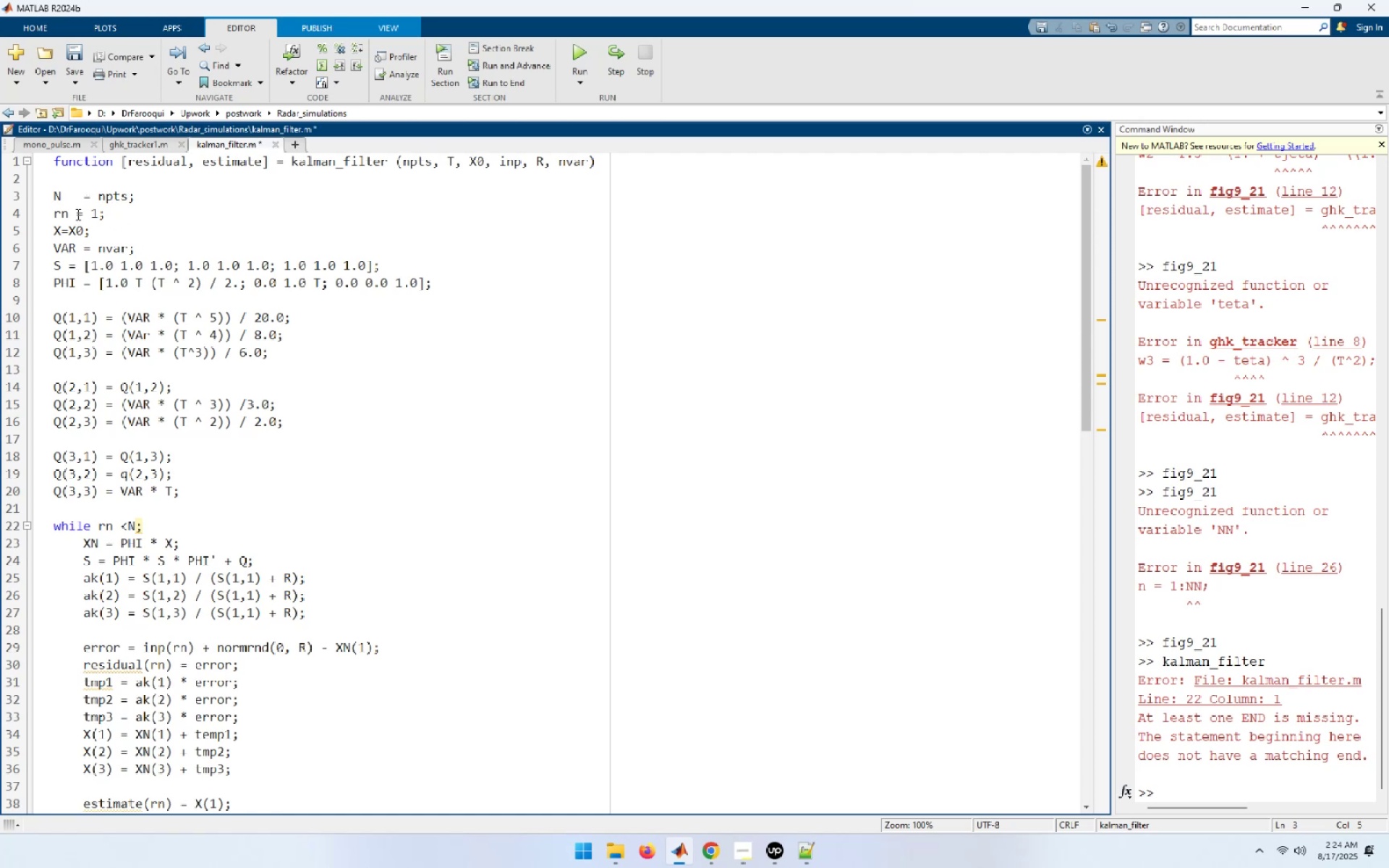 
left_click([77, 214])
 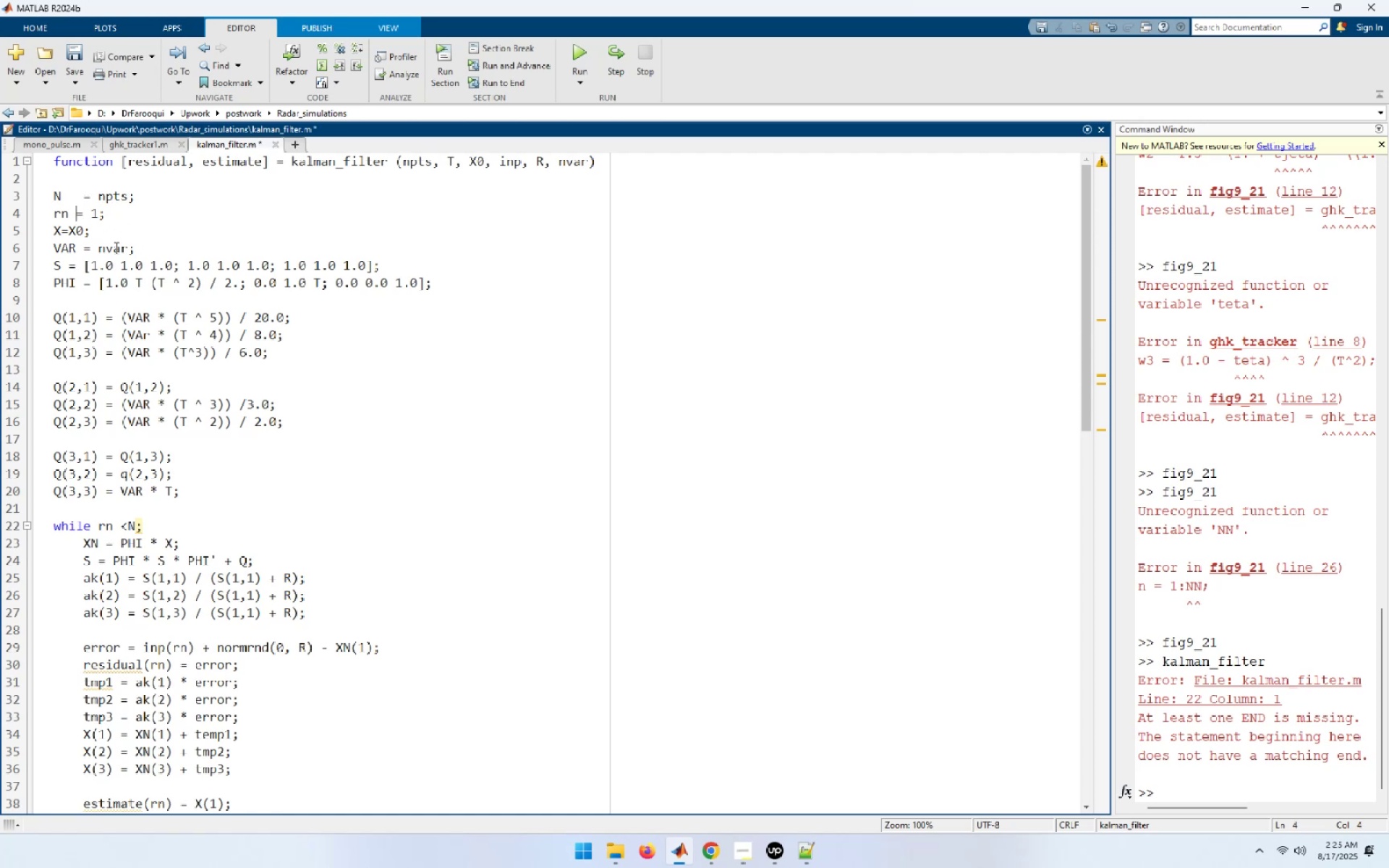 
key(Tab)
 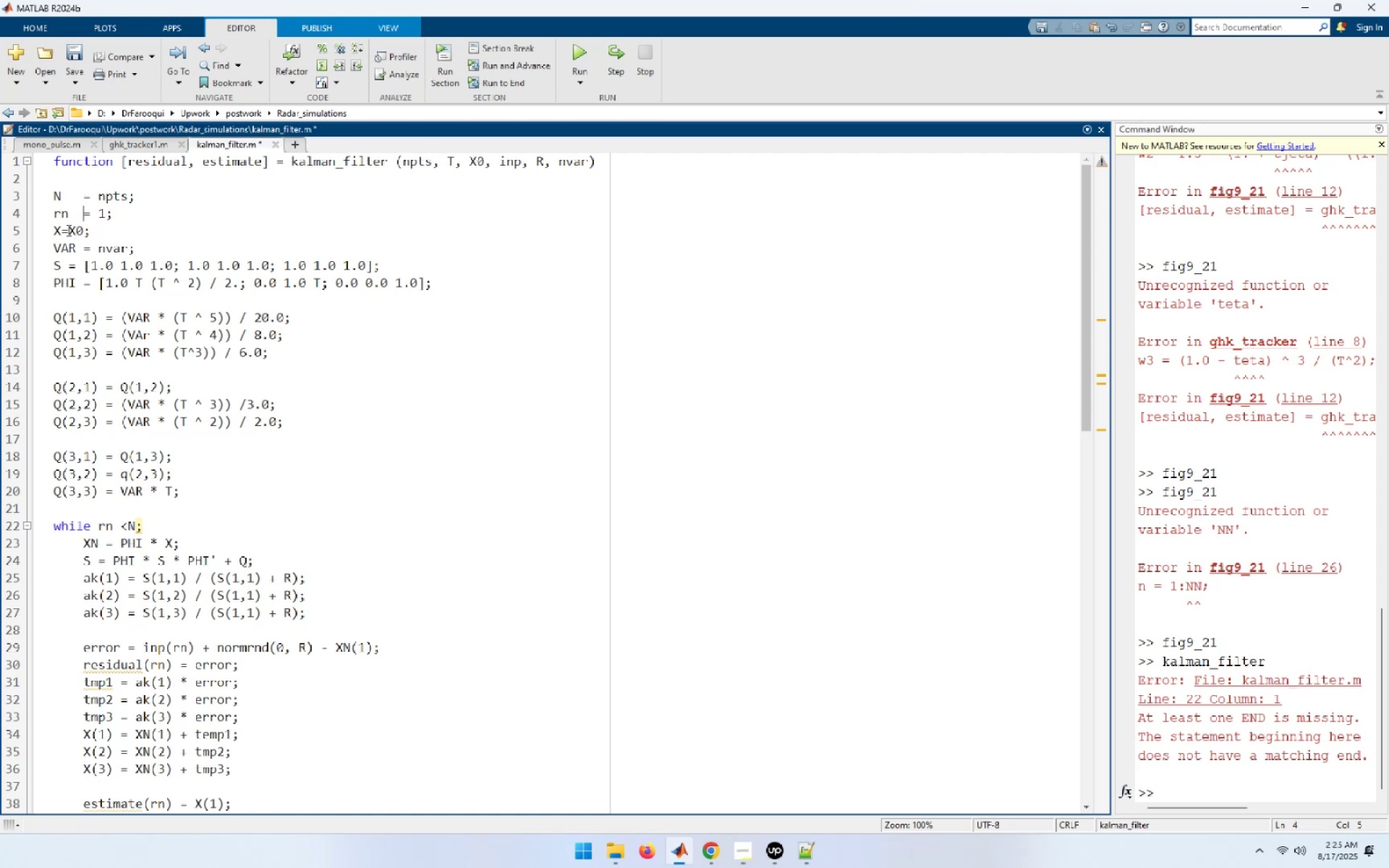 
left_click([65, 229])
 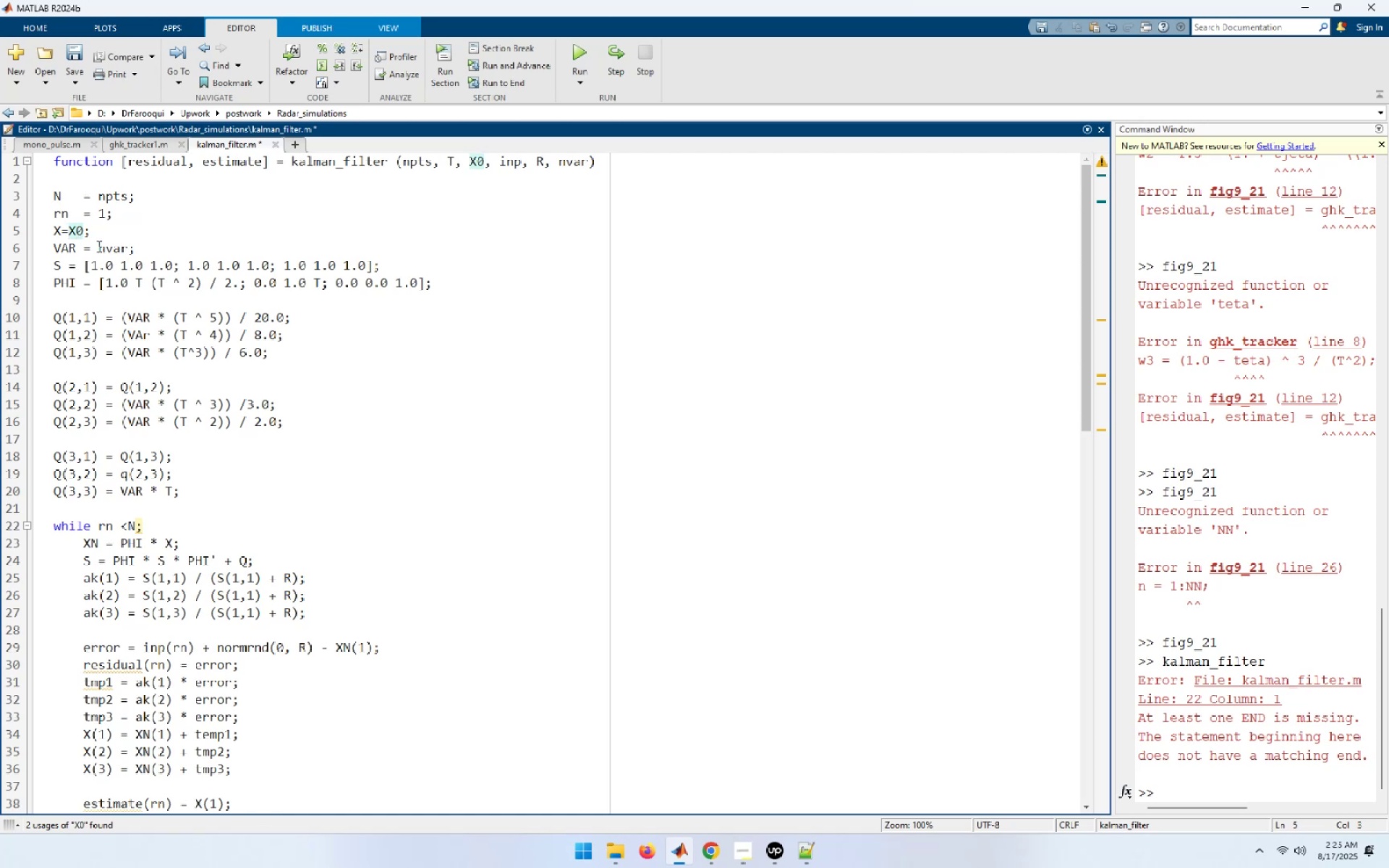 
key(ArrowLeft)
 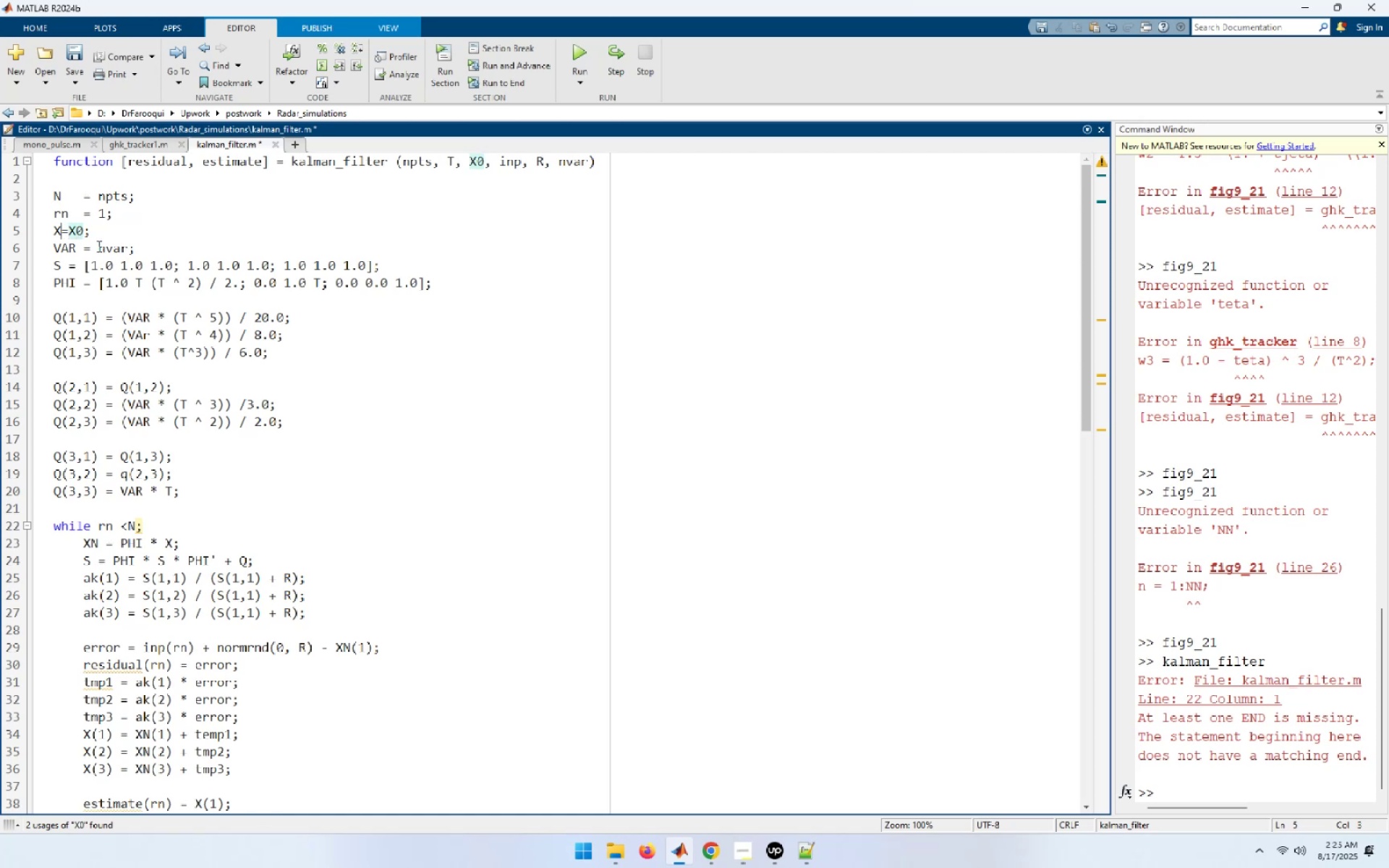 
key(Space)
 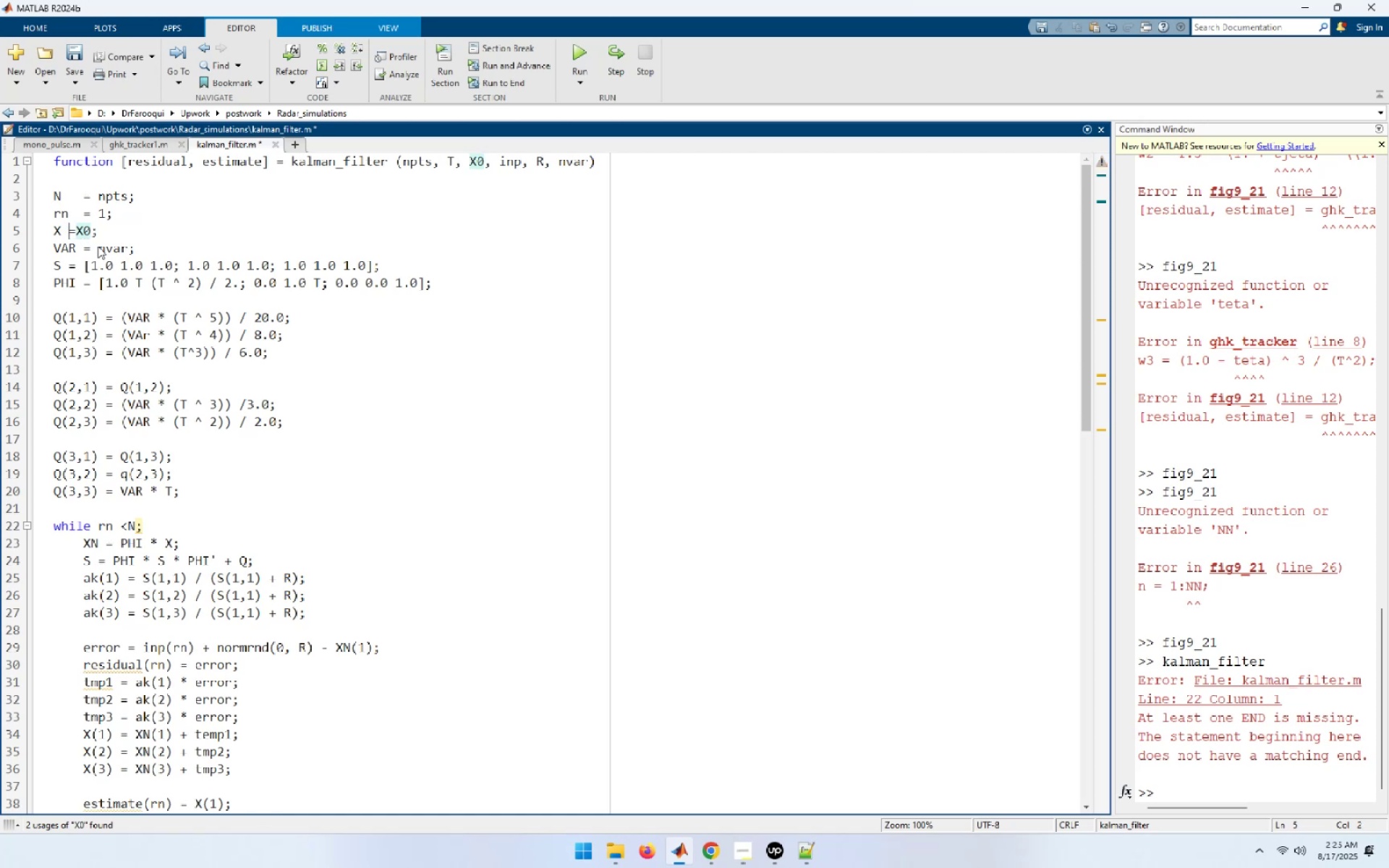 
key(ArrowRight)
 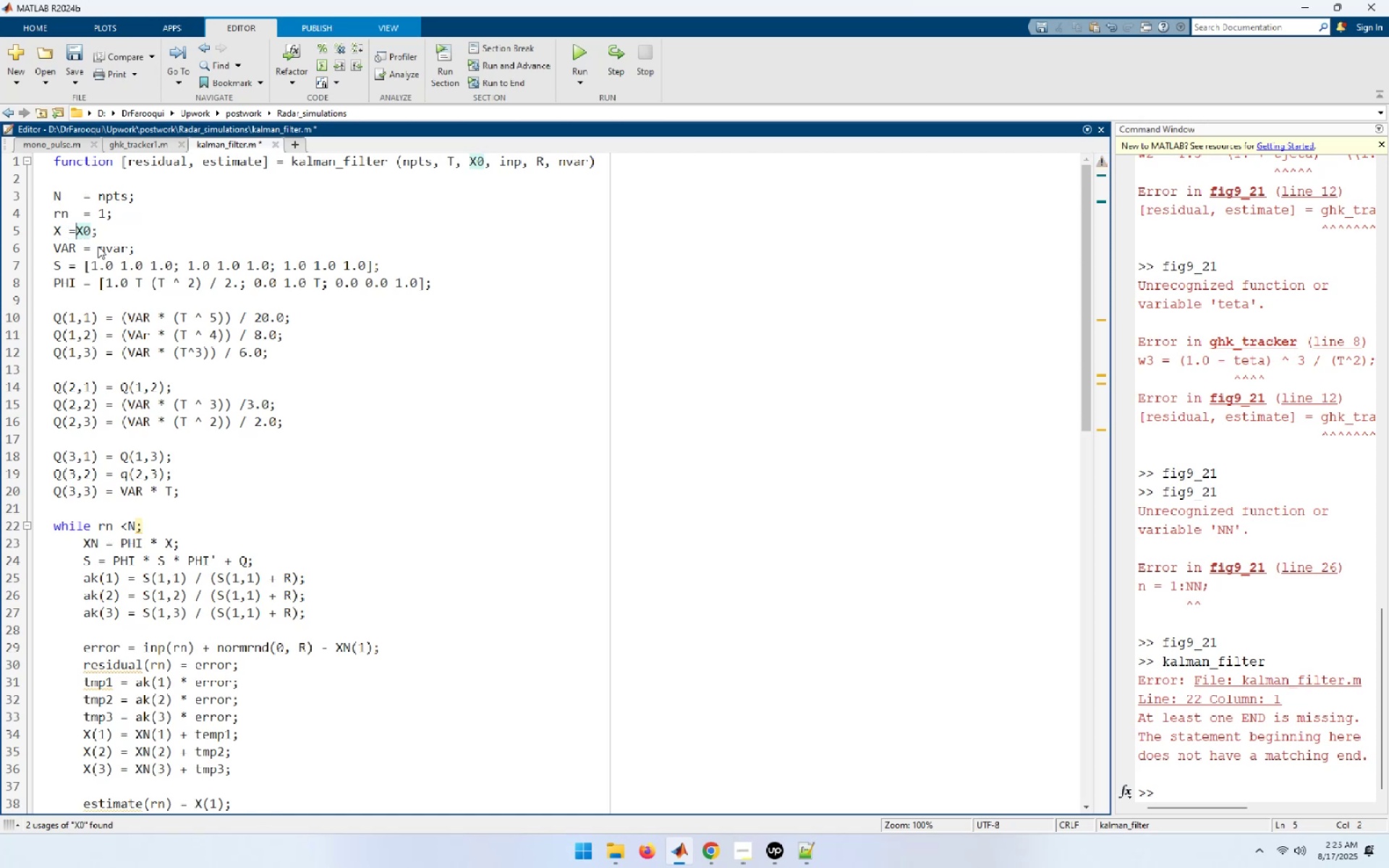 
key(Space)
 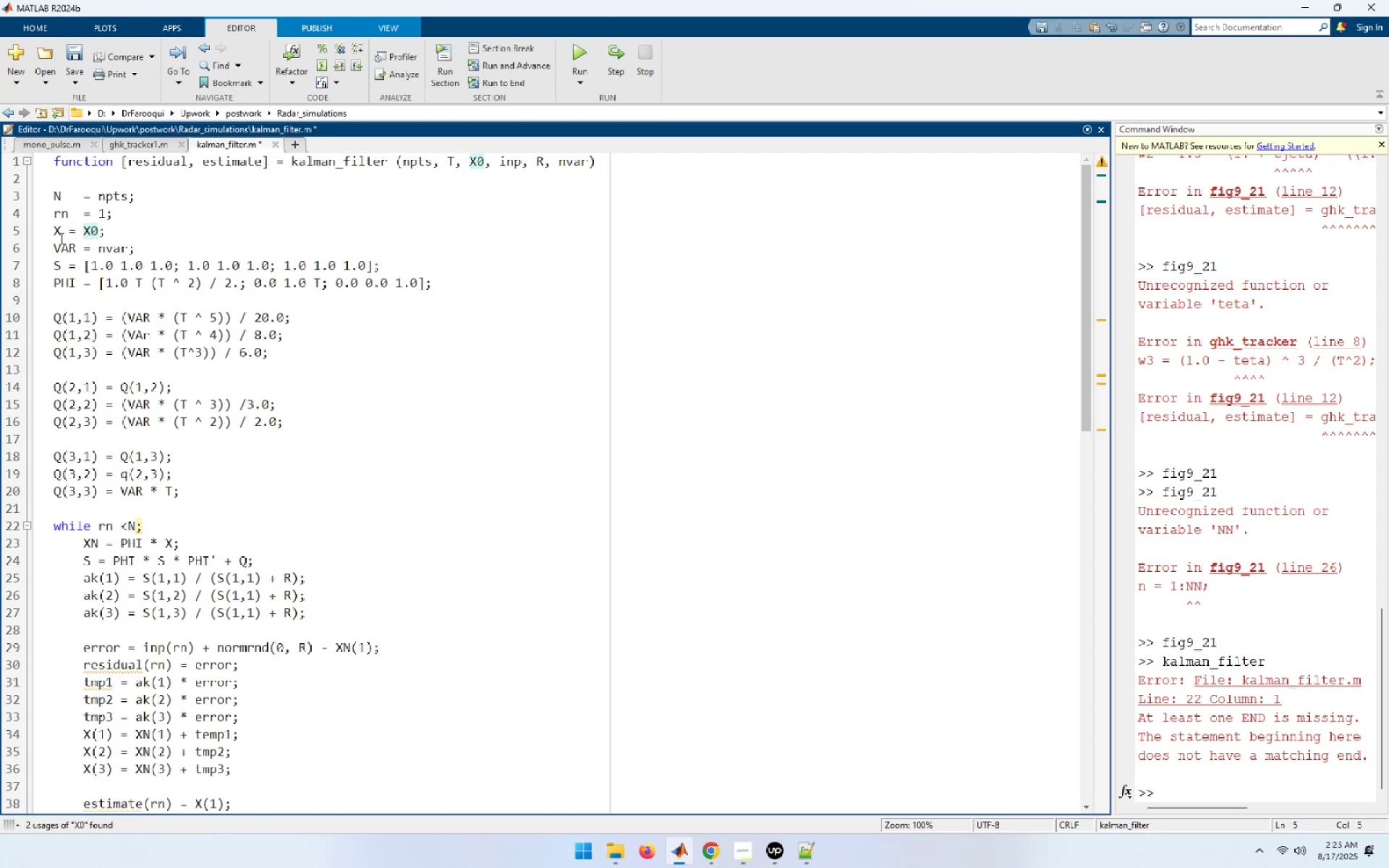 
key(Tab)
 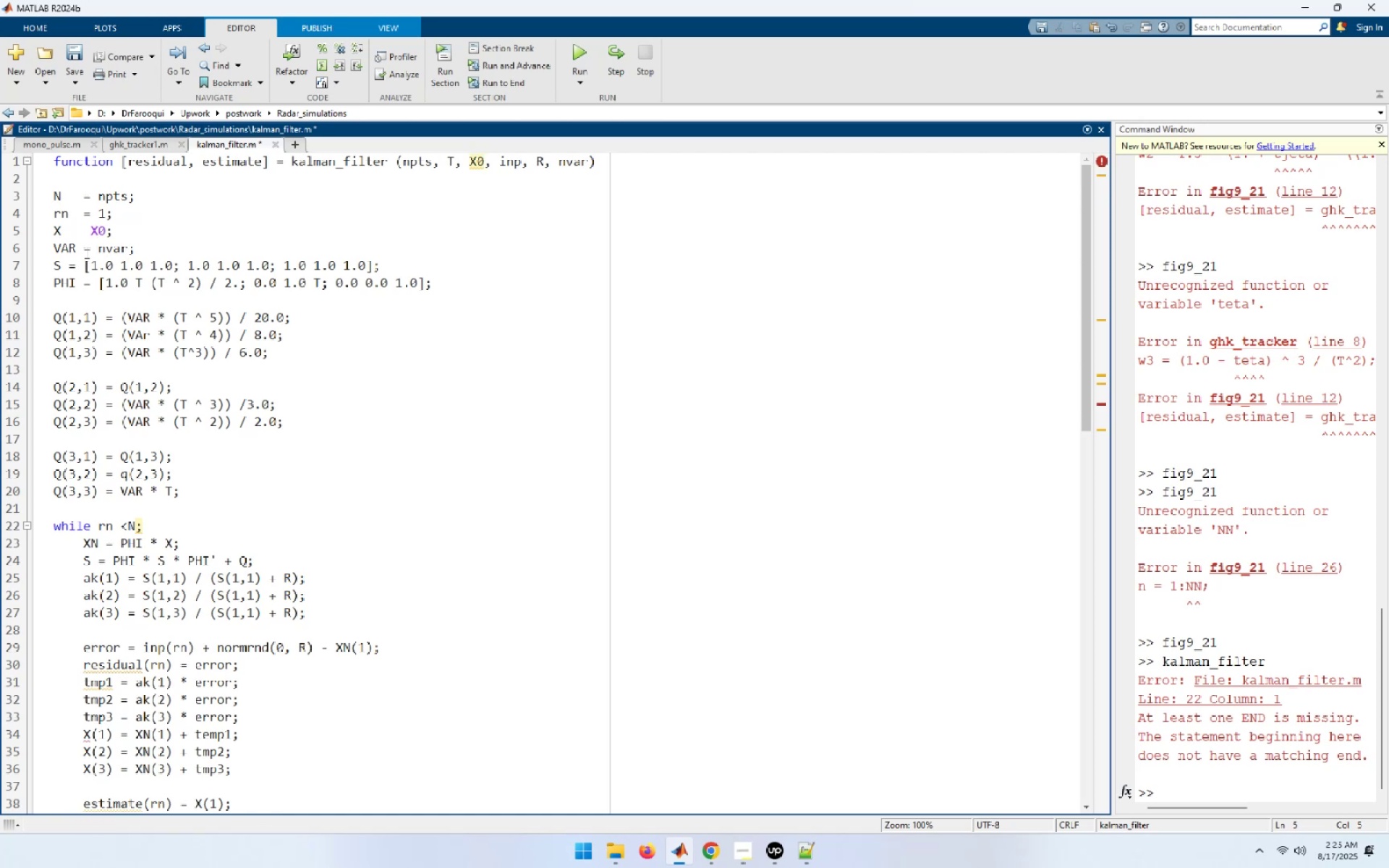 
key(Control+Z)
 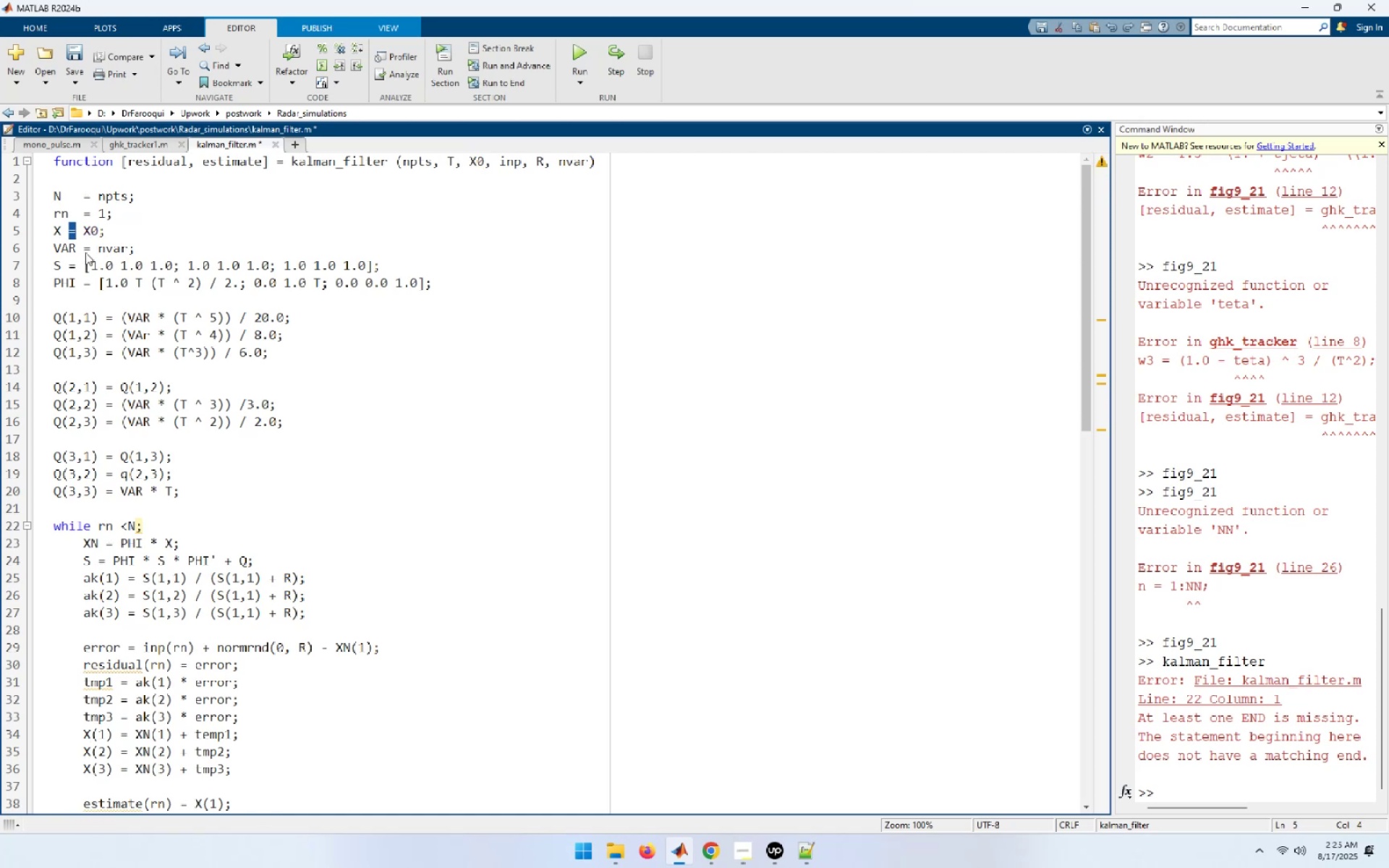 
key(ArrowLeft)
 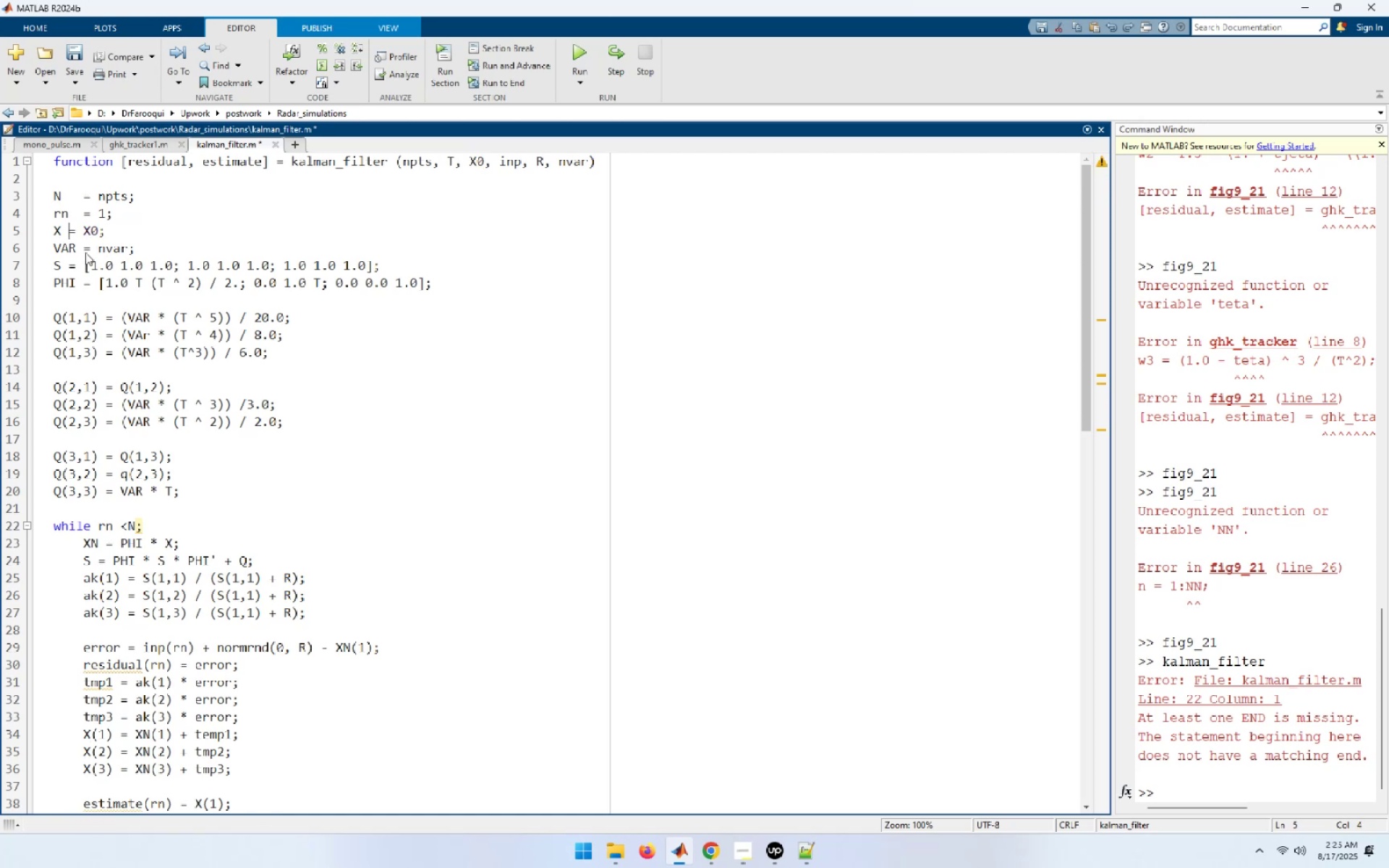 
key(Tab)
 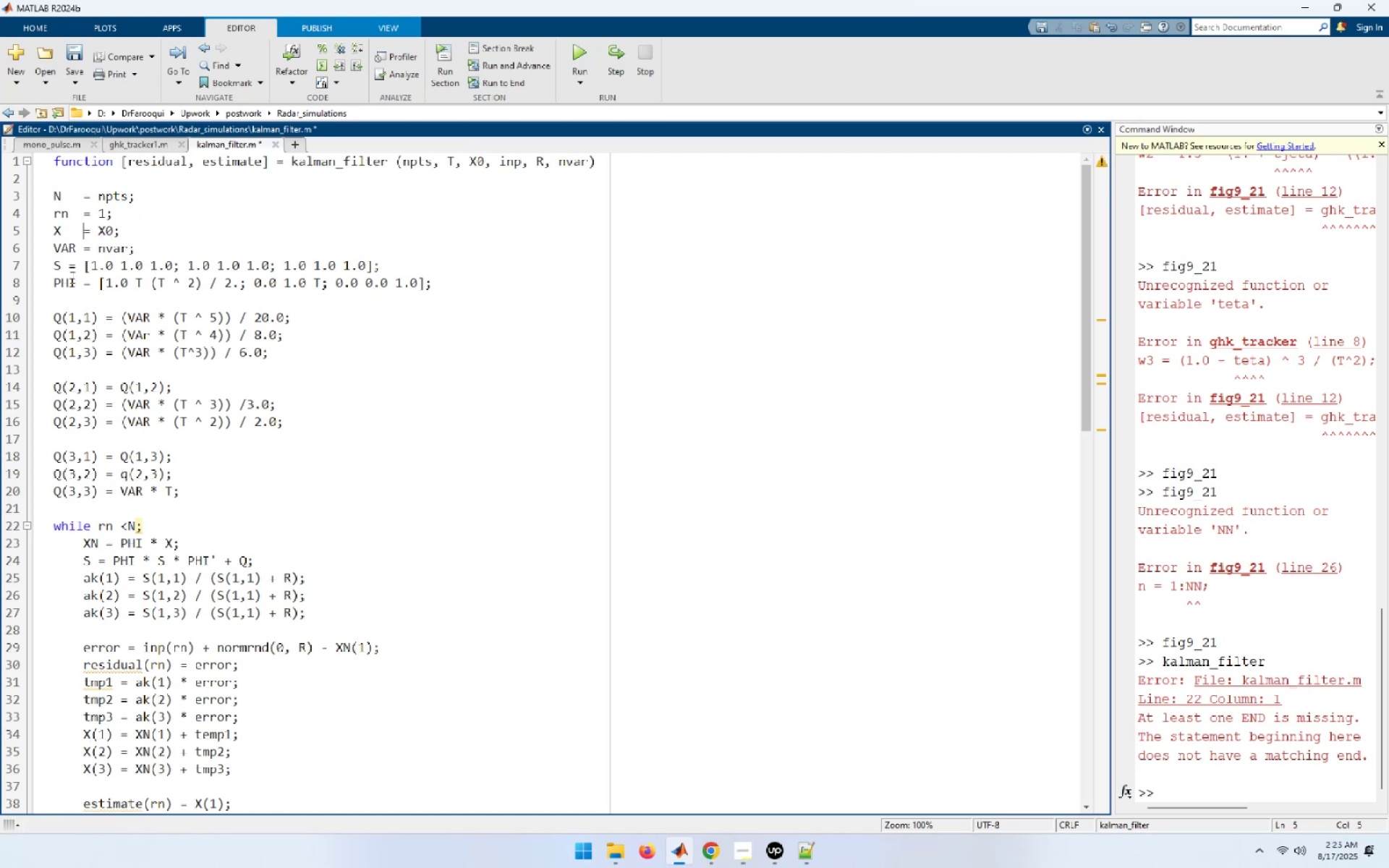 
left_click([69, 267])
 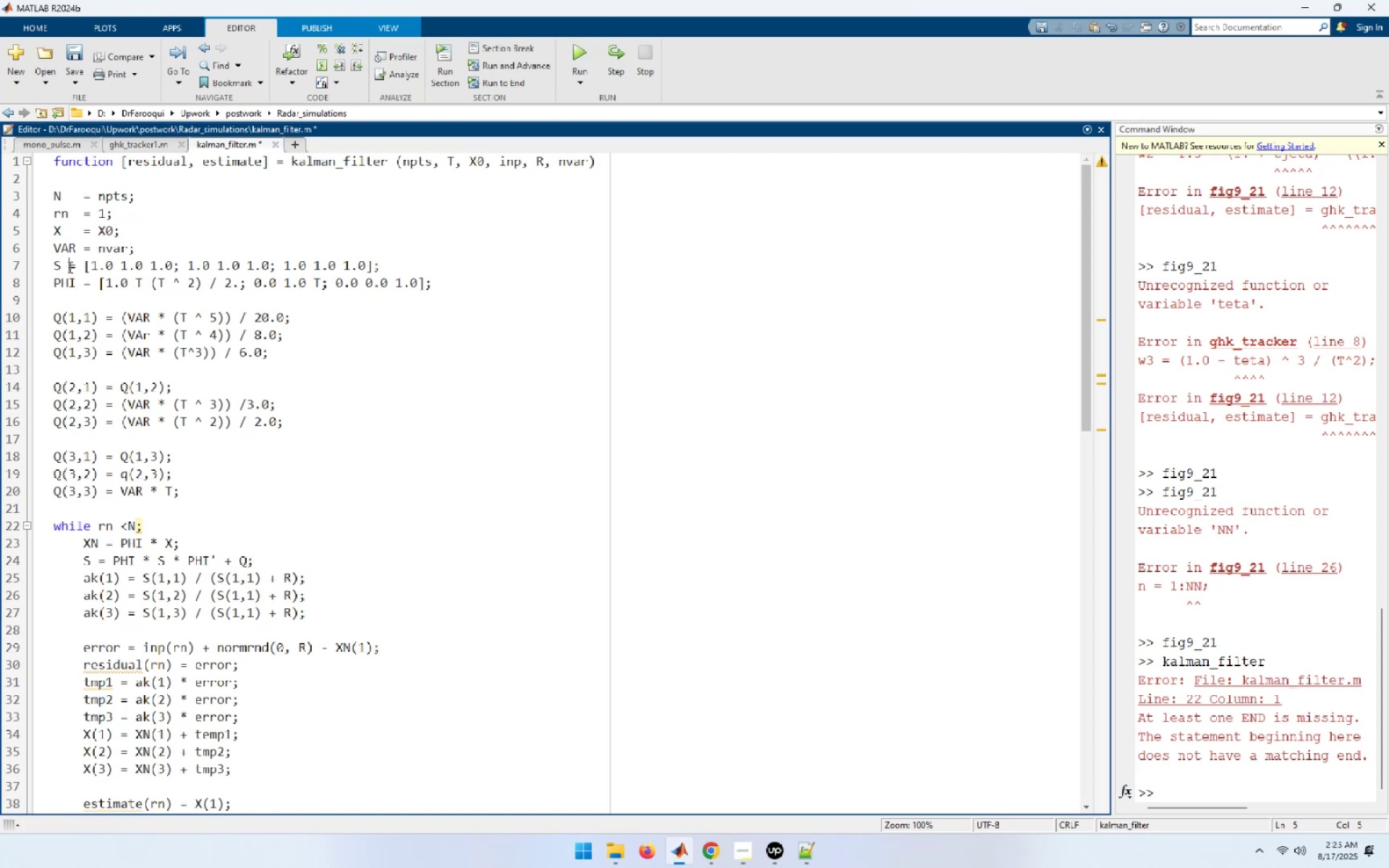 
key(Tab)
 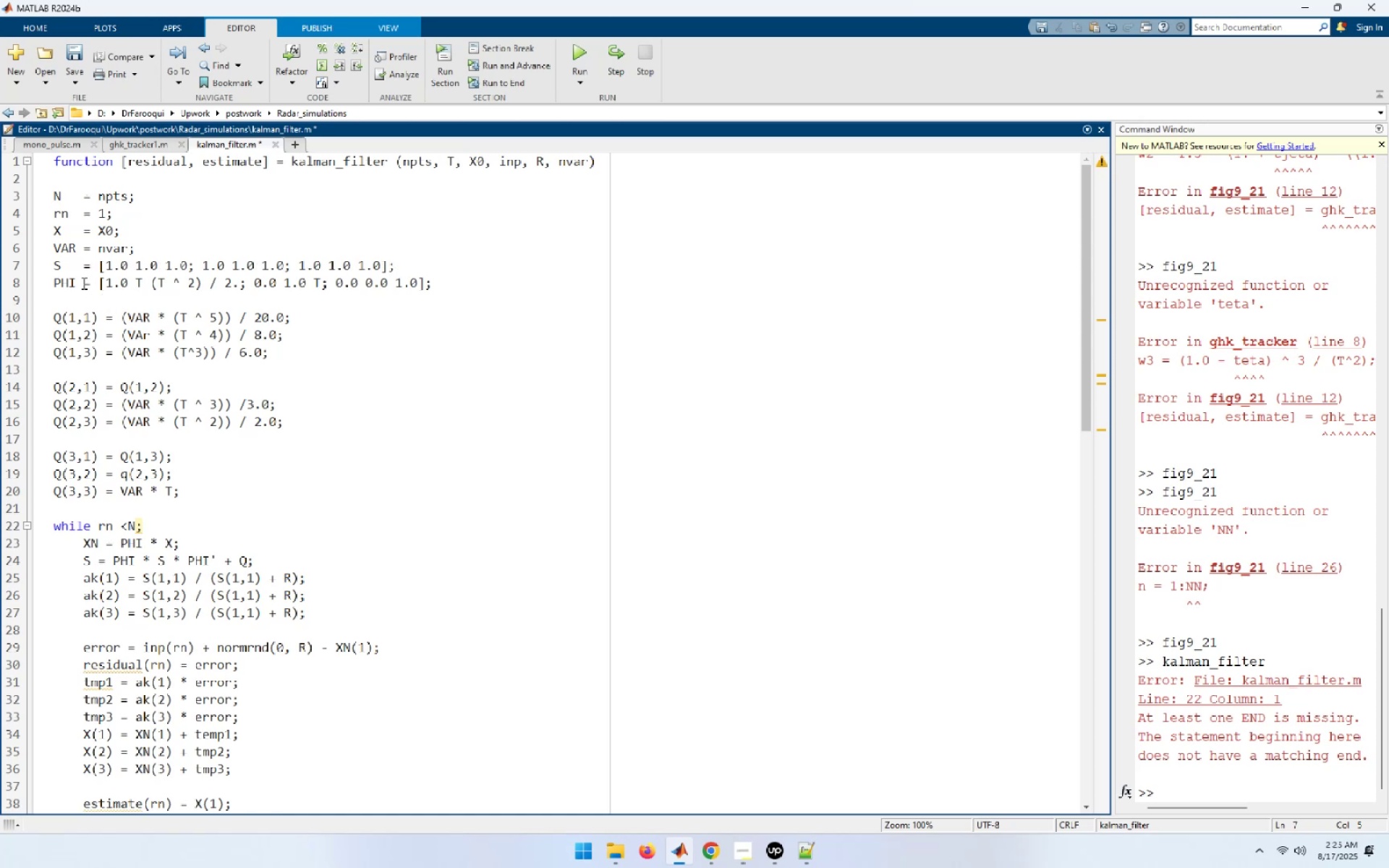 
left_click([82, 283])
 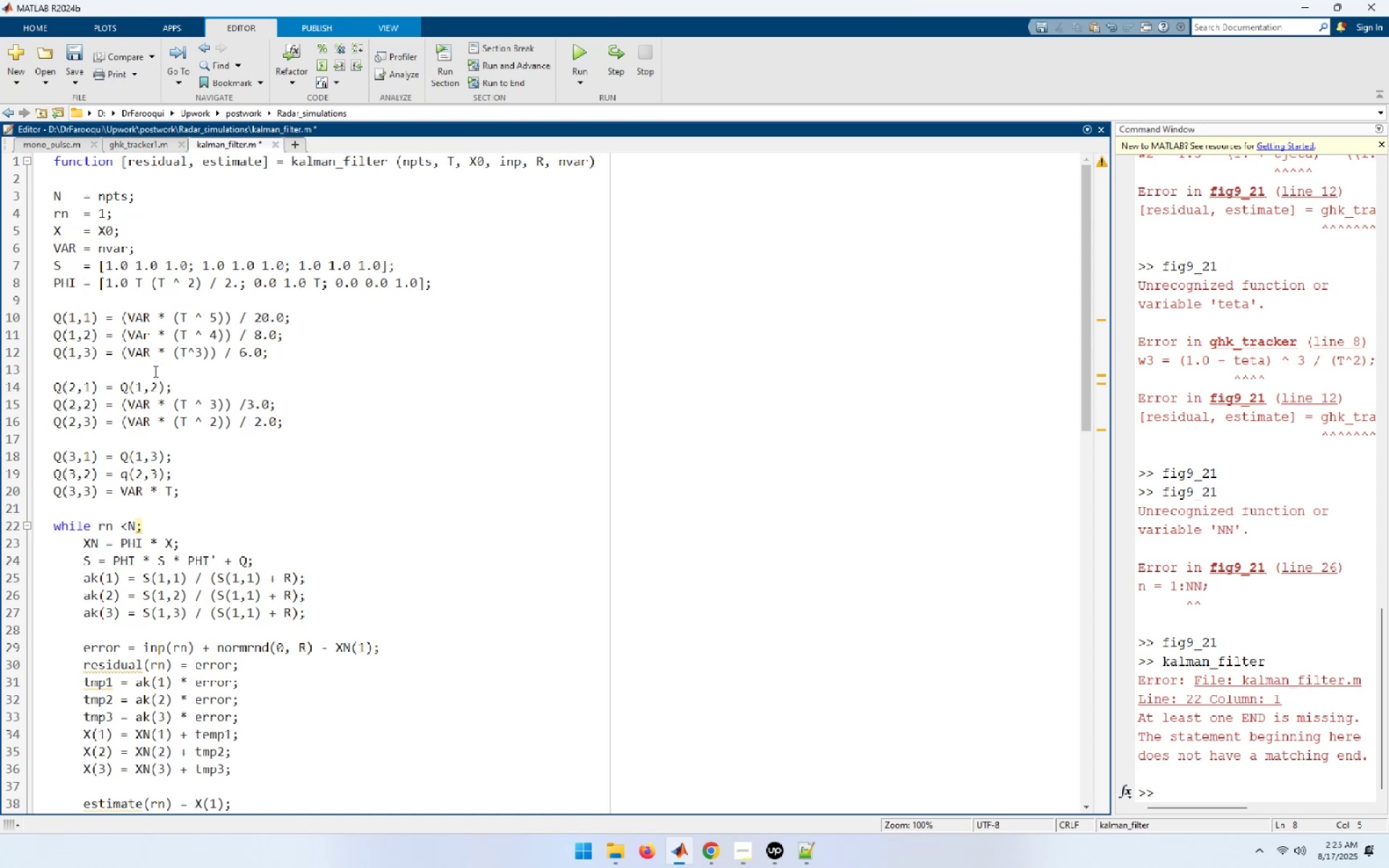 
left_click([85, 196])
 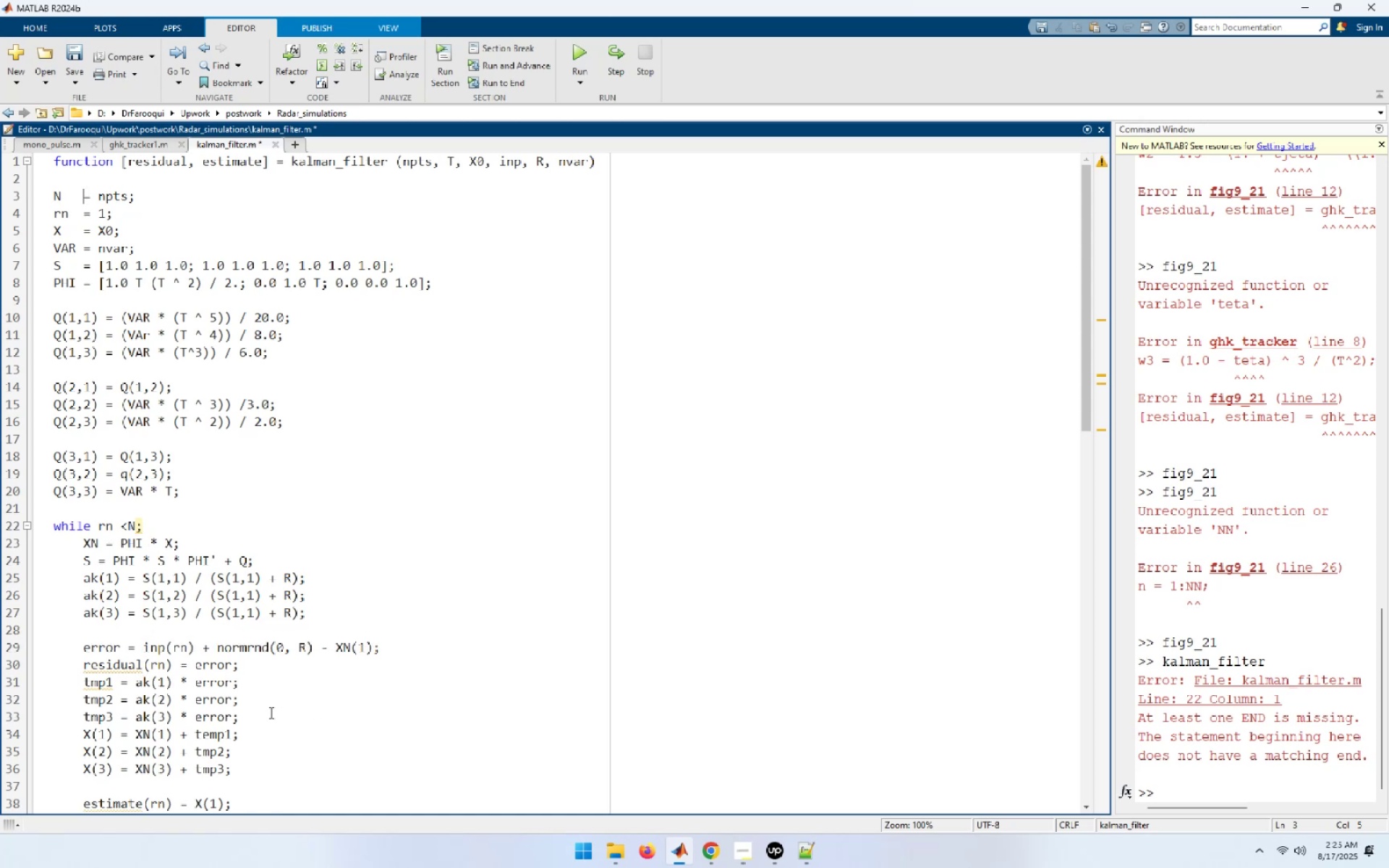 
wait(13.69)
 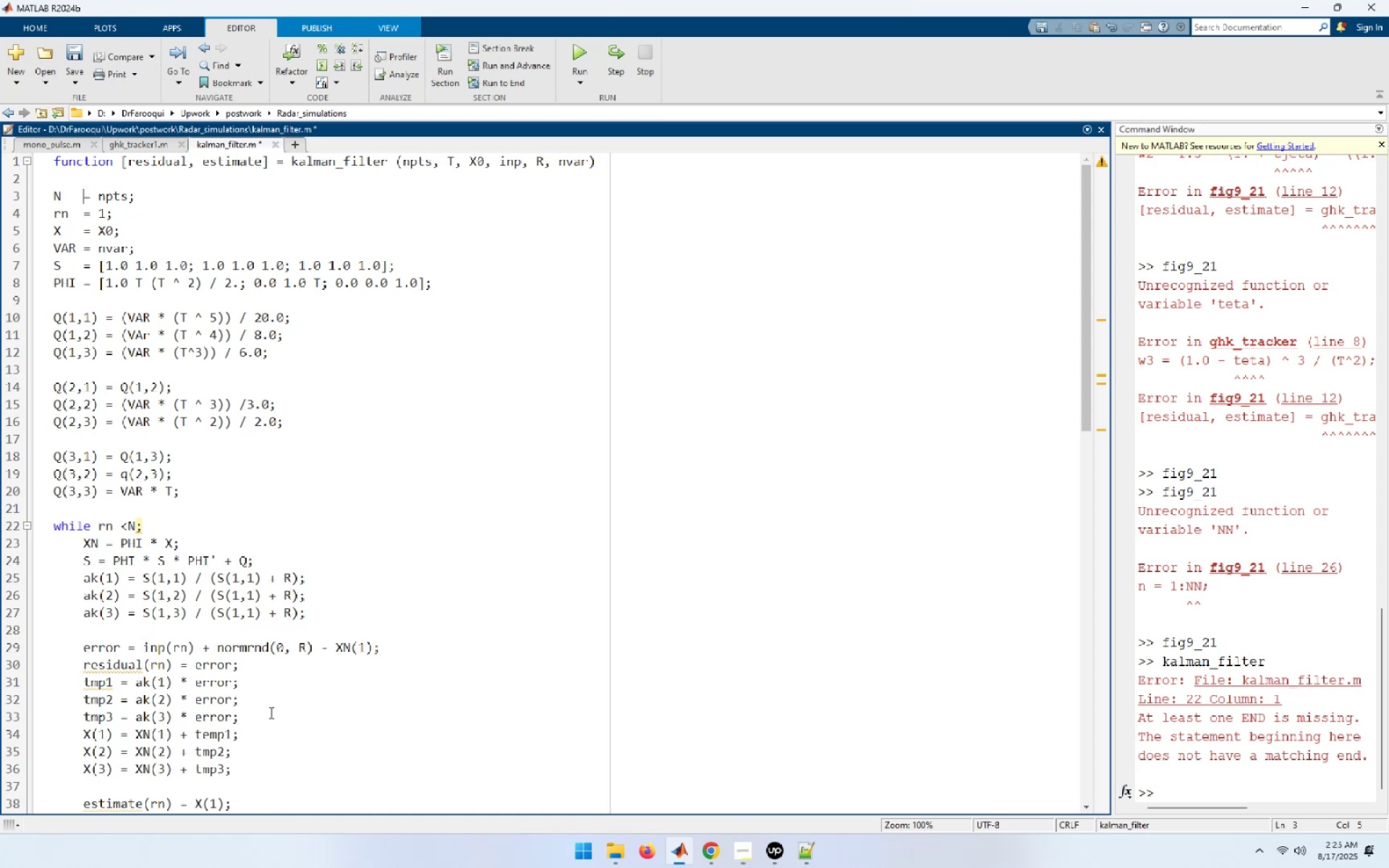 
left_click([130, 649])
 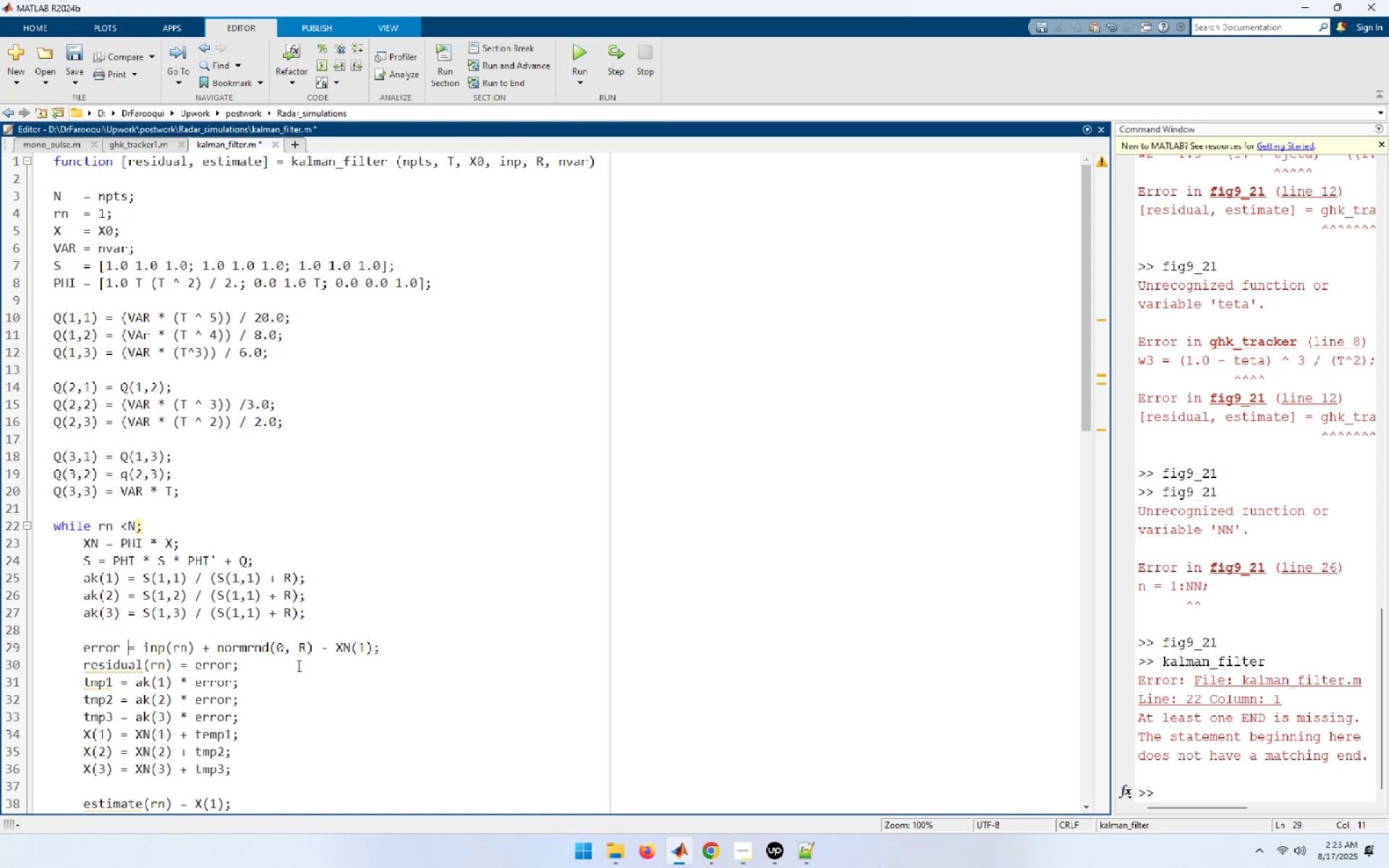 
key(Tab)
 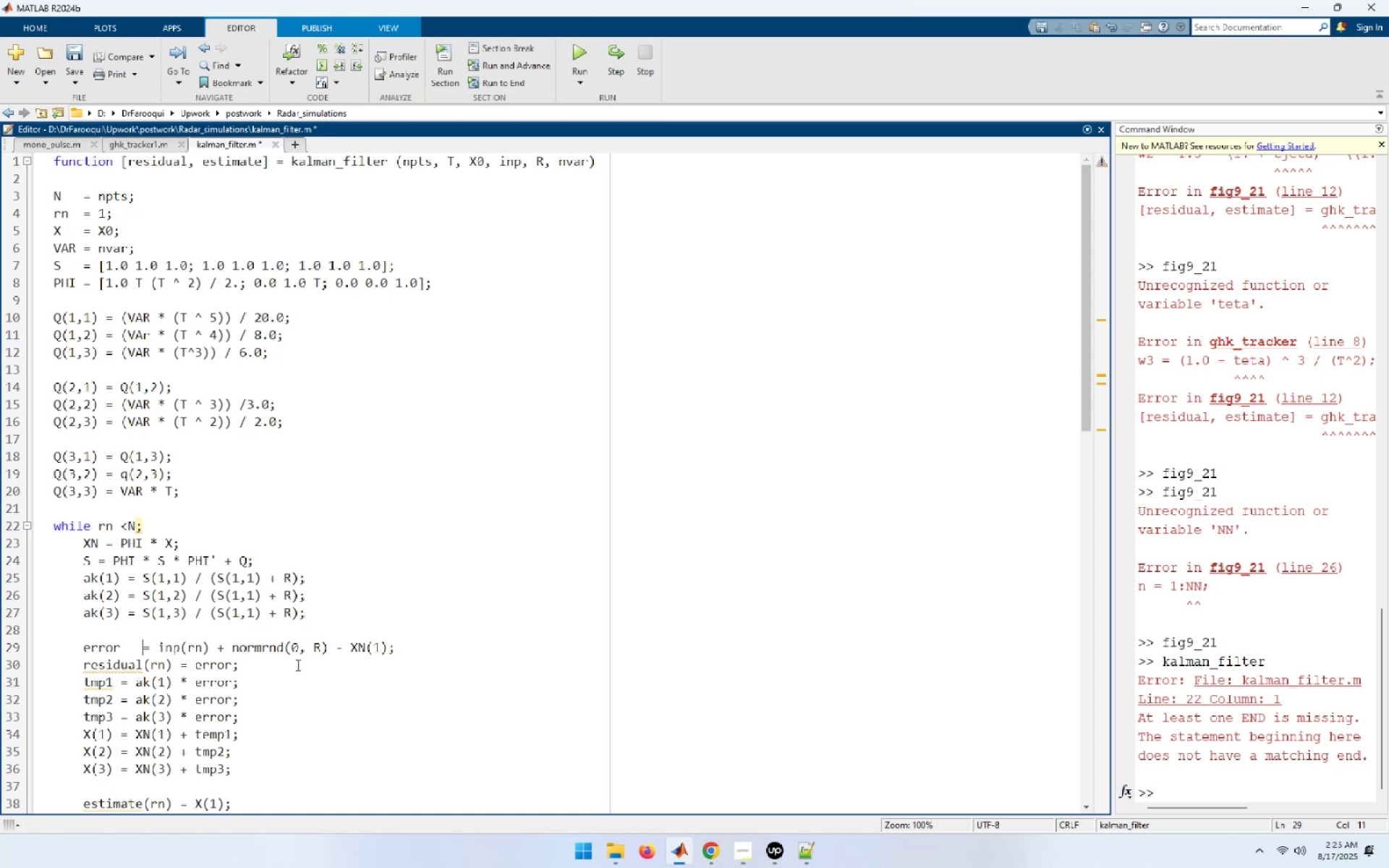 
key(Tab)
 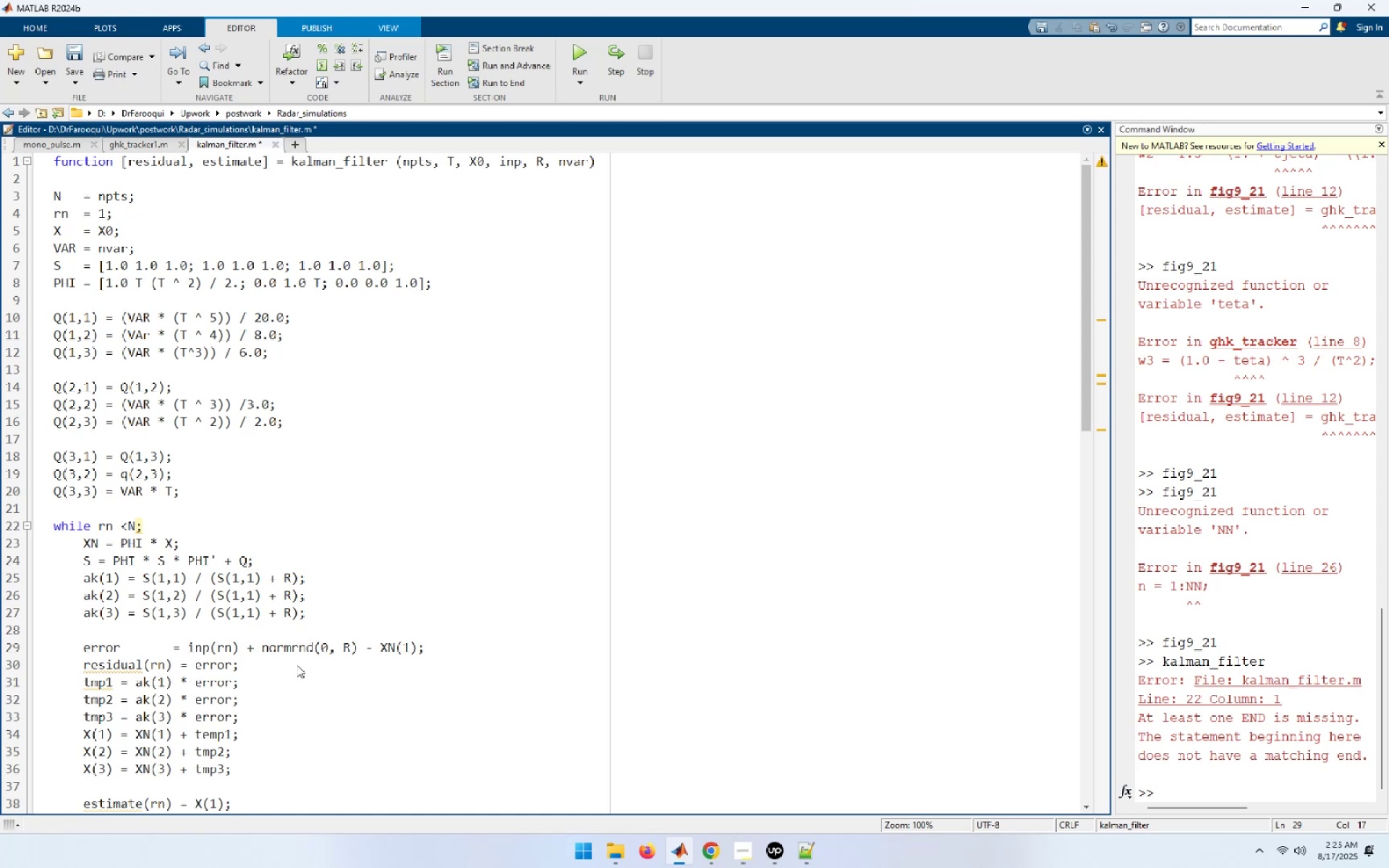 
key(Tab)
 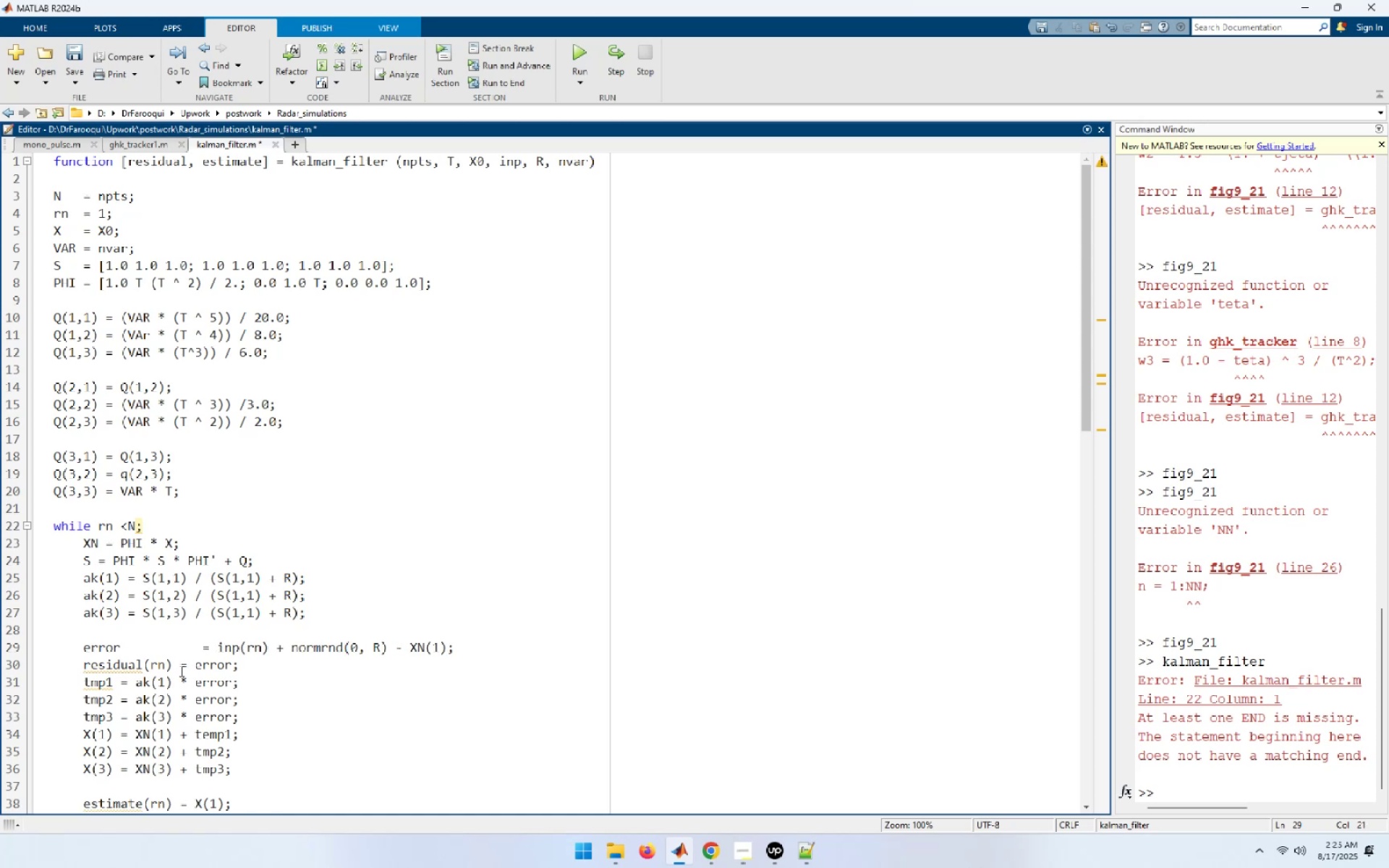 
left_click([179, 669])
 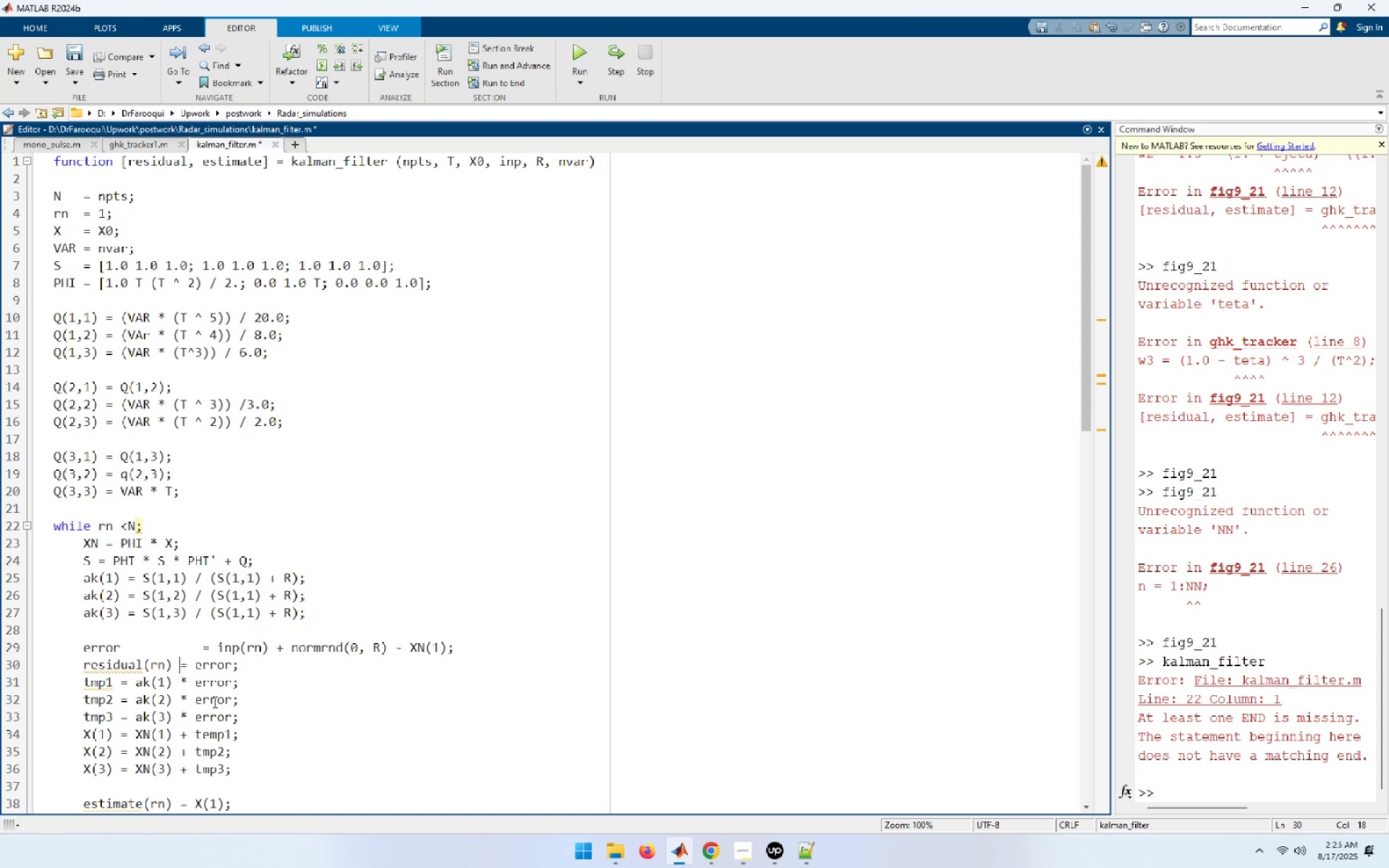 
key(Tab)
 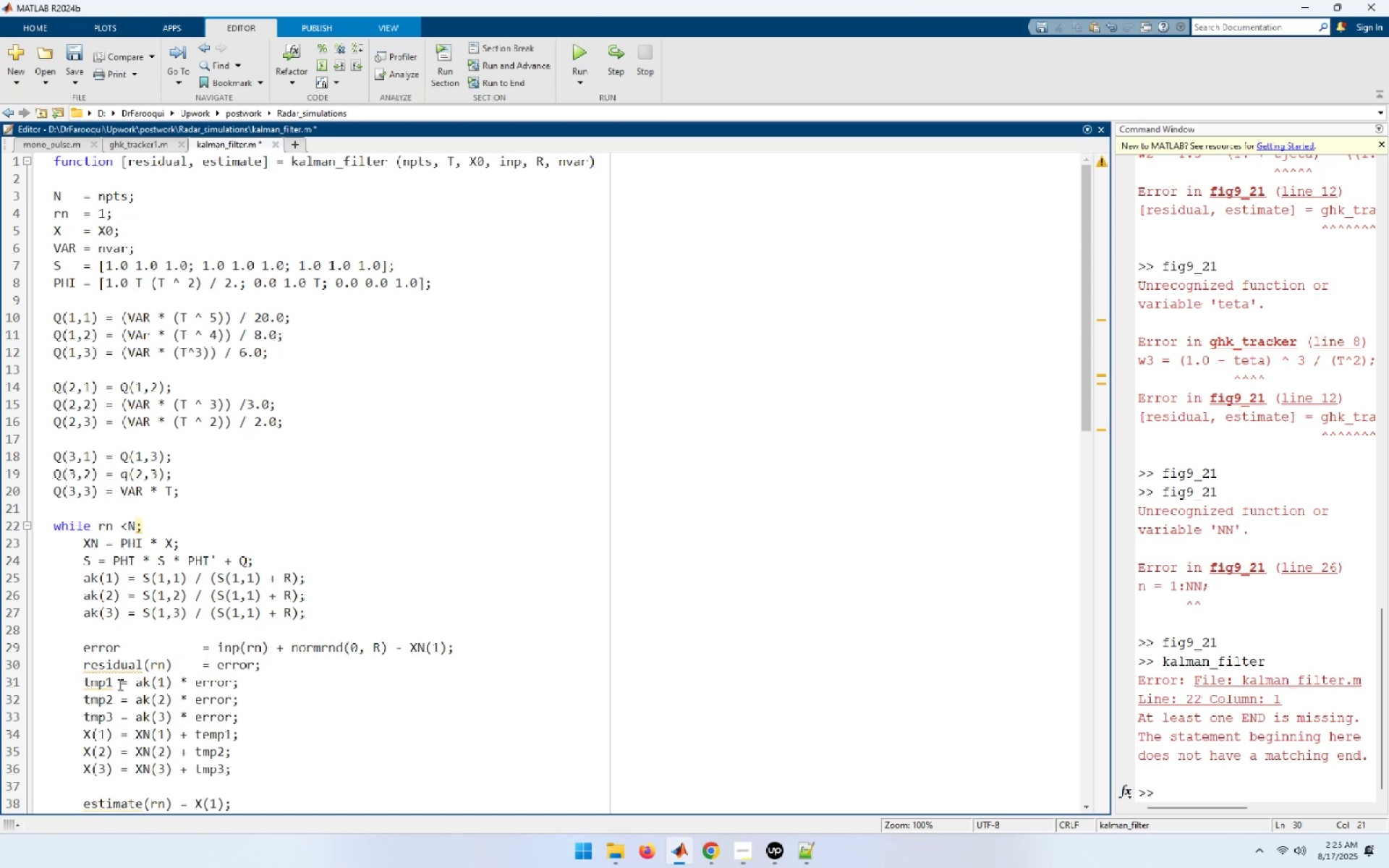 
left_click([120, 684])
 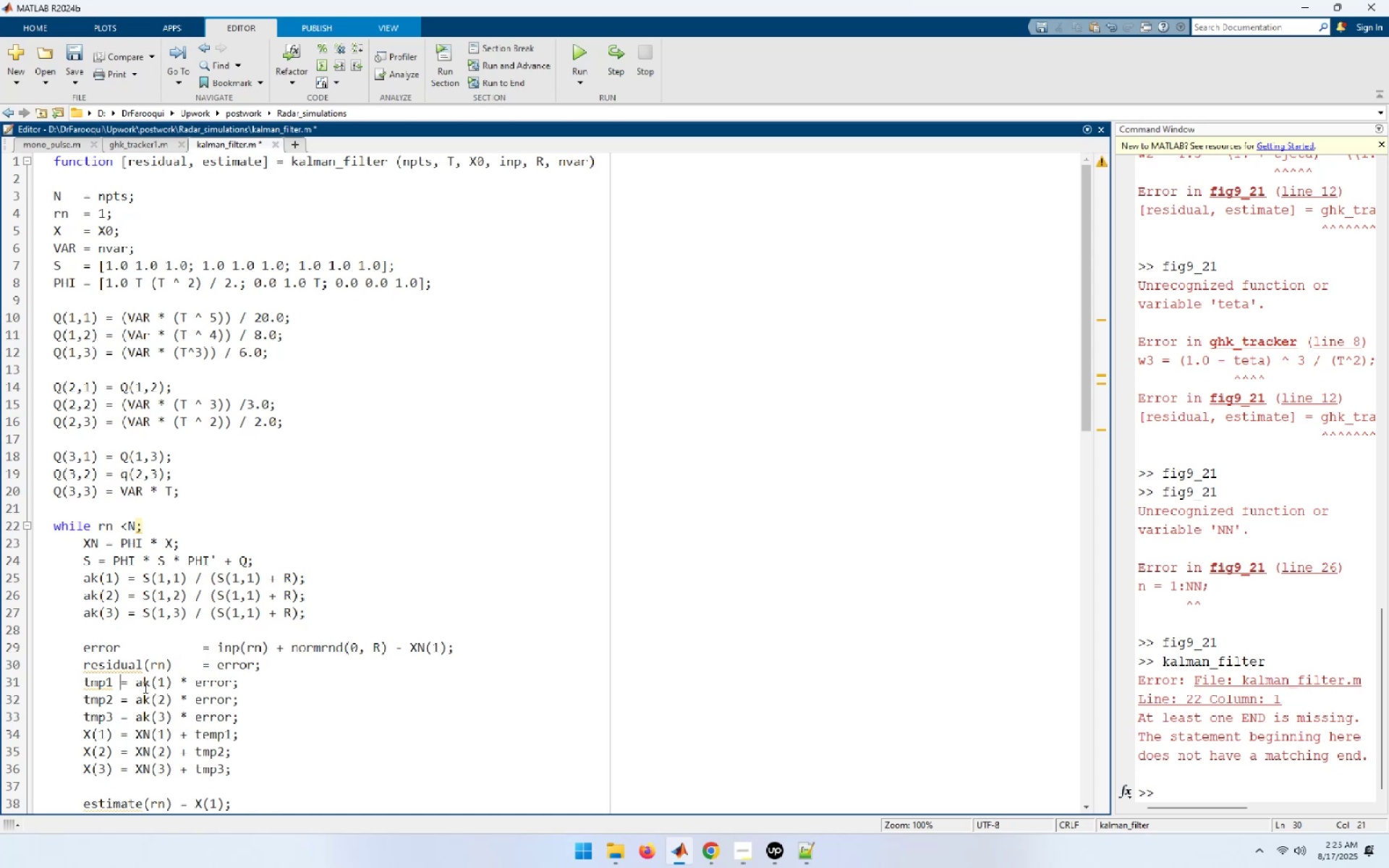 
key(Tab)
 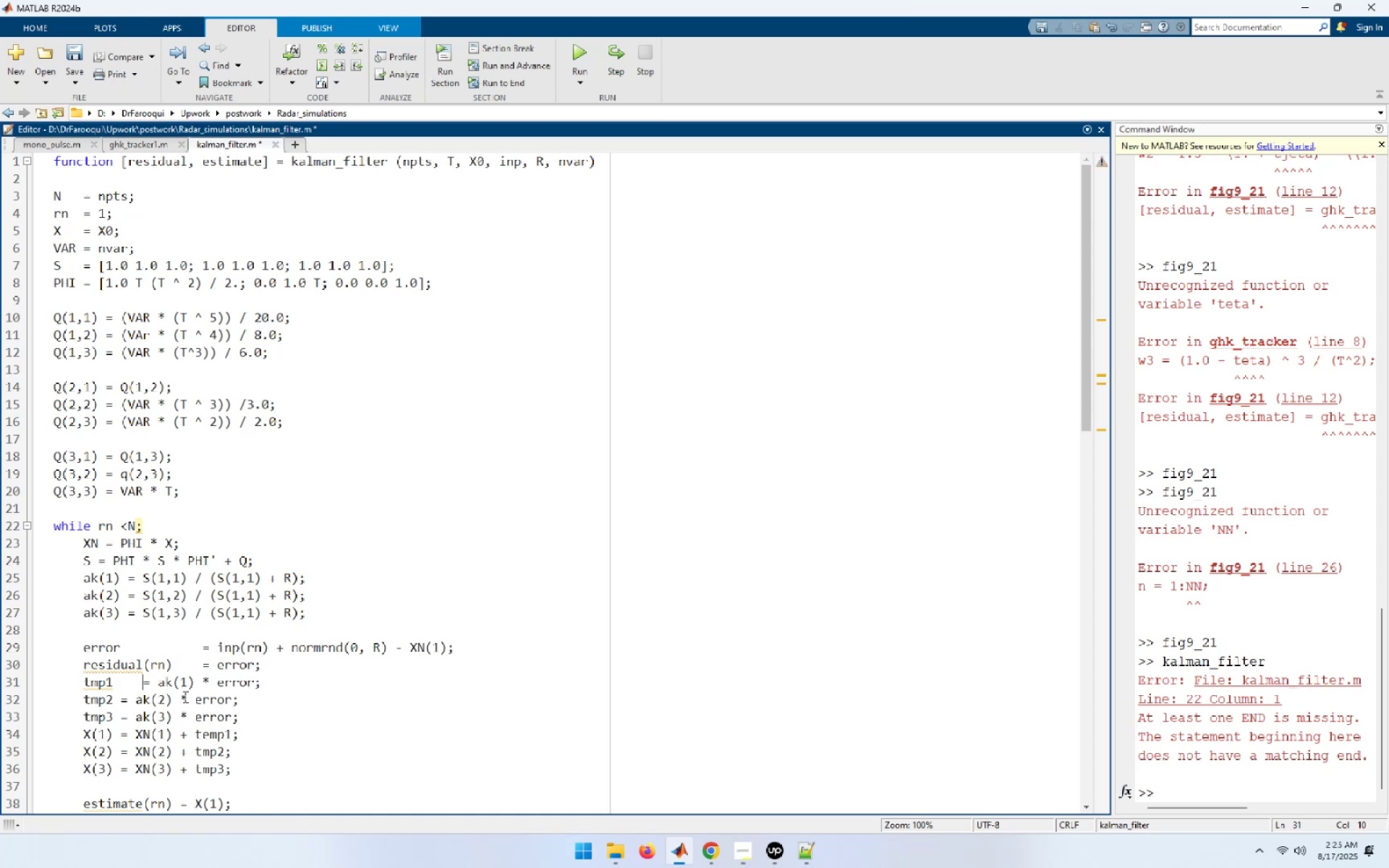 
key(Tab)
 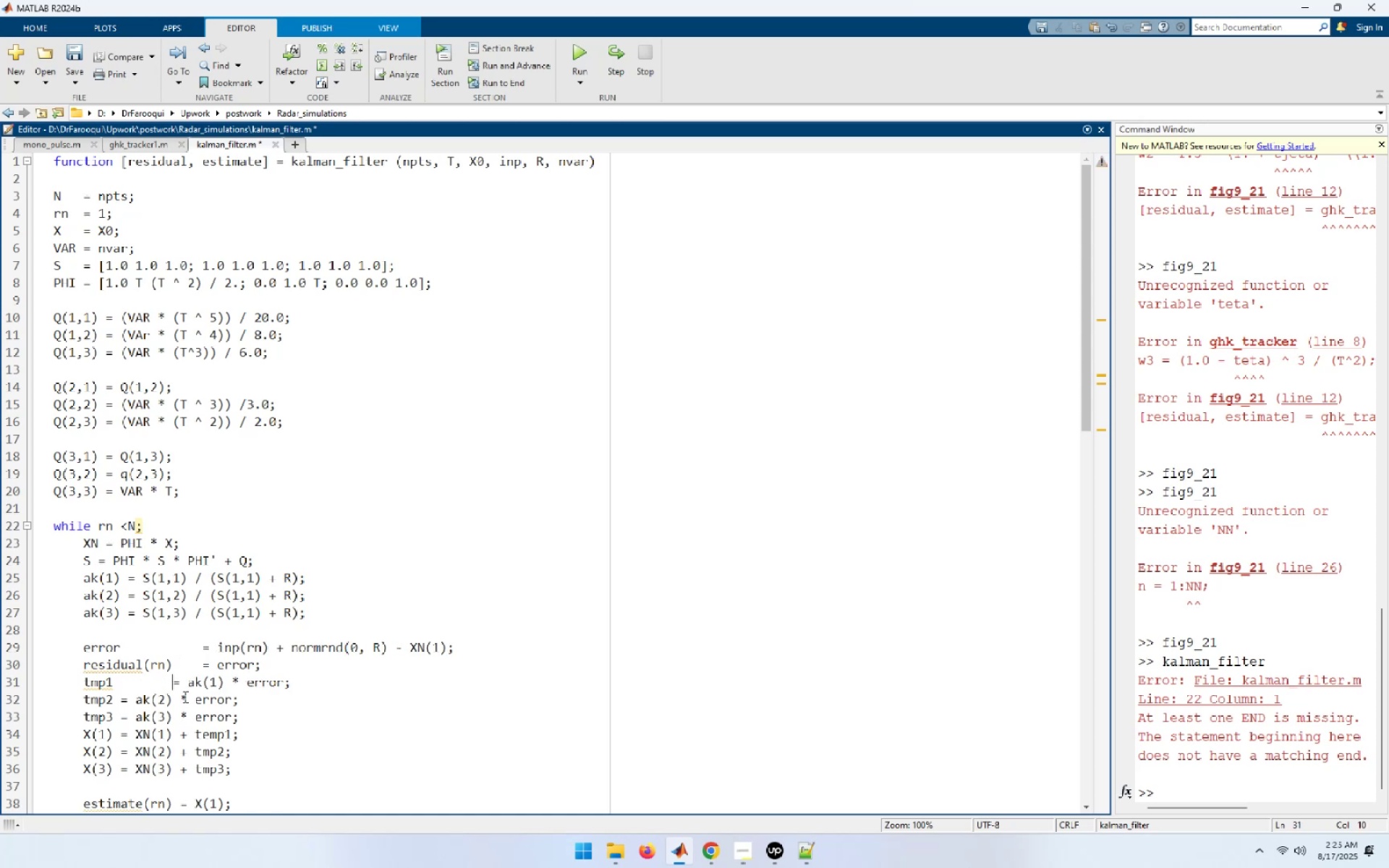 
key(Tab)
 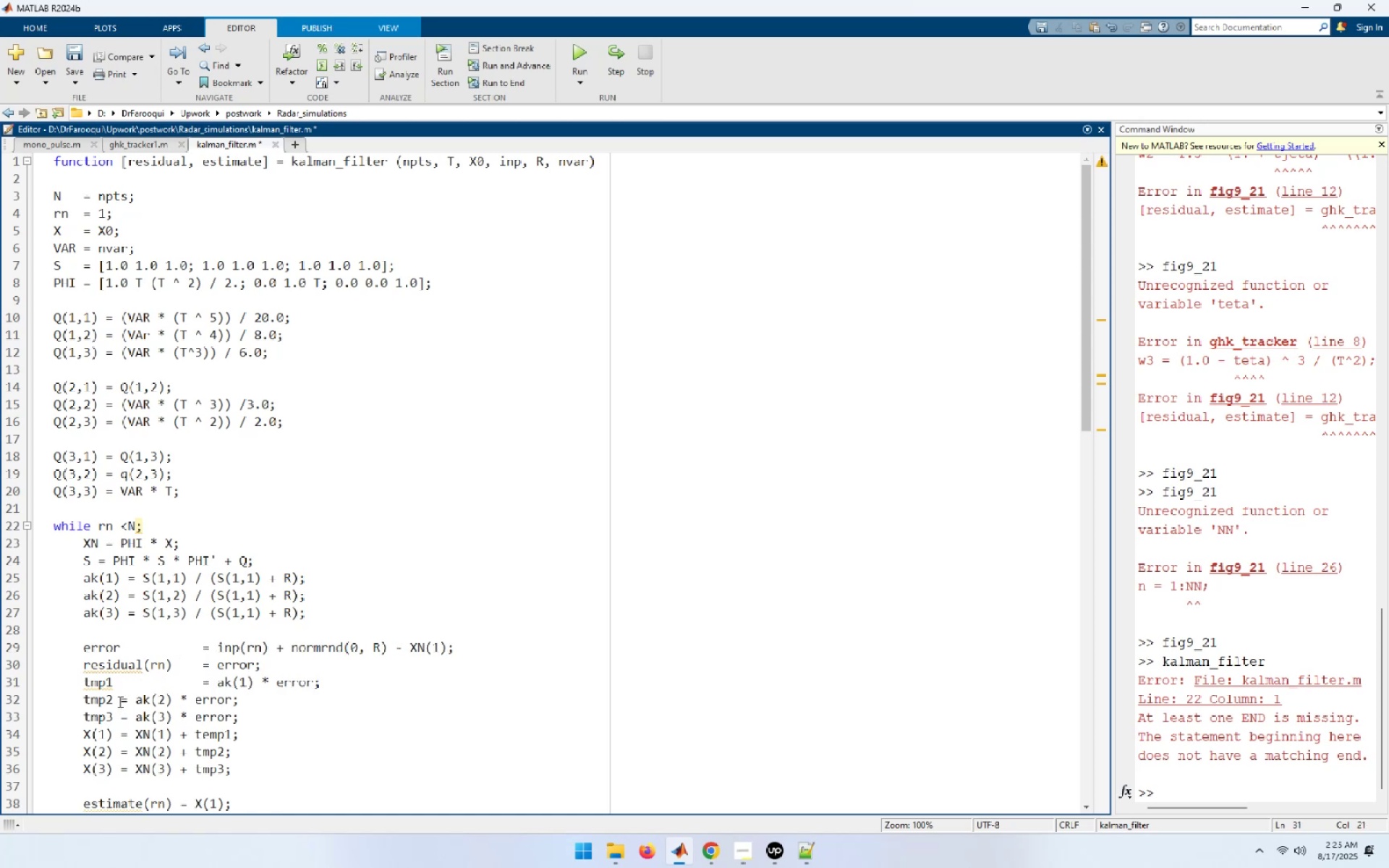 
left_click([119, 701])
 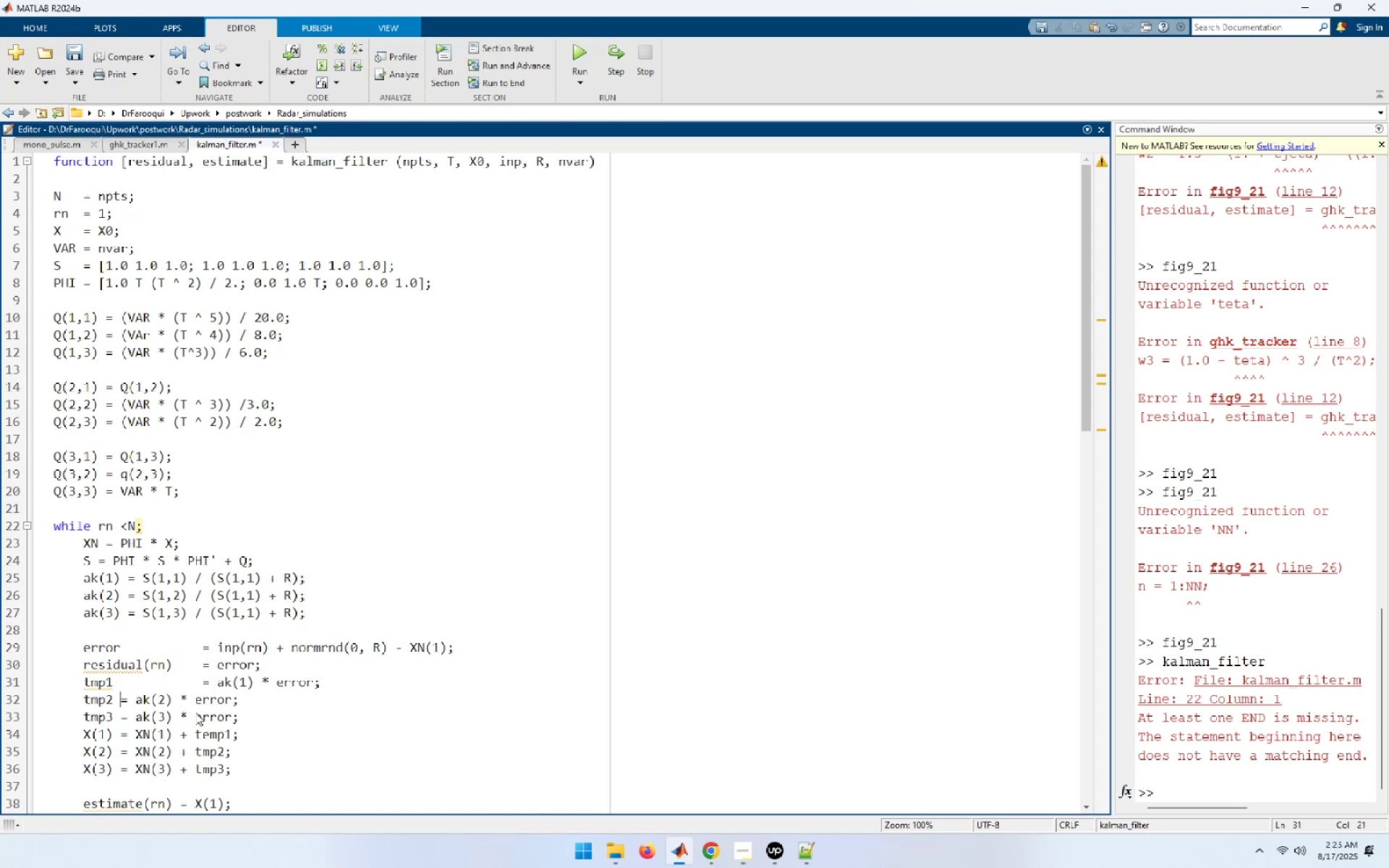 
key(Tab)
 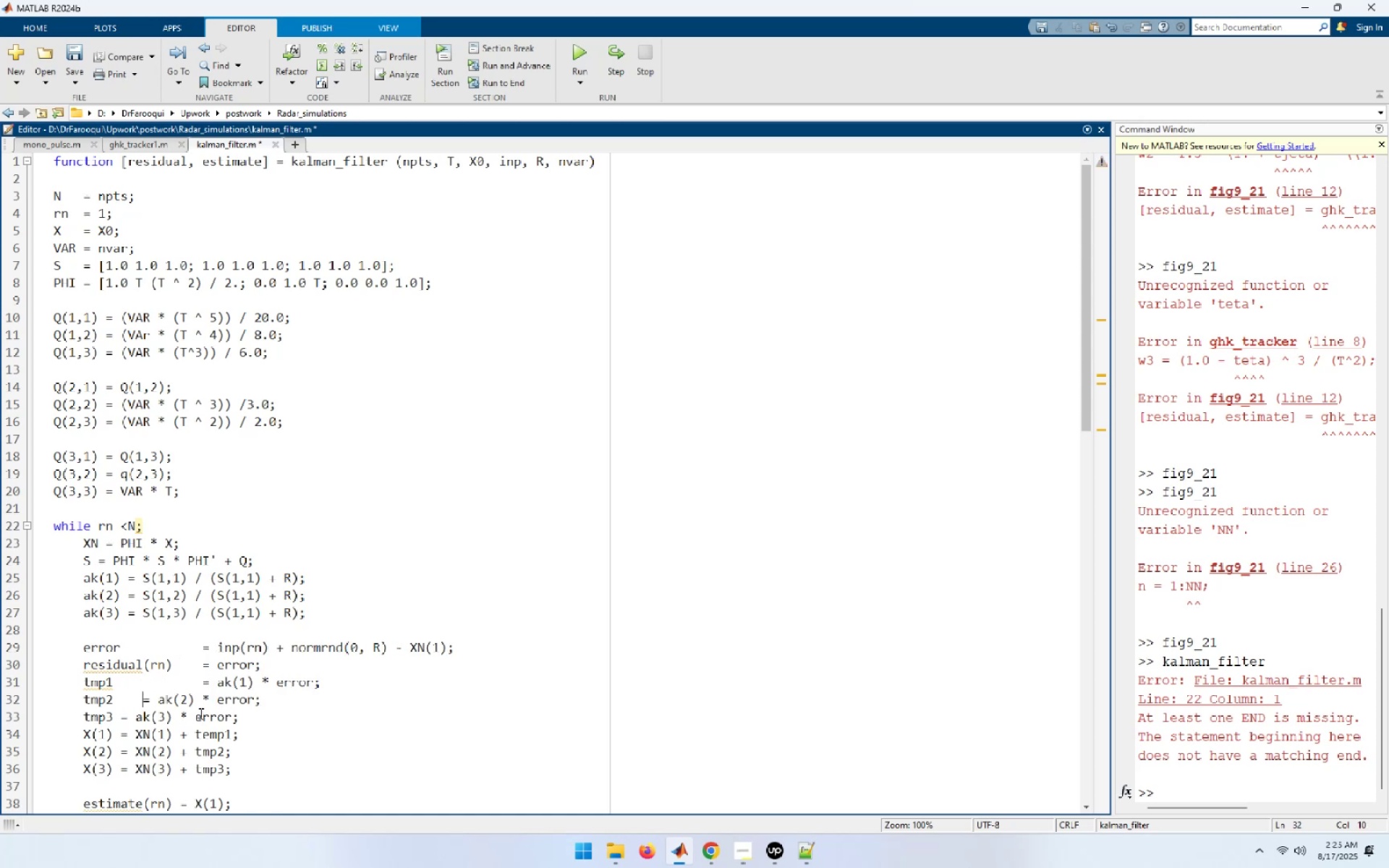 
key(Tab)
 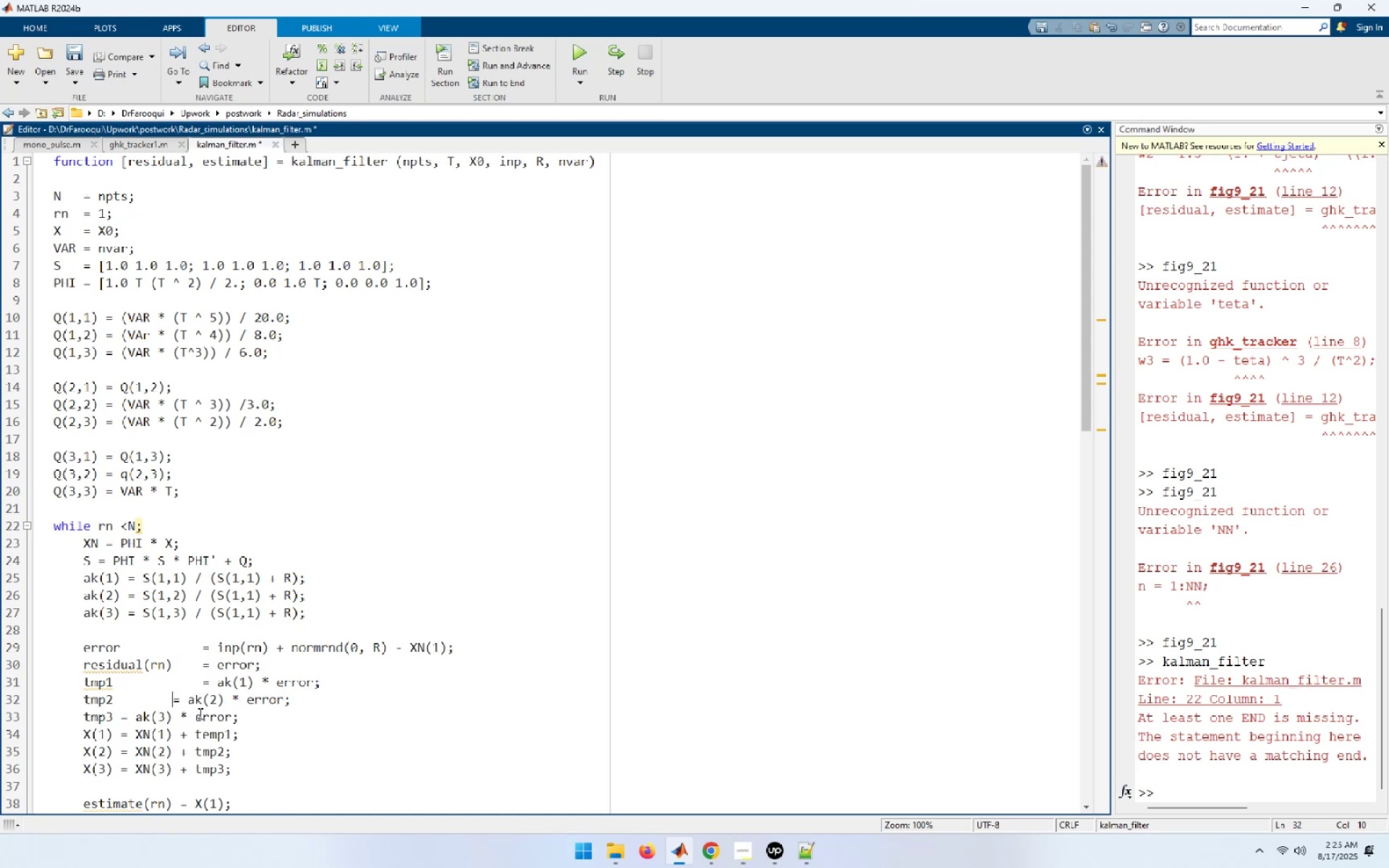 
key(Tab)
 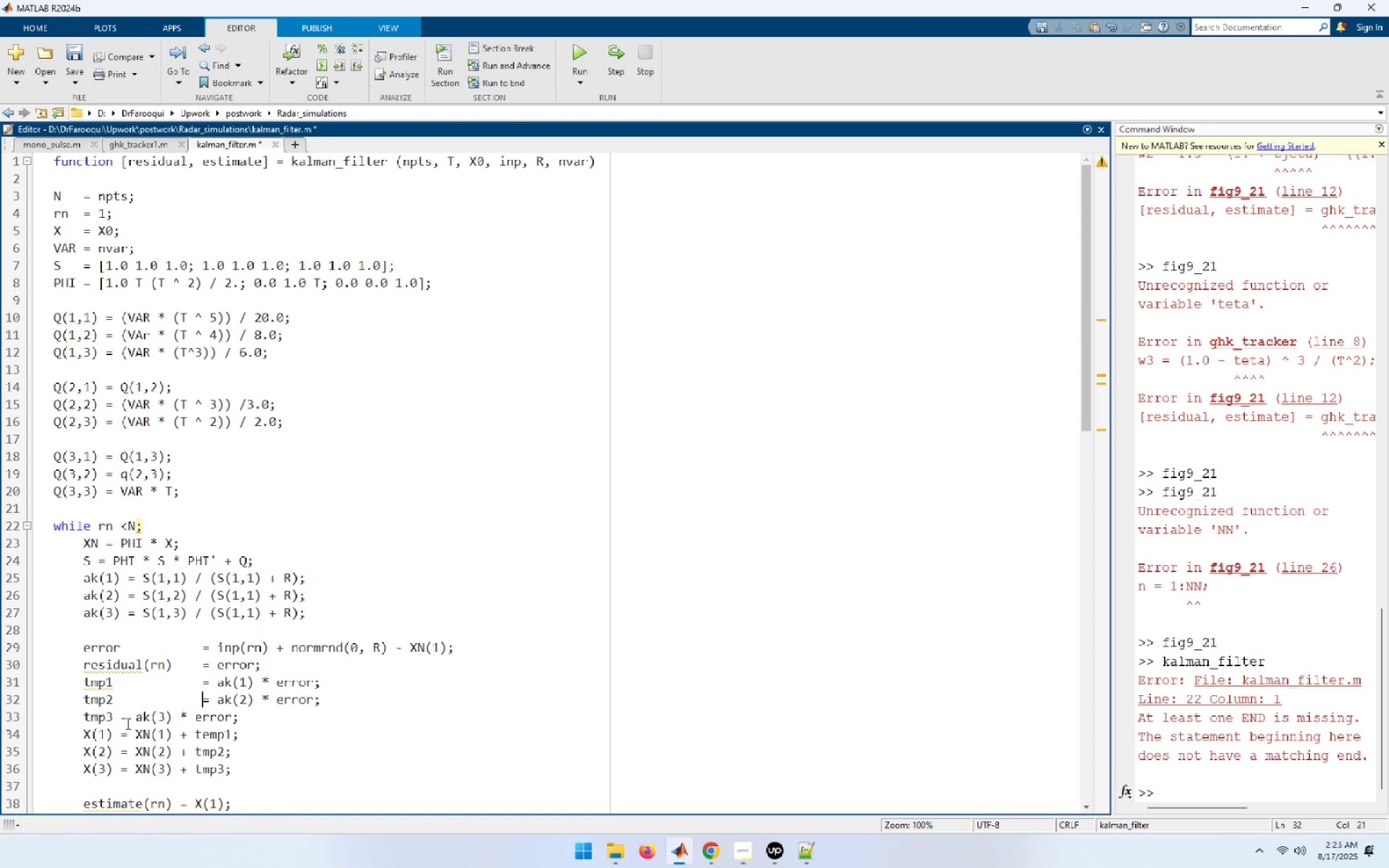 
left_click([123, 717])
 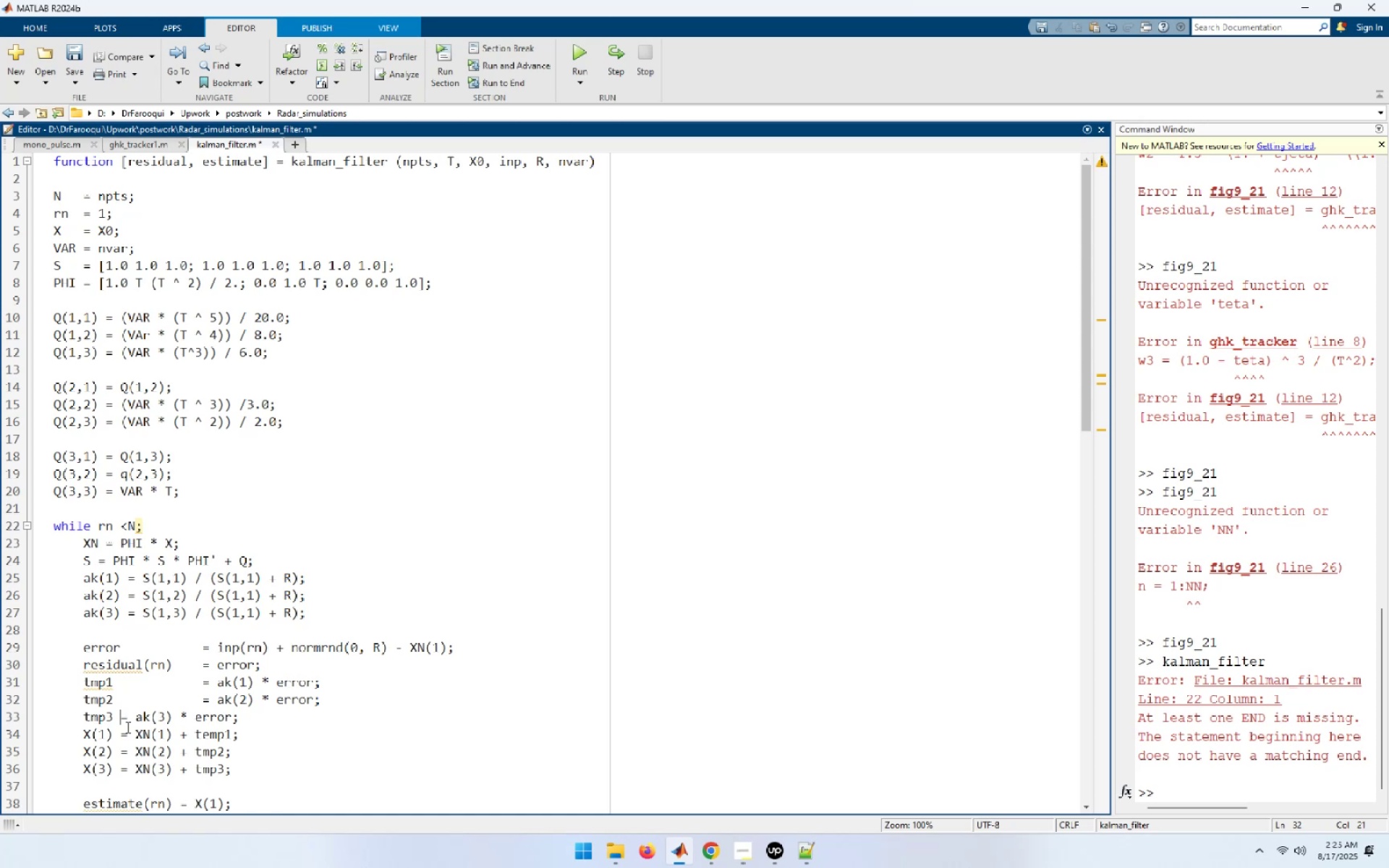 
key(Tab)
 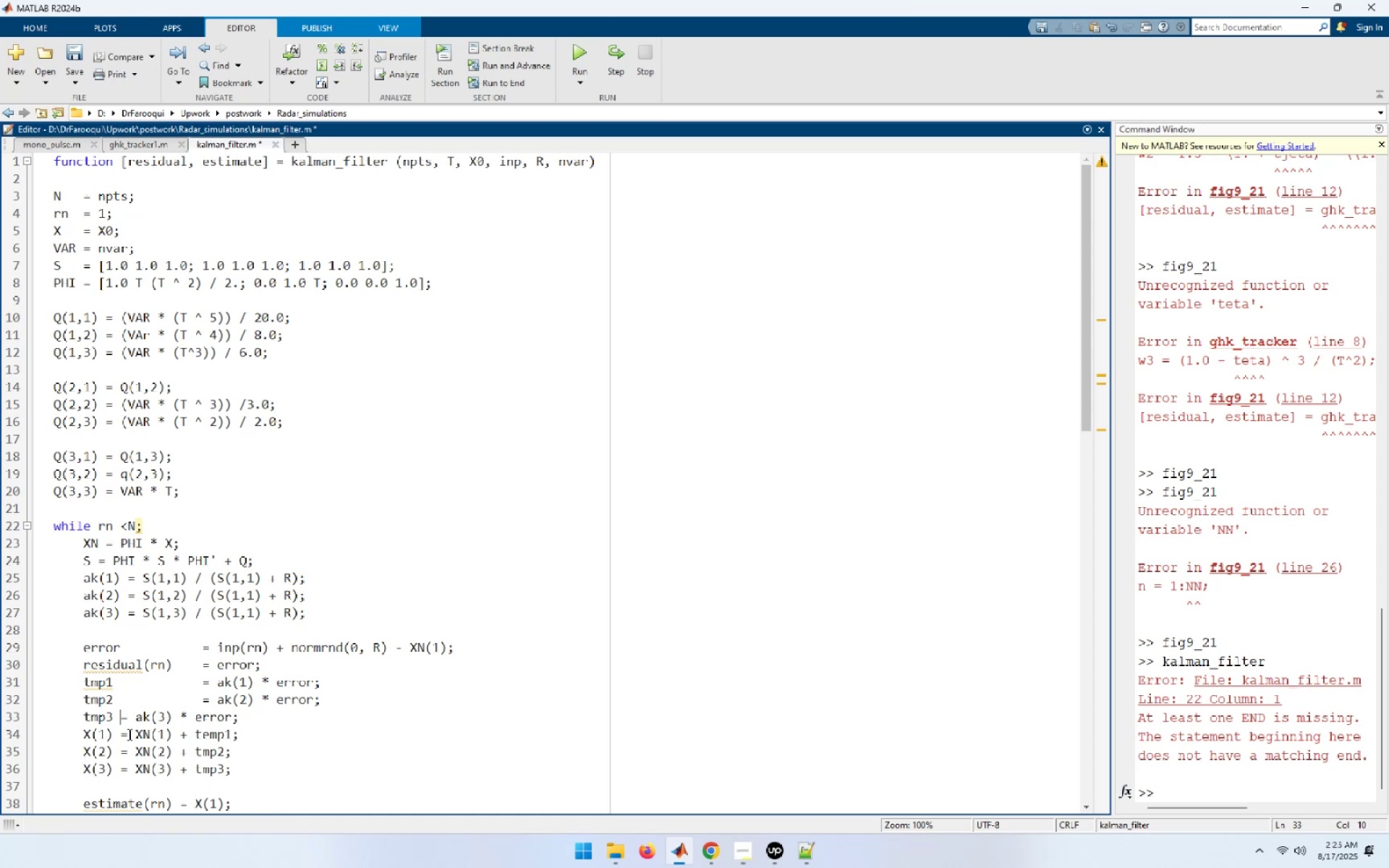 
key(Tab)
 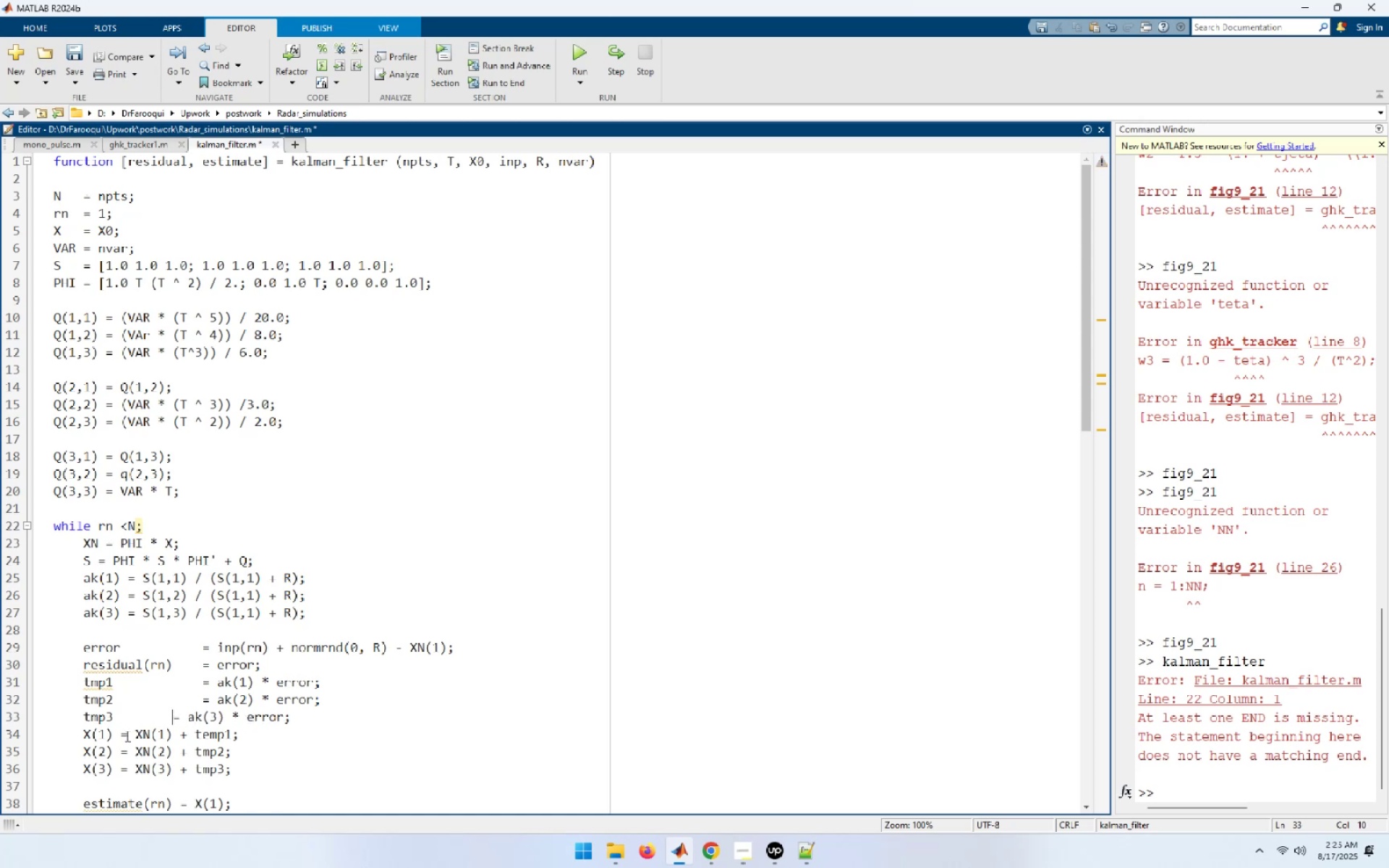 
key(Tab)
 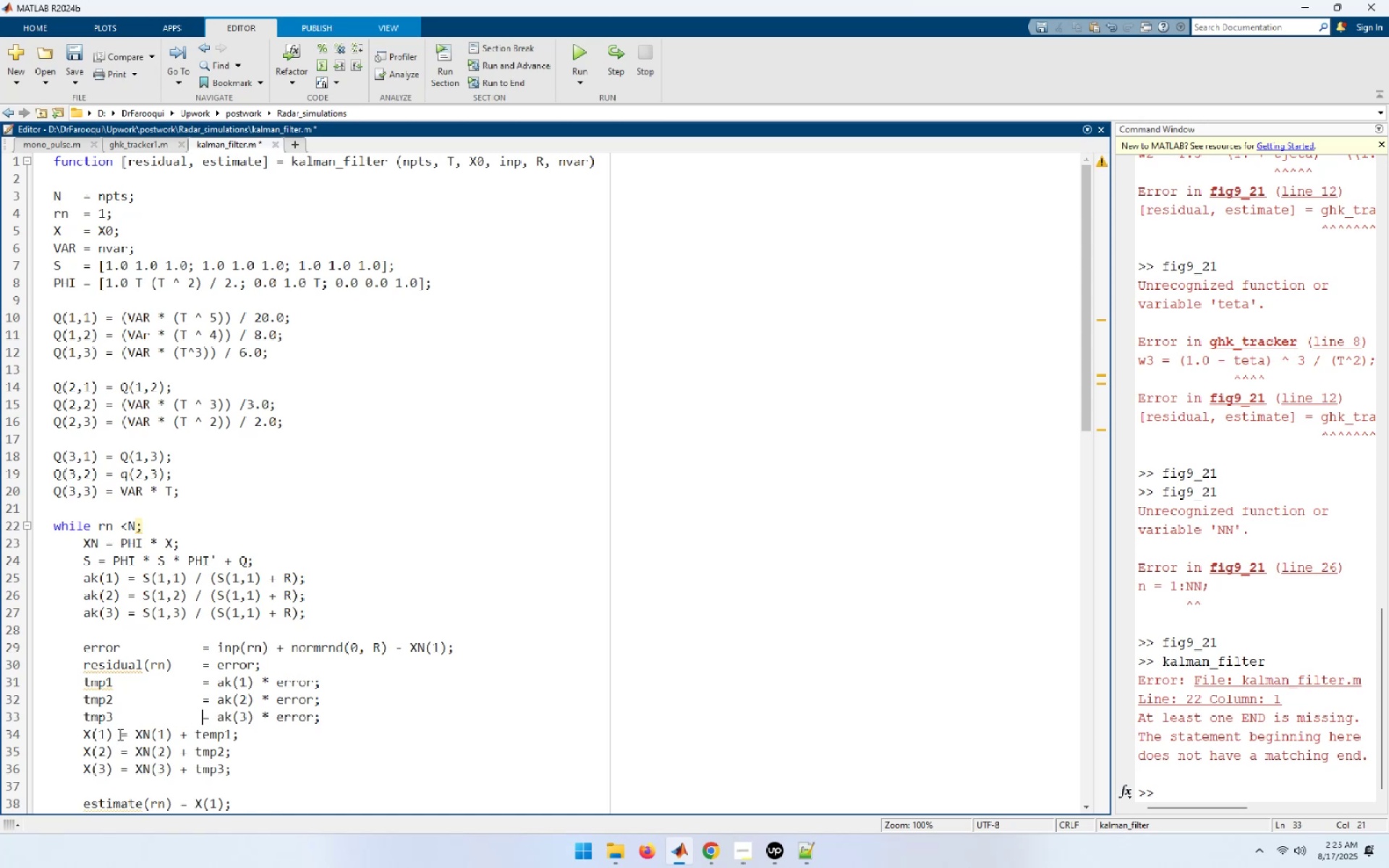 
key(Tab)
 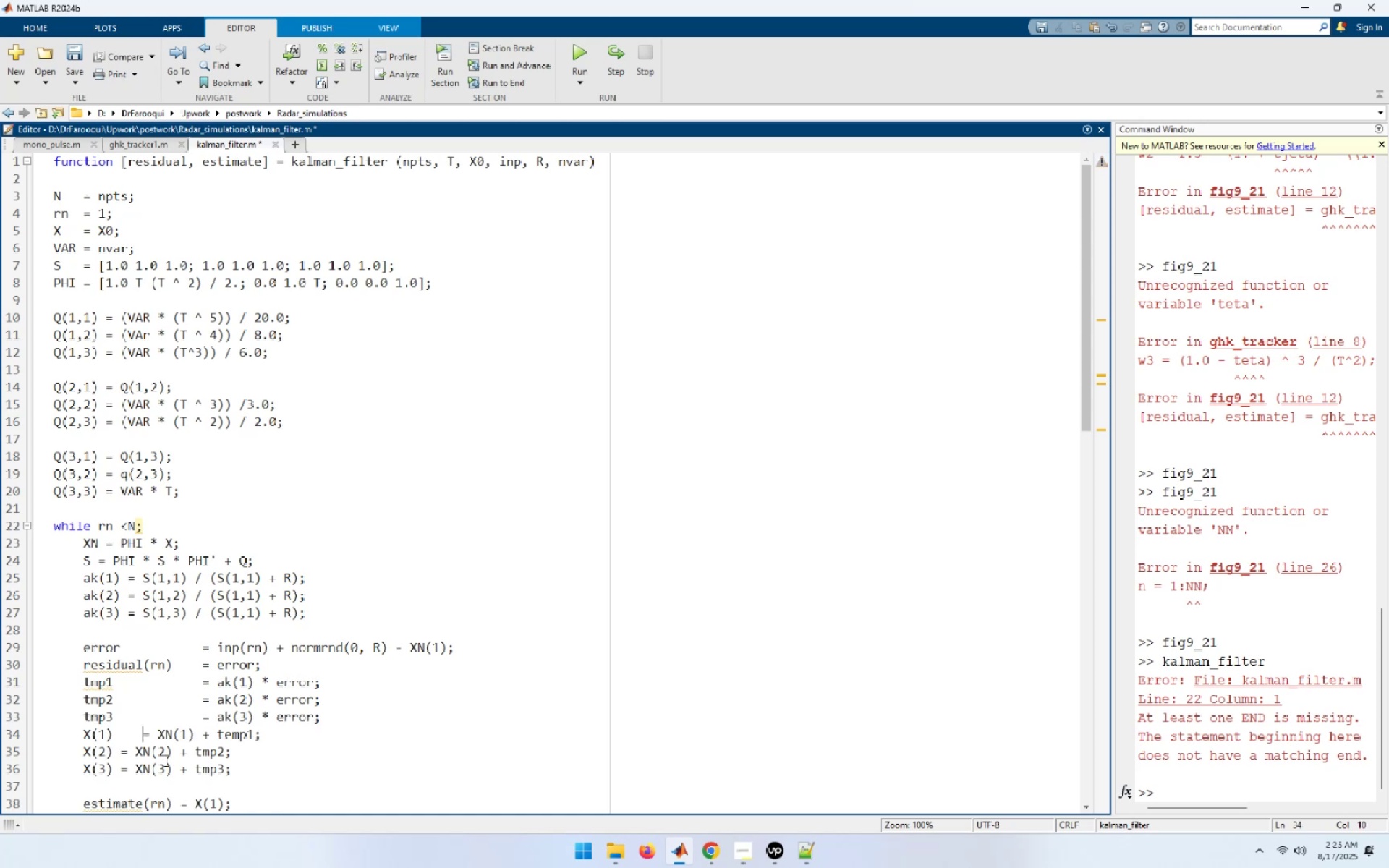 
key(Tab)
 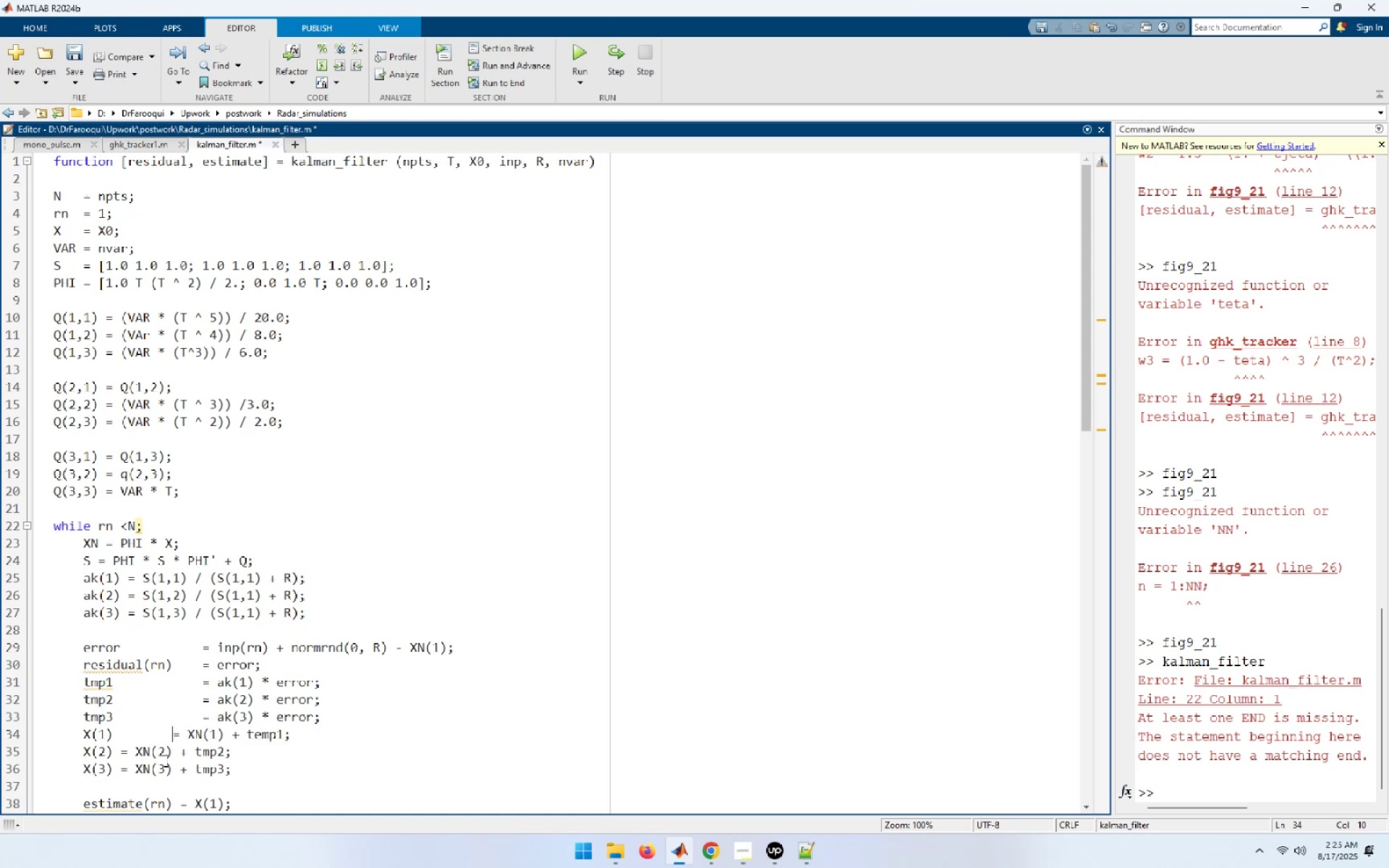 
key(Tab)
 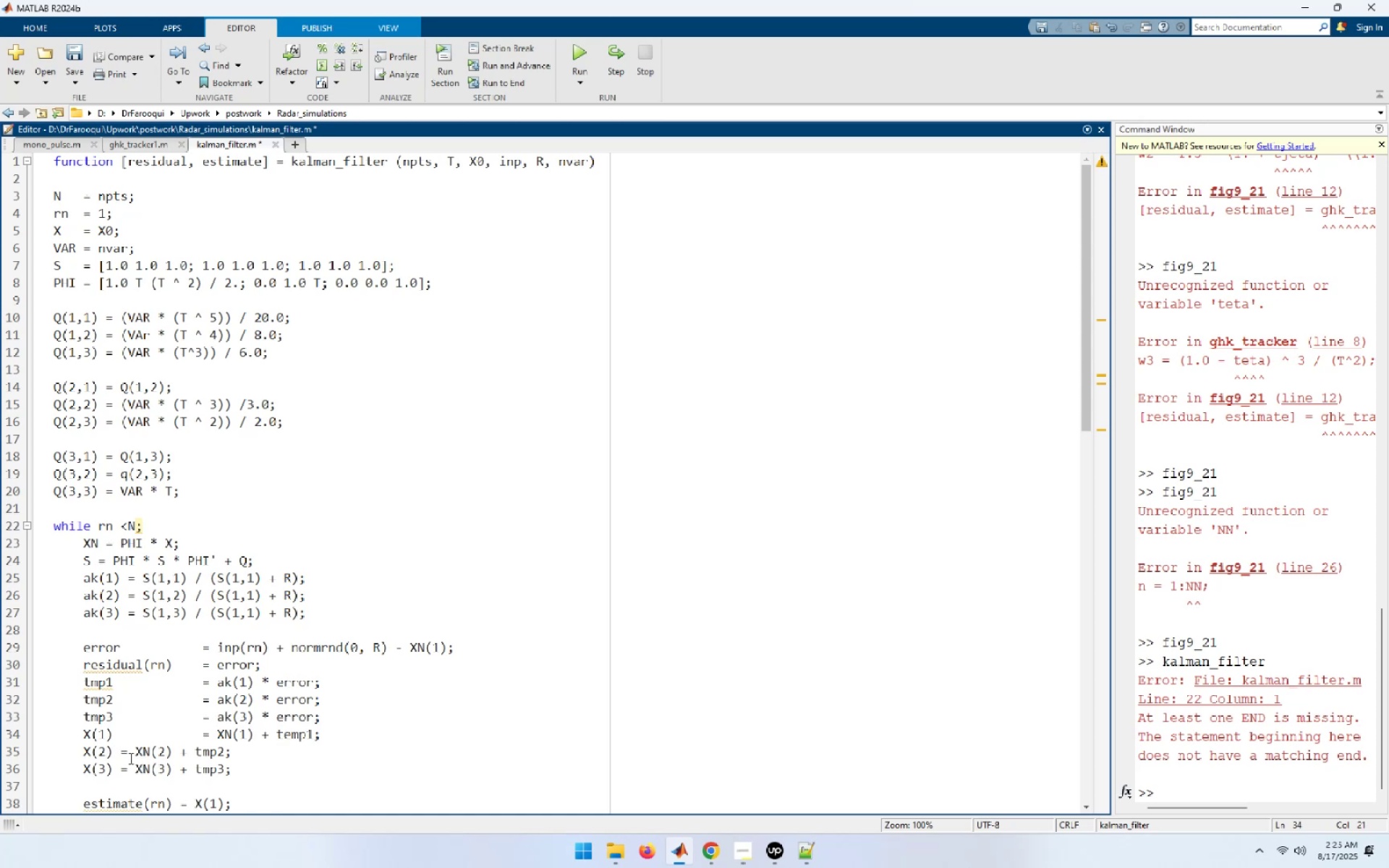 
left_click([124, 755])
 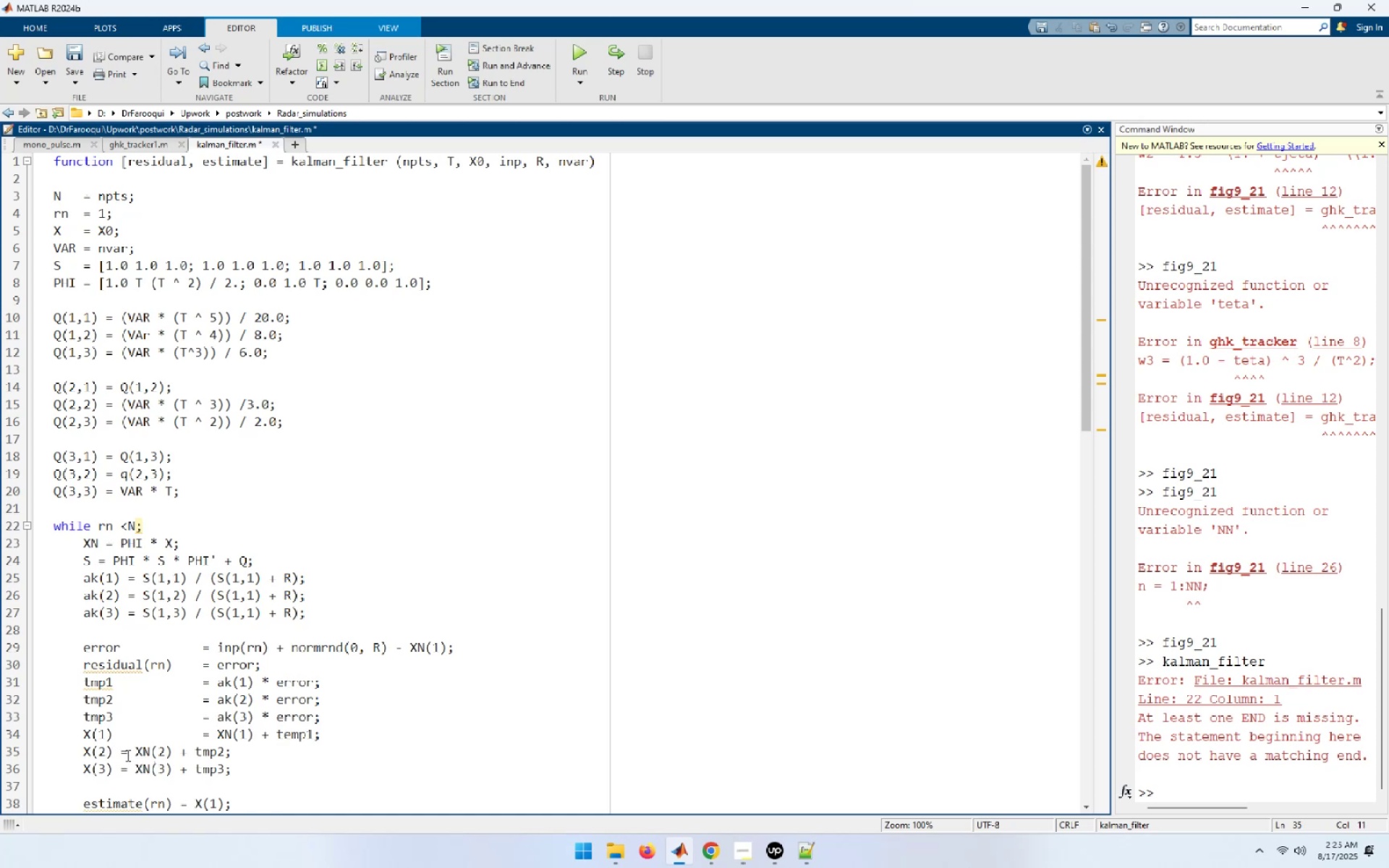 
left_click([122, 754])
 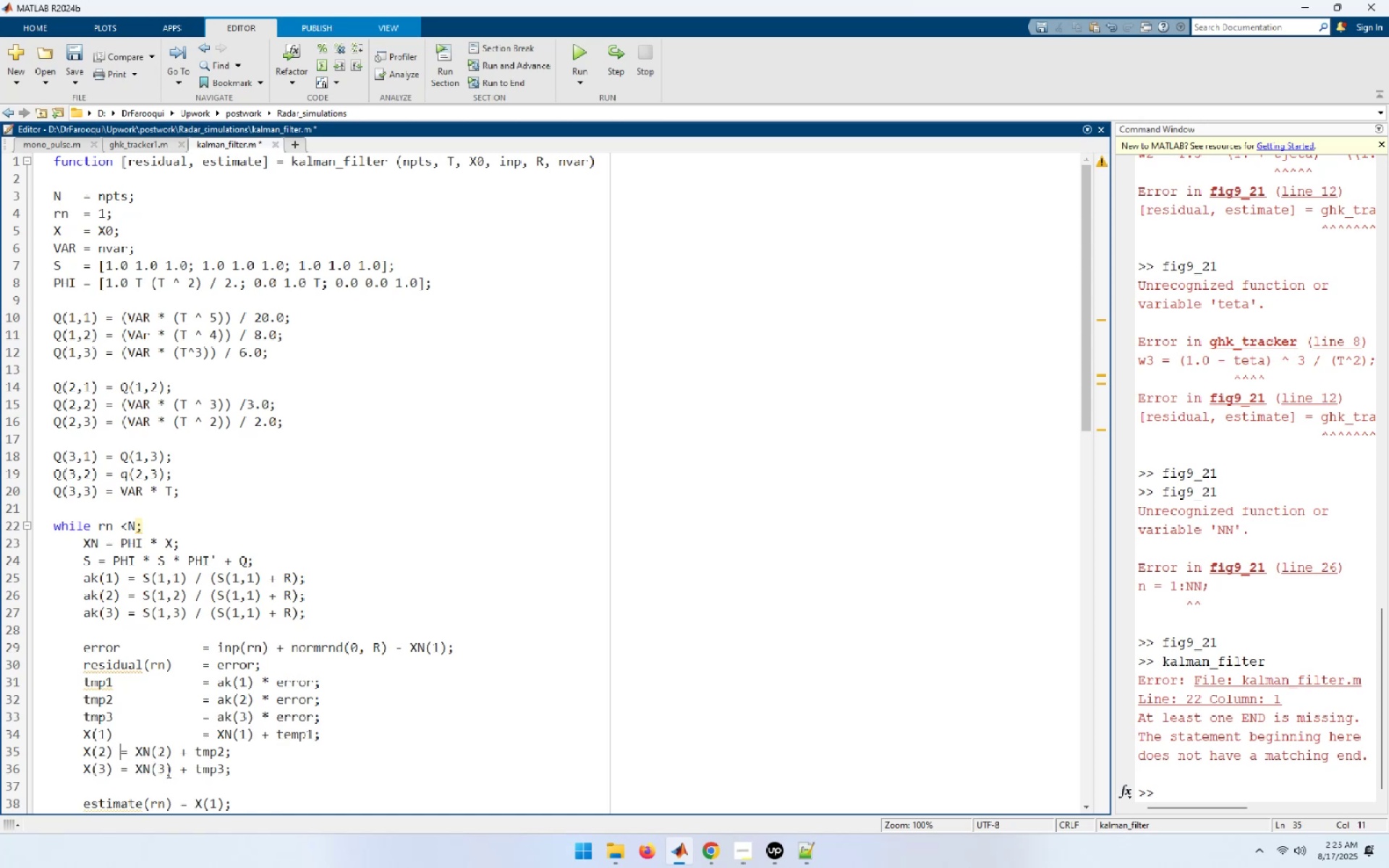 
key(Tab)
 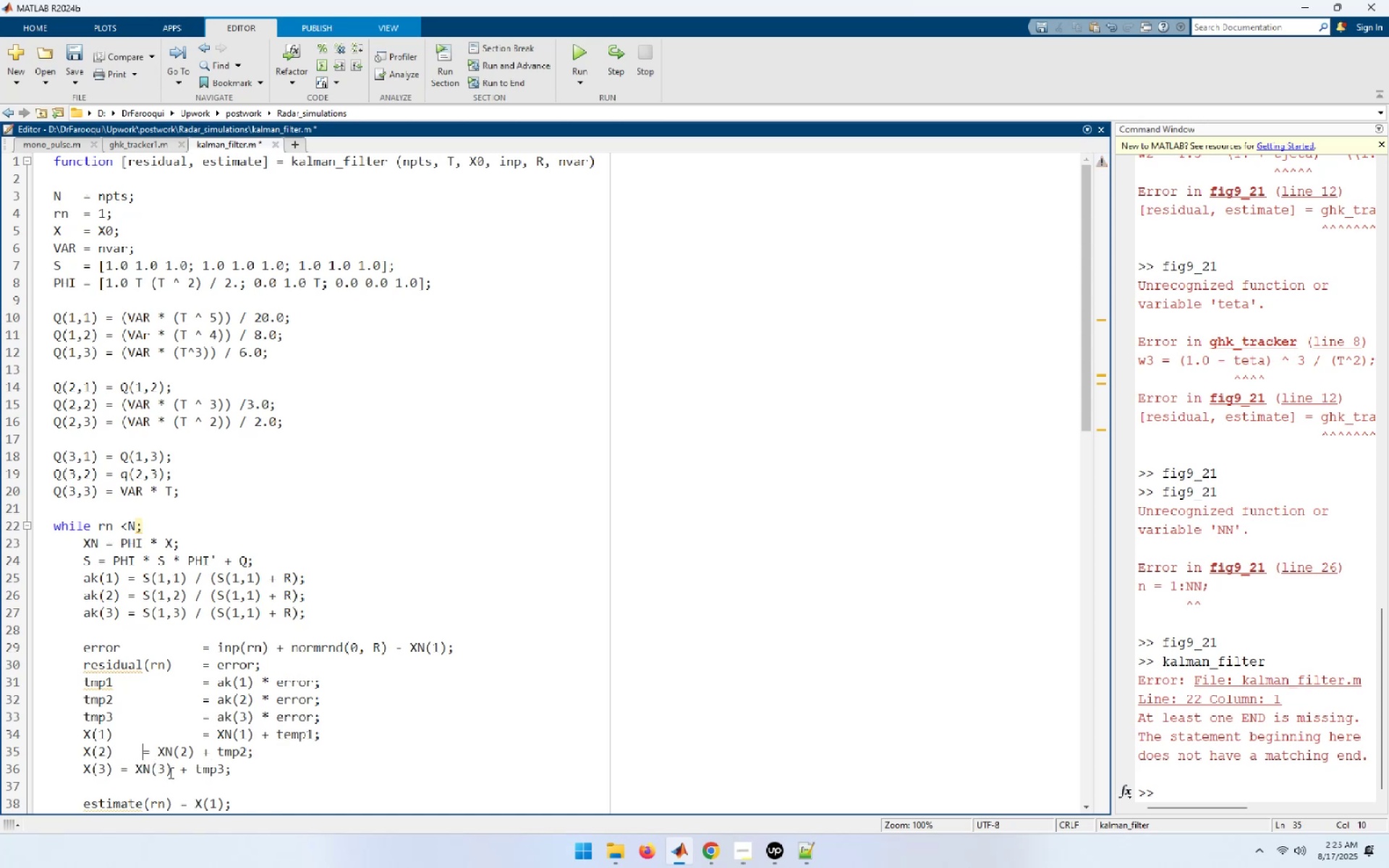 
key(Tab)
 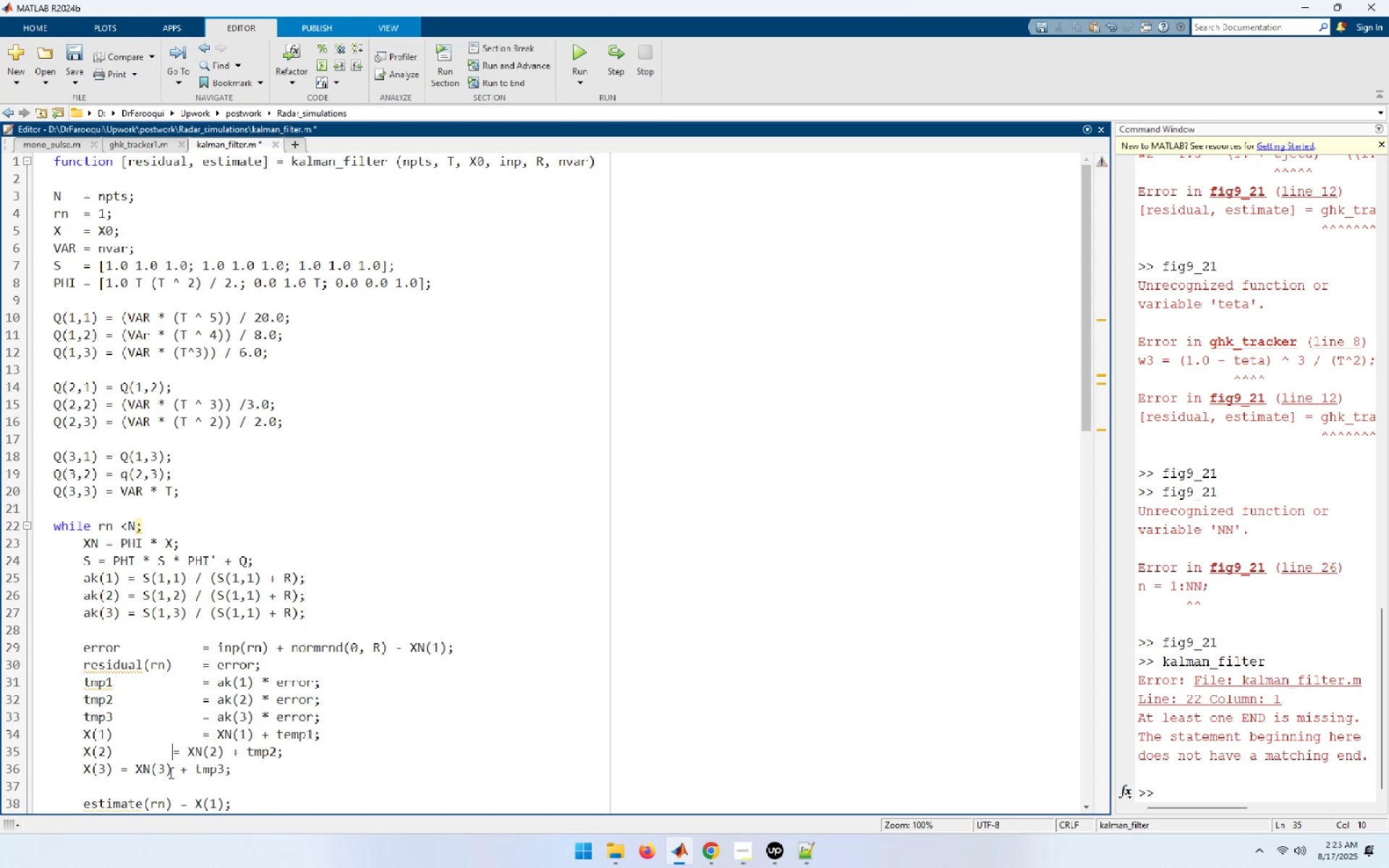 
key(Tab)
 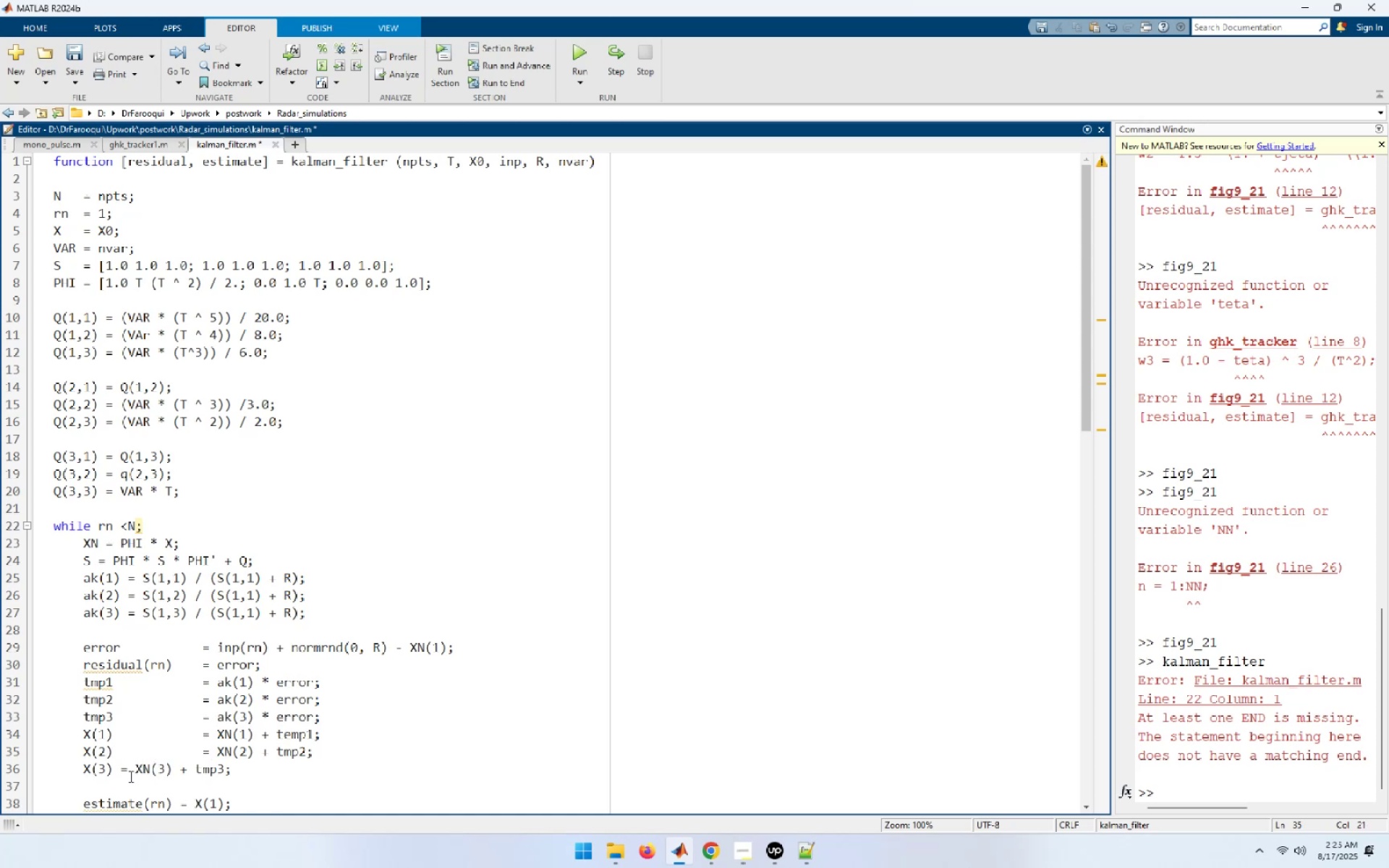 
left_click([119, 774])
 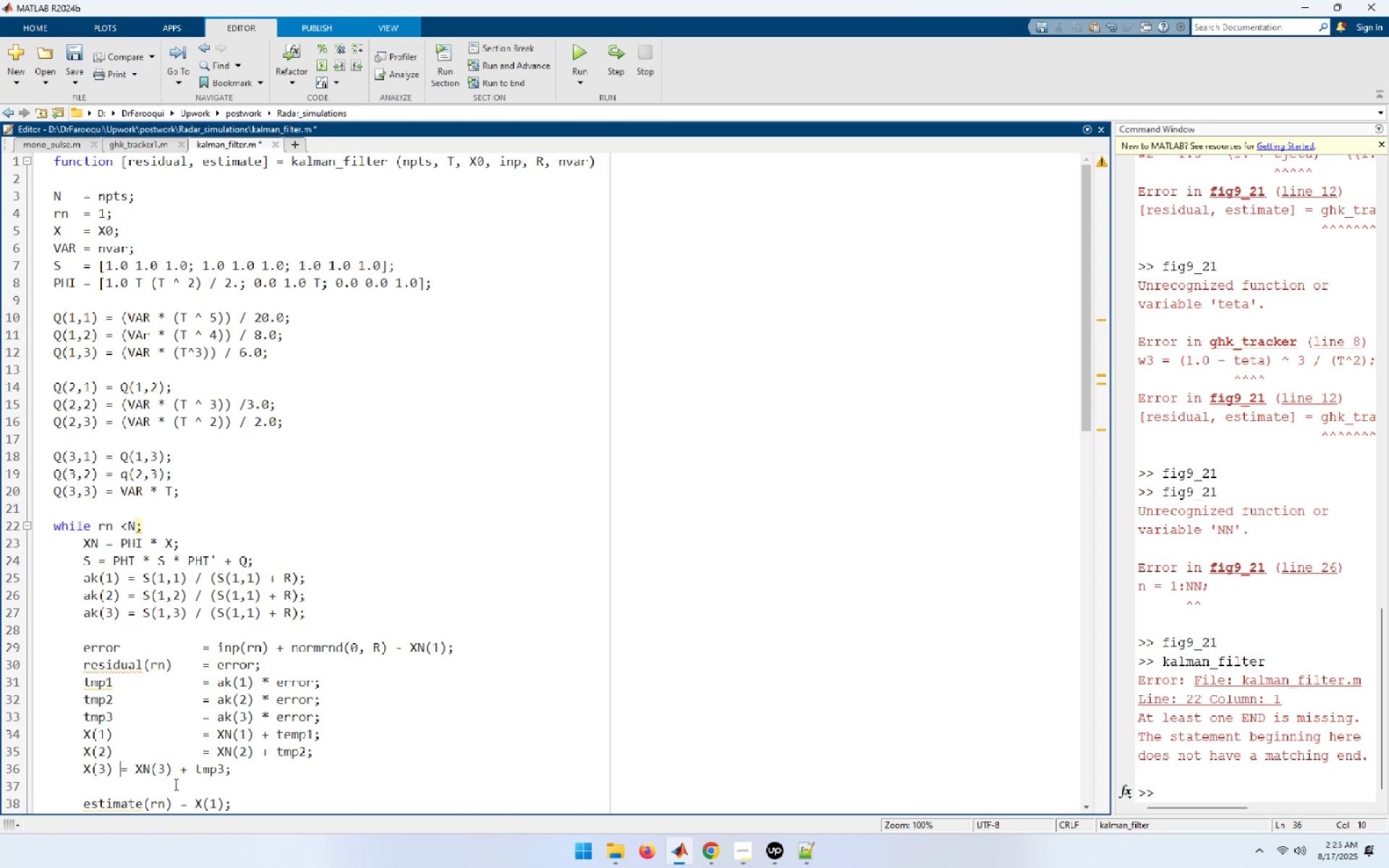 
key(Tab)
 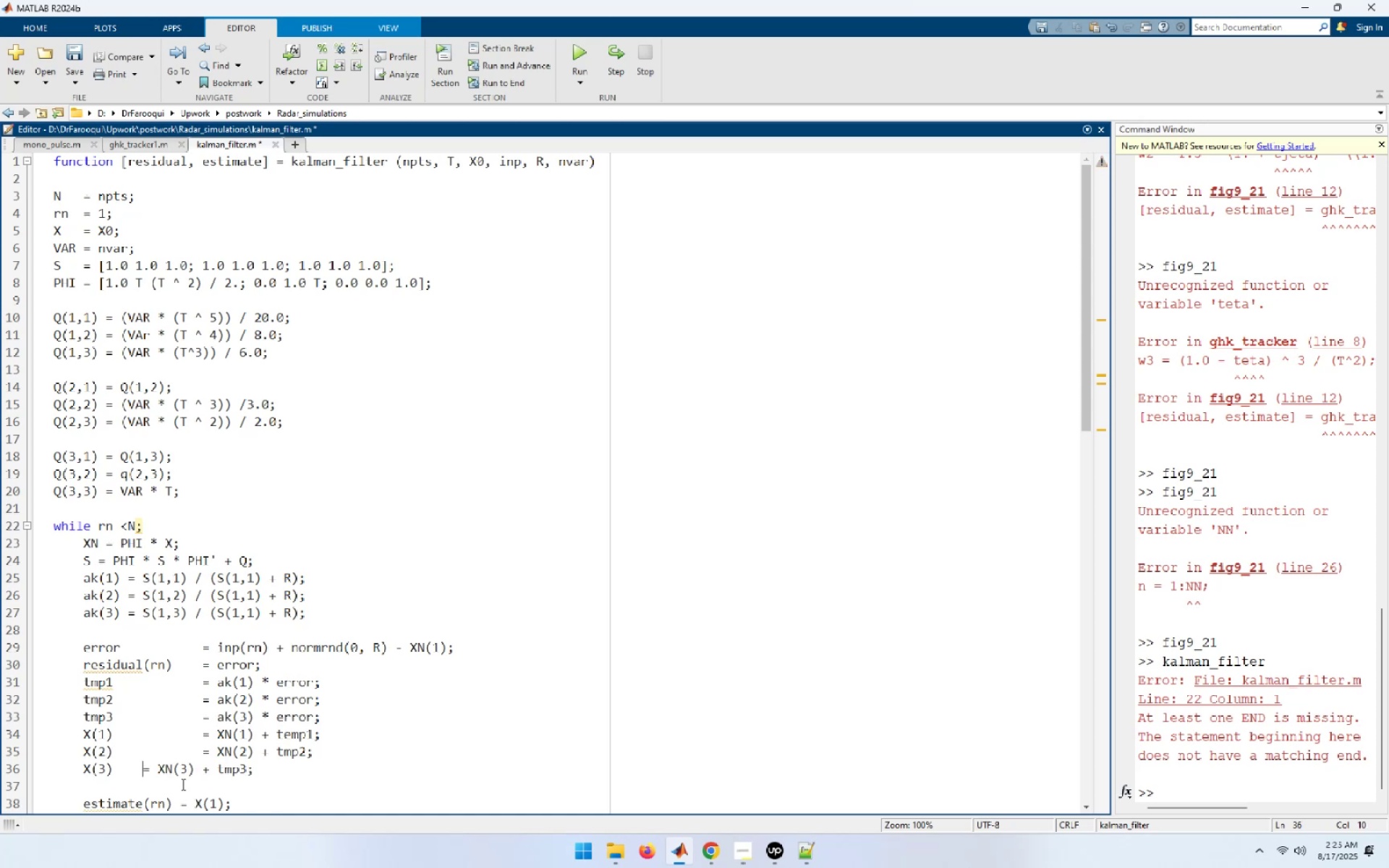 
key(Tab)
 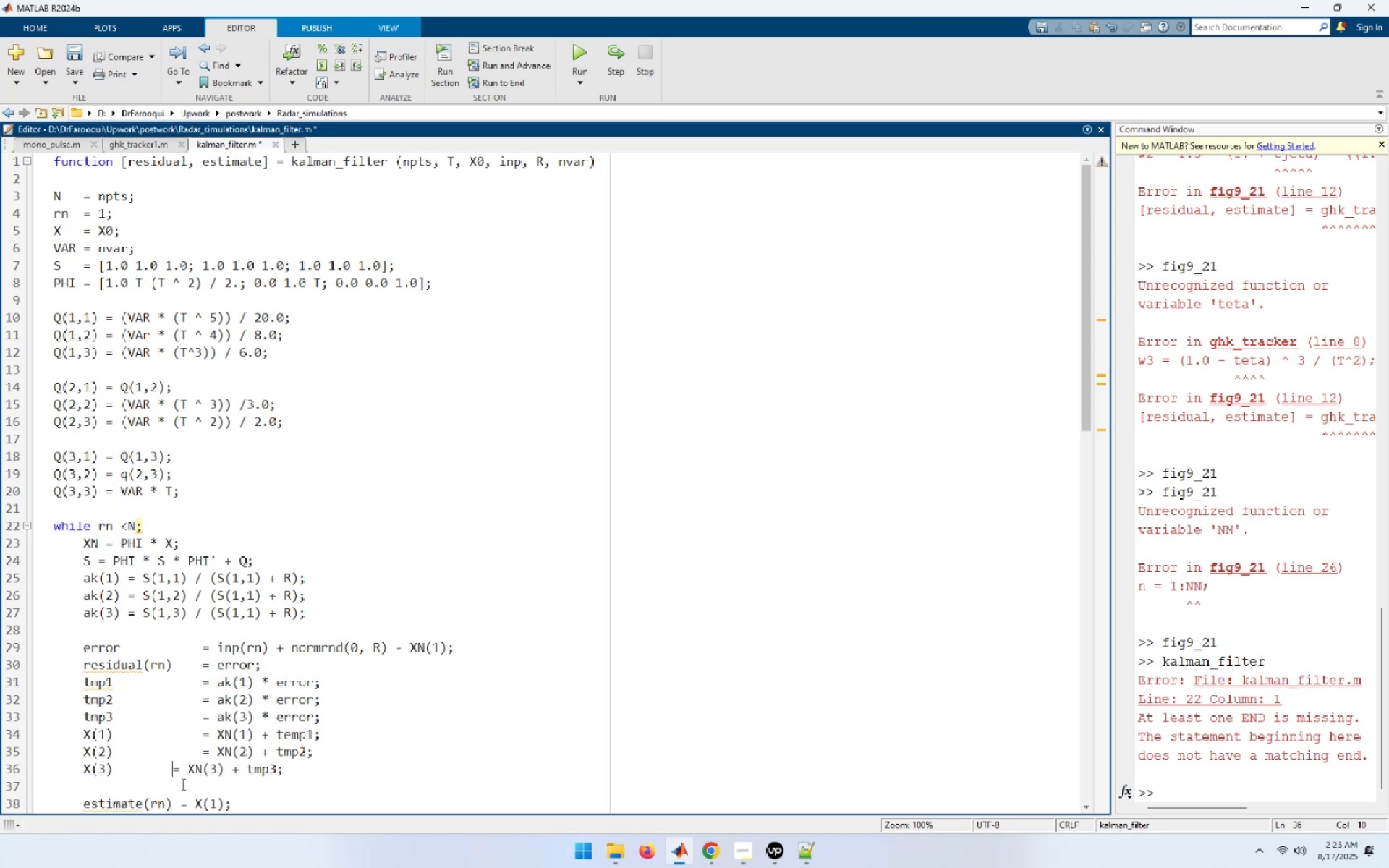 
key(Tab)
 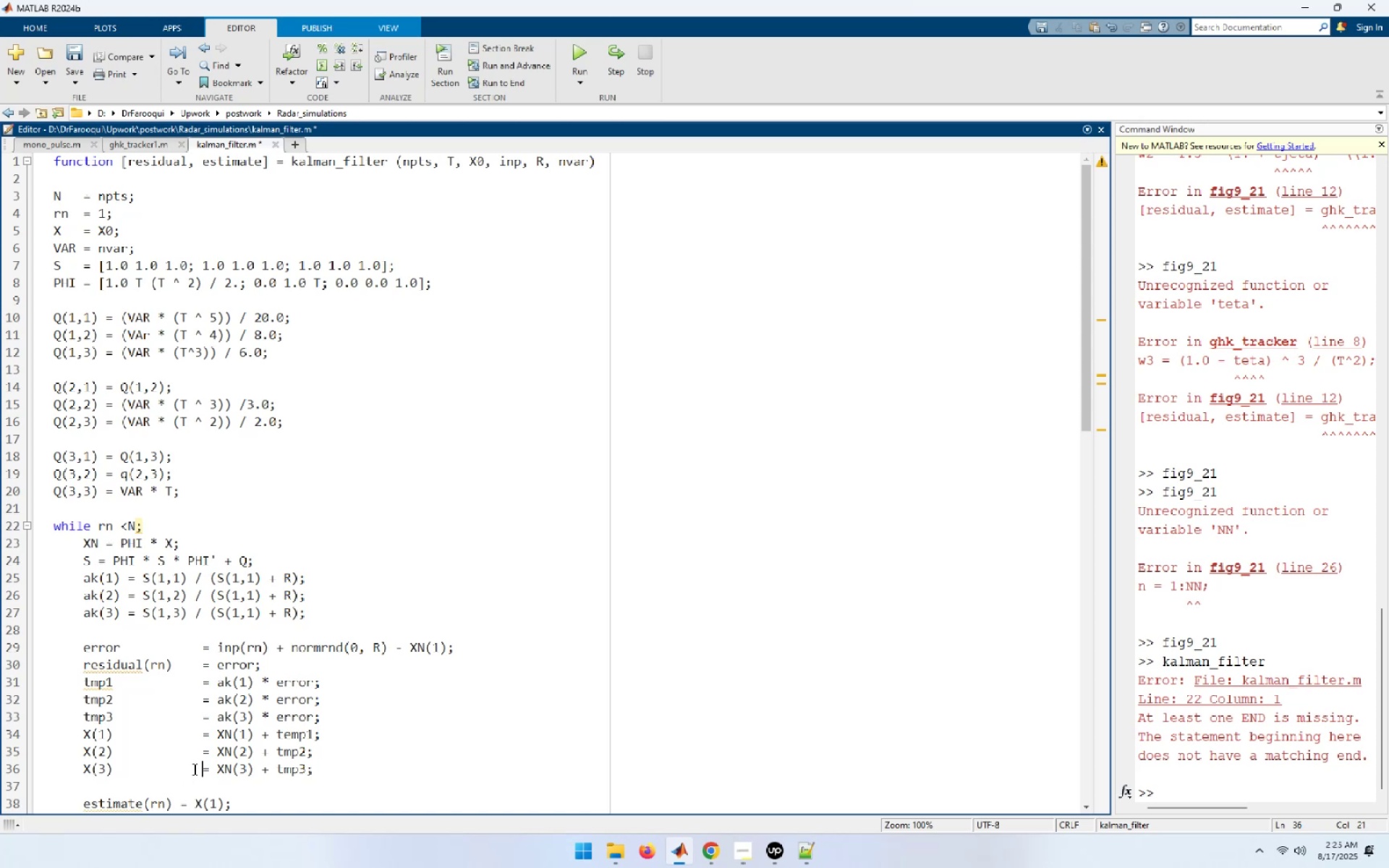 
scroll: coordinate [193, 769], scroll_direction: down, amount: 3.0
 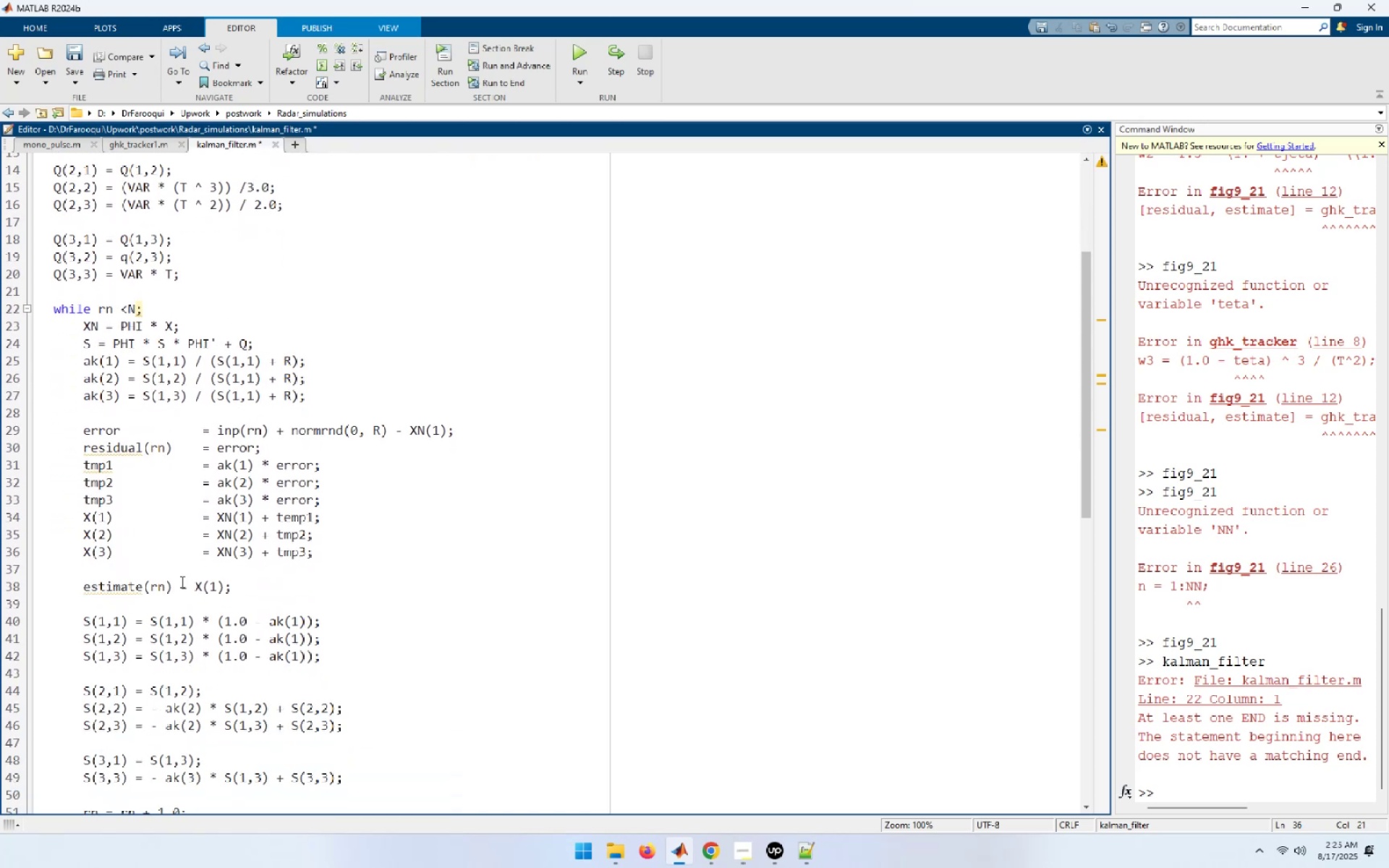 
left_click([182, 587])
 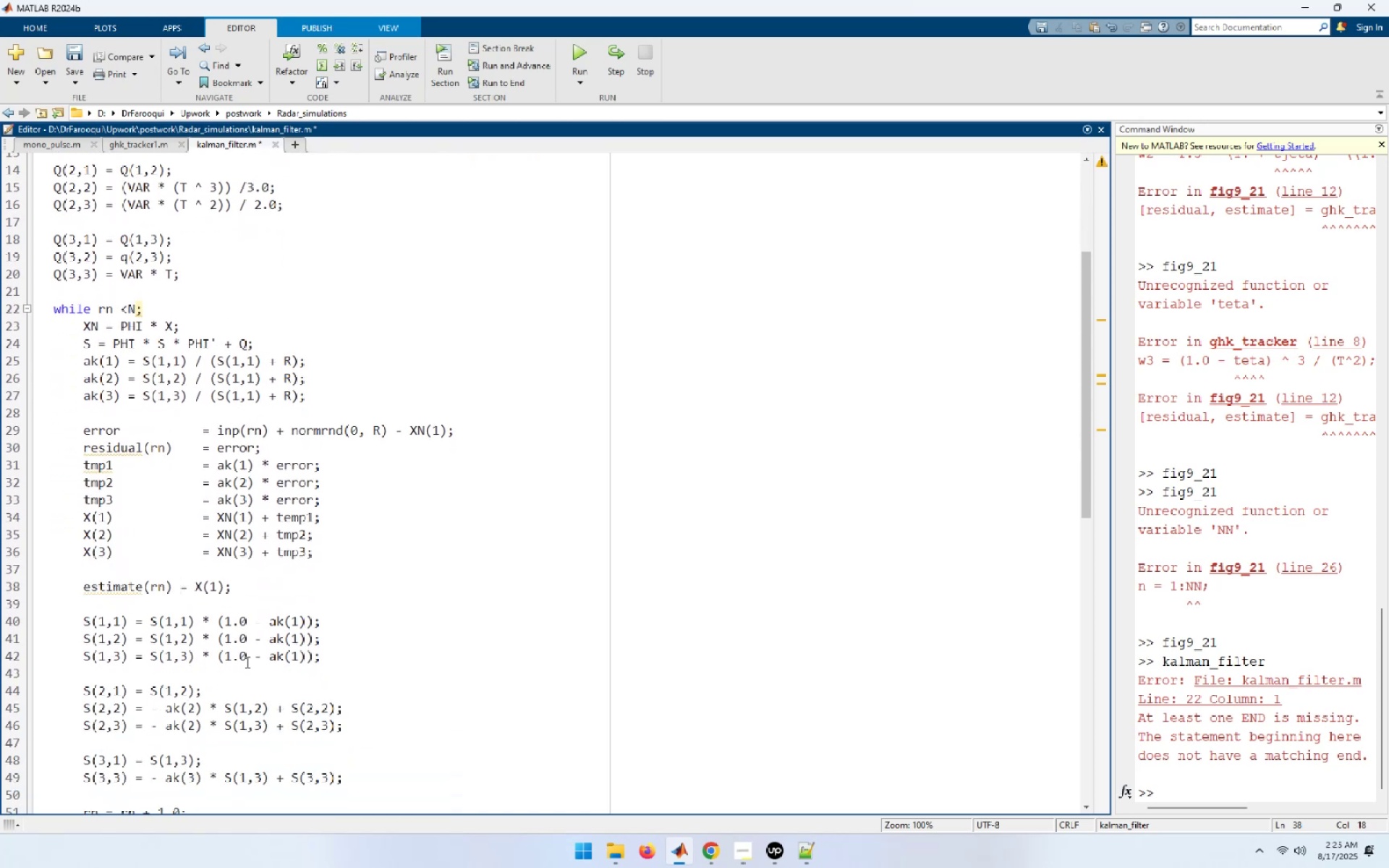 
key(Tab)
 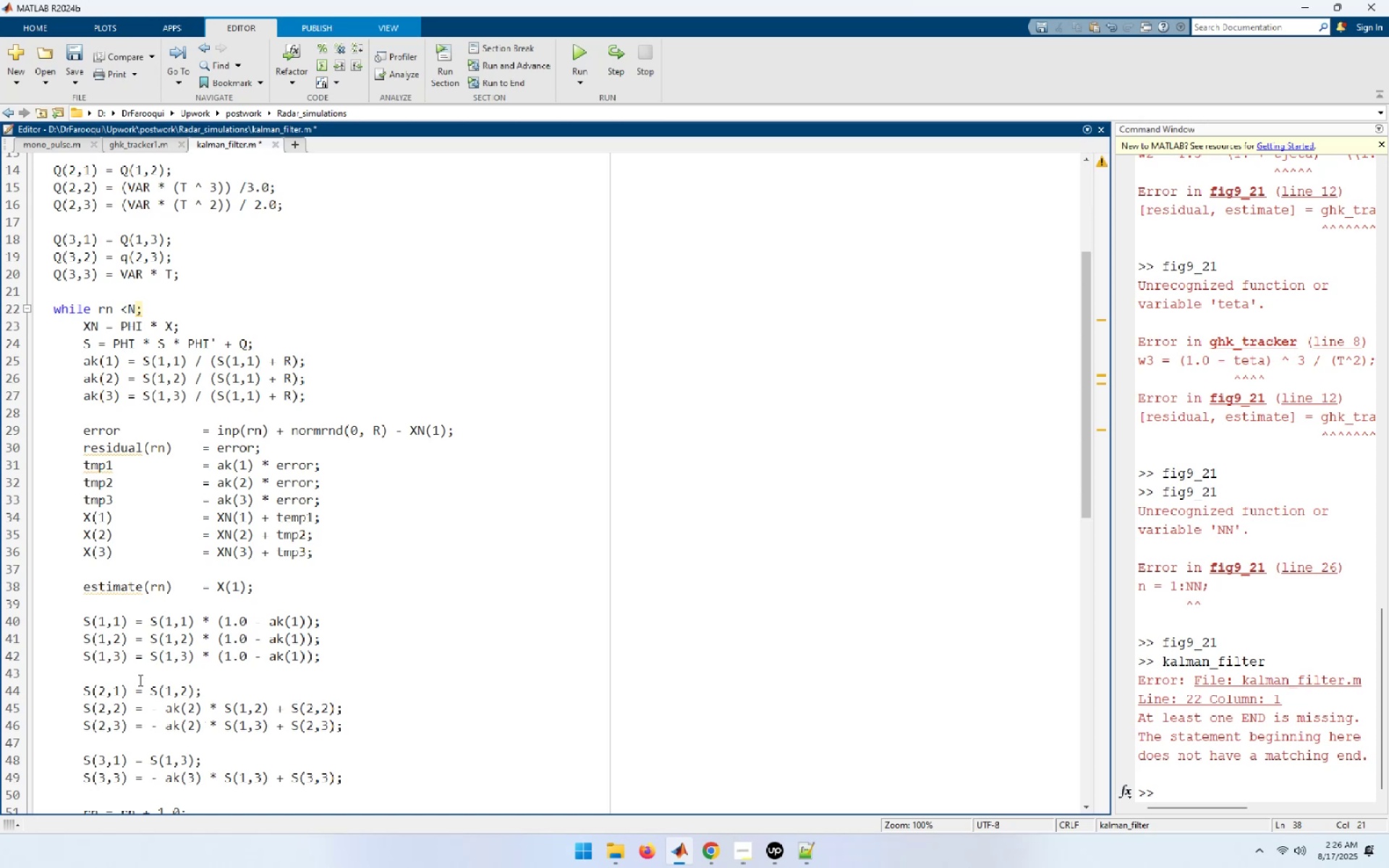 
wait(14.32)
 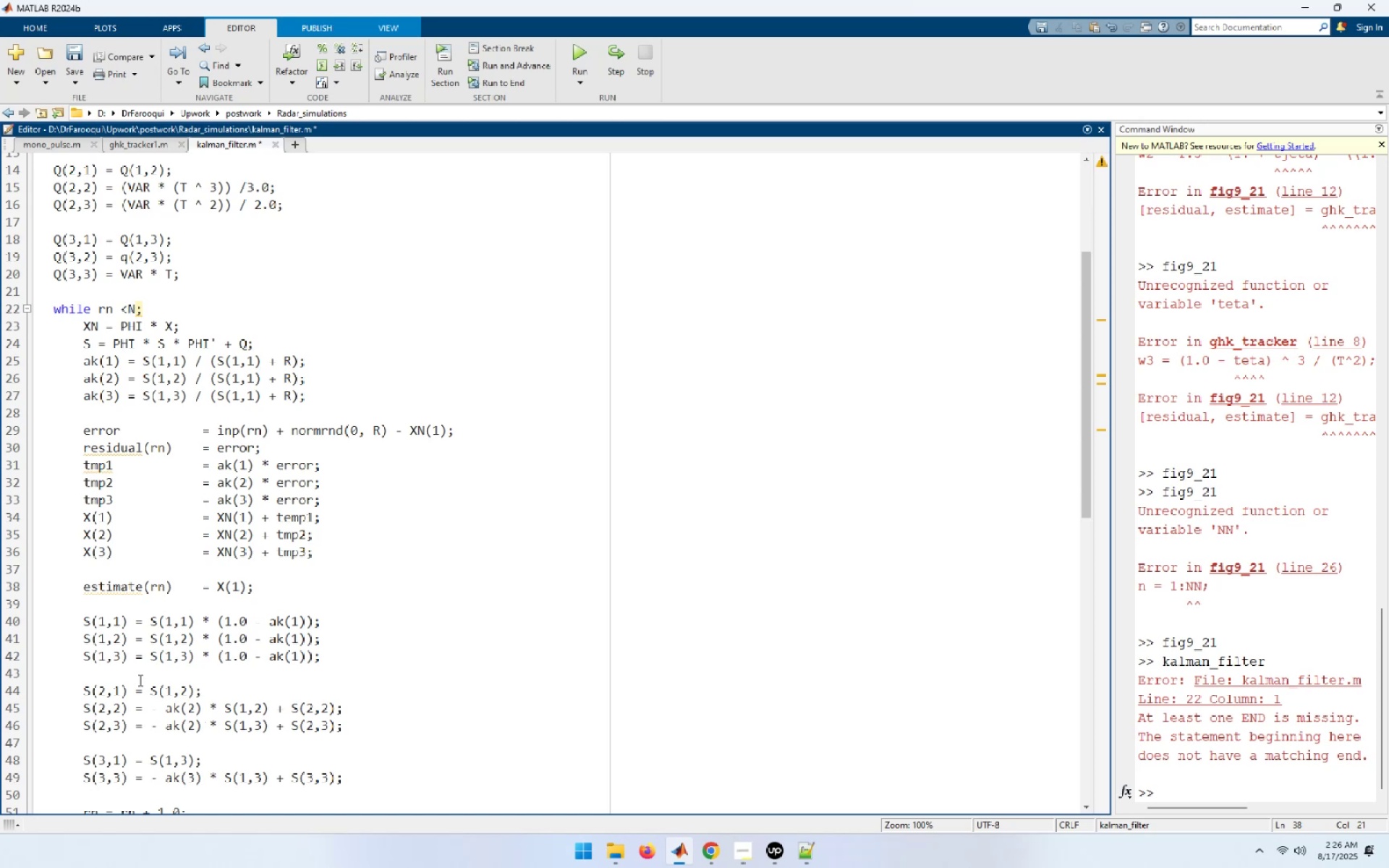 
scroll: coordinate [184, 792], scroll_direction: down, amount: 3.0
 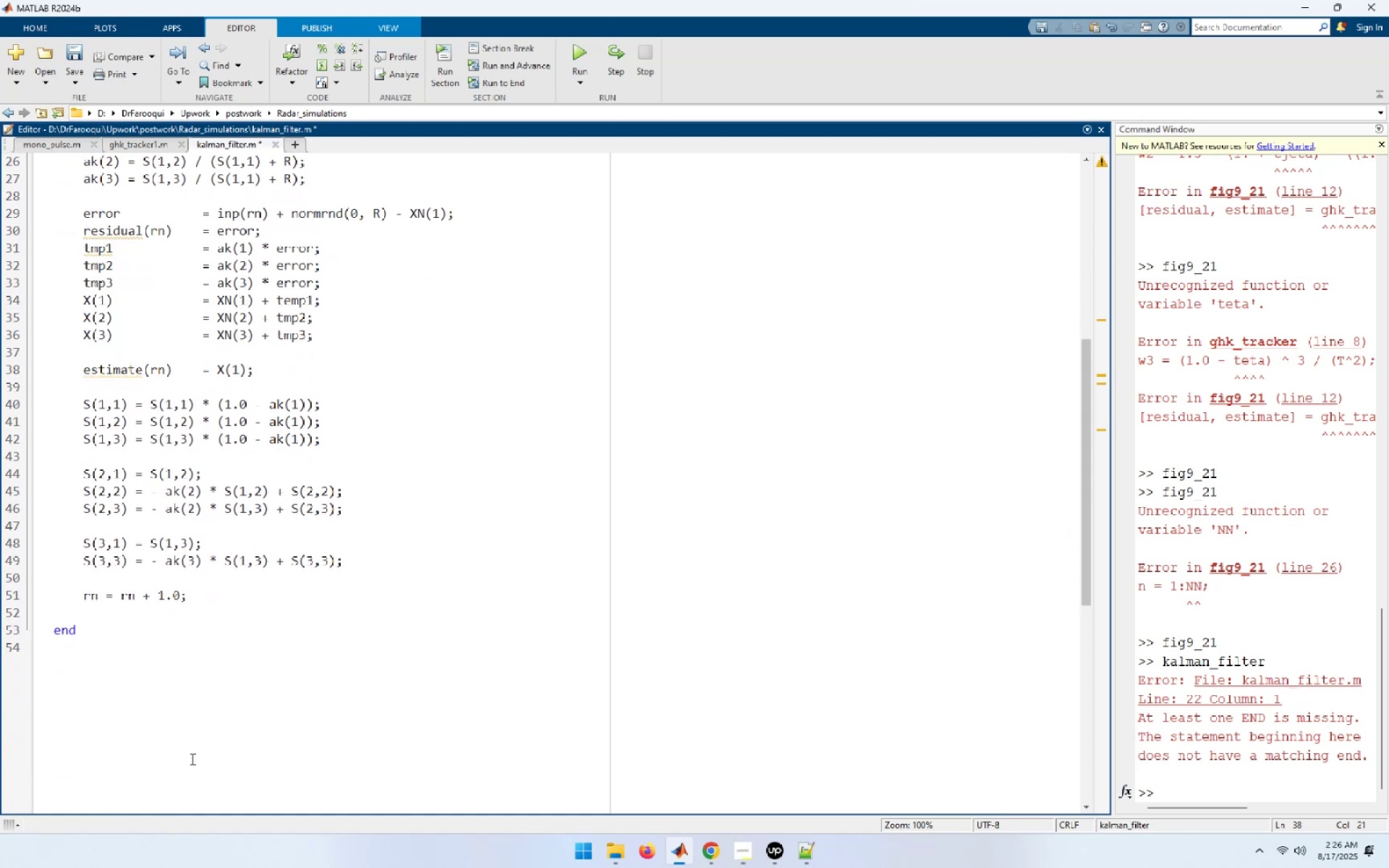 
scroll: coordinate [310, 571], scroll_direction: up, amount: 6.0
 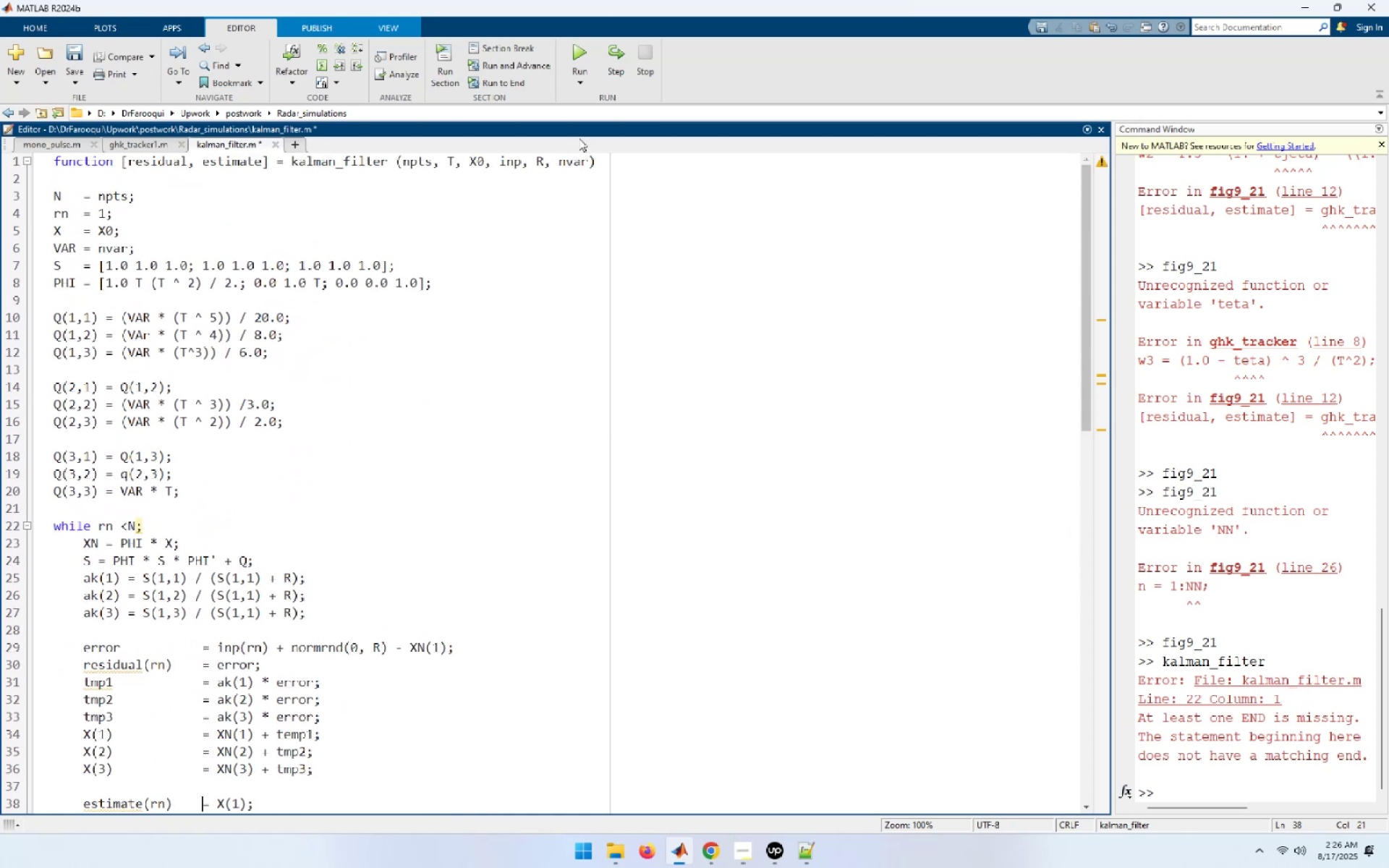 
left_click([581, 49])
 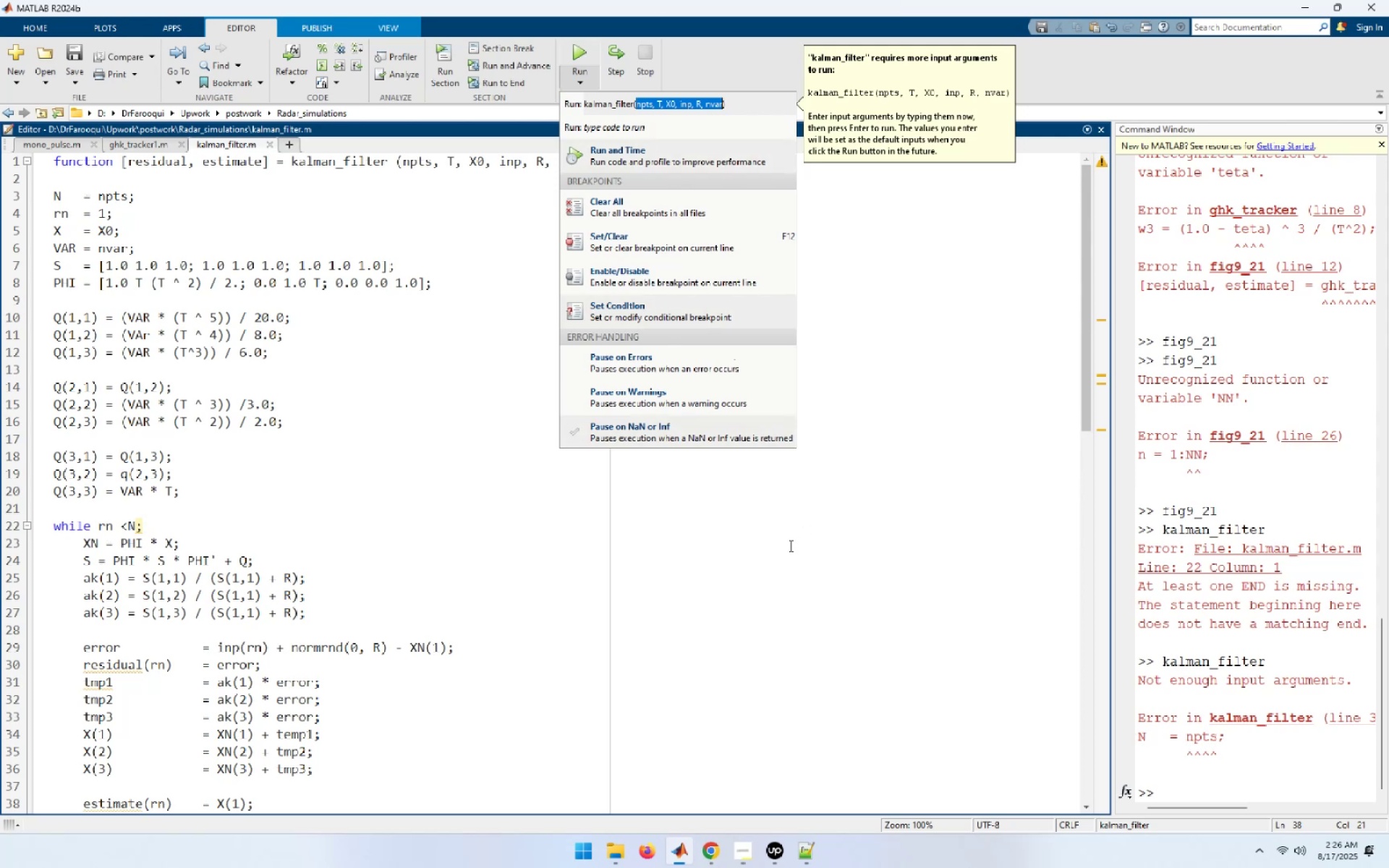 
wait(12.98)
 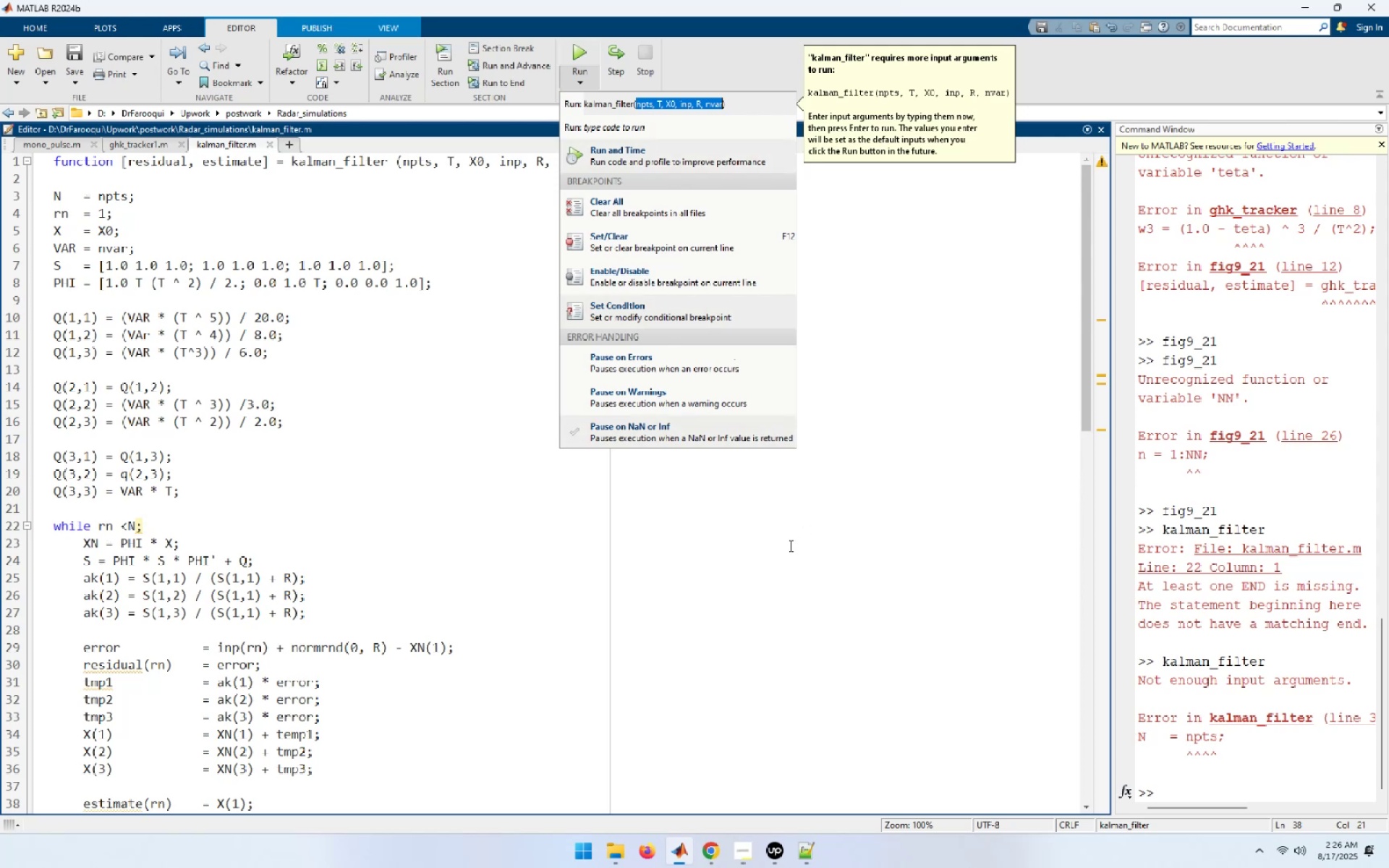 
left_click([139, 527])
 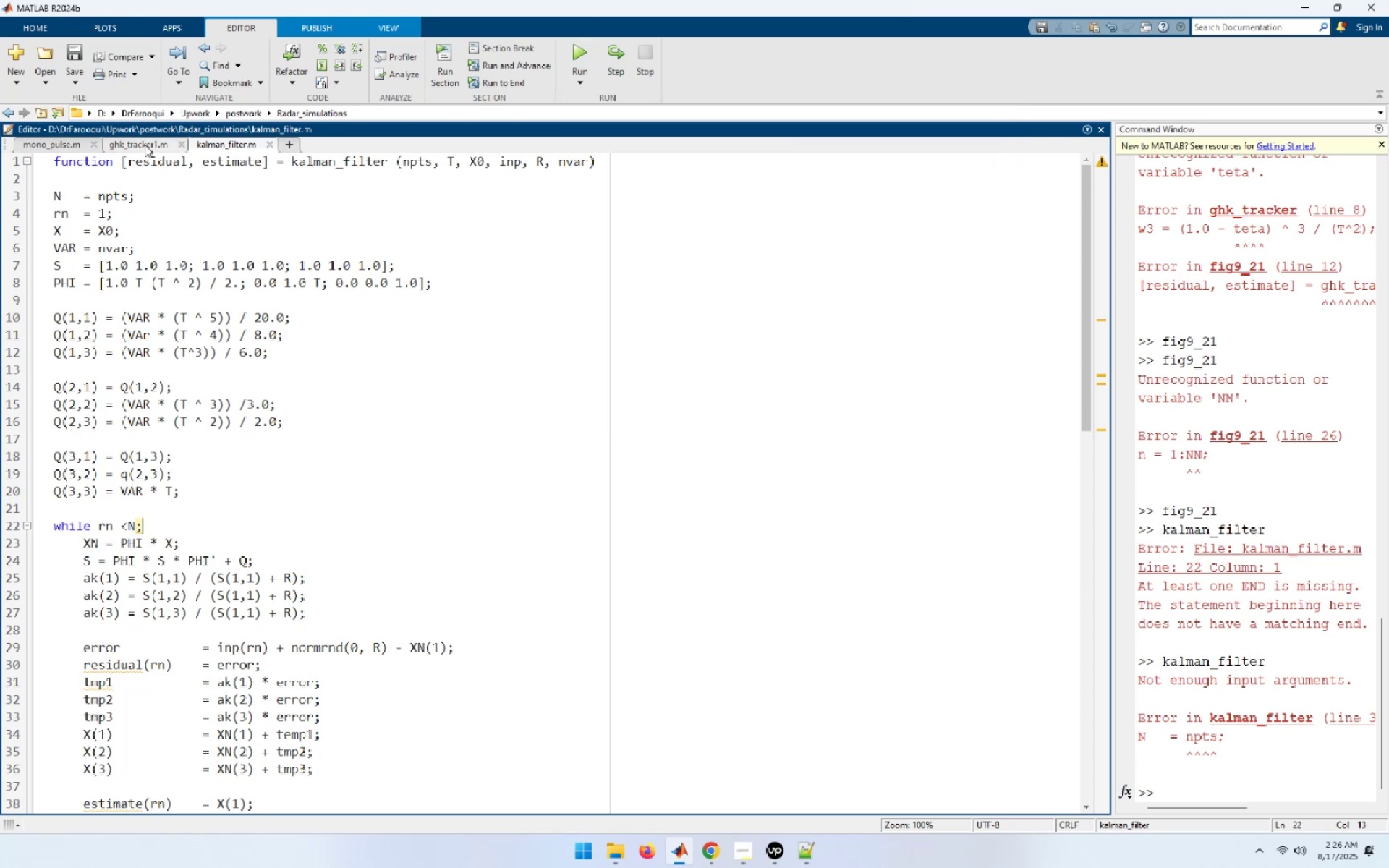 
left_click([143, 145])
 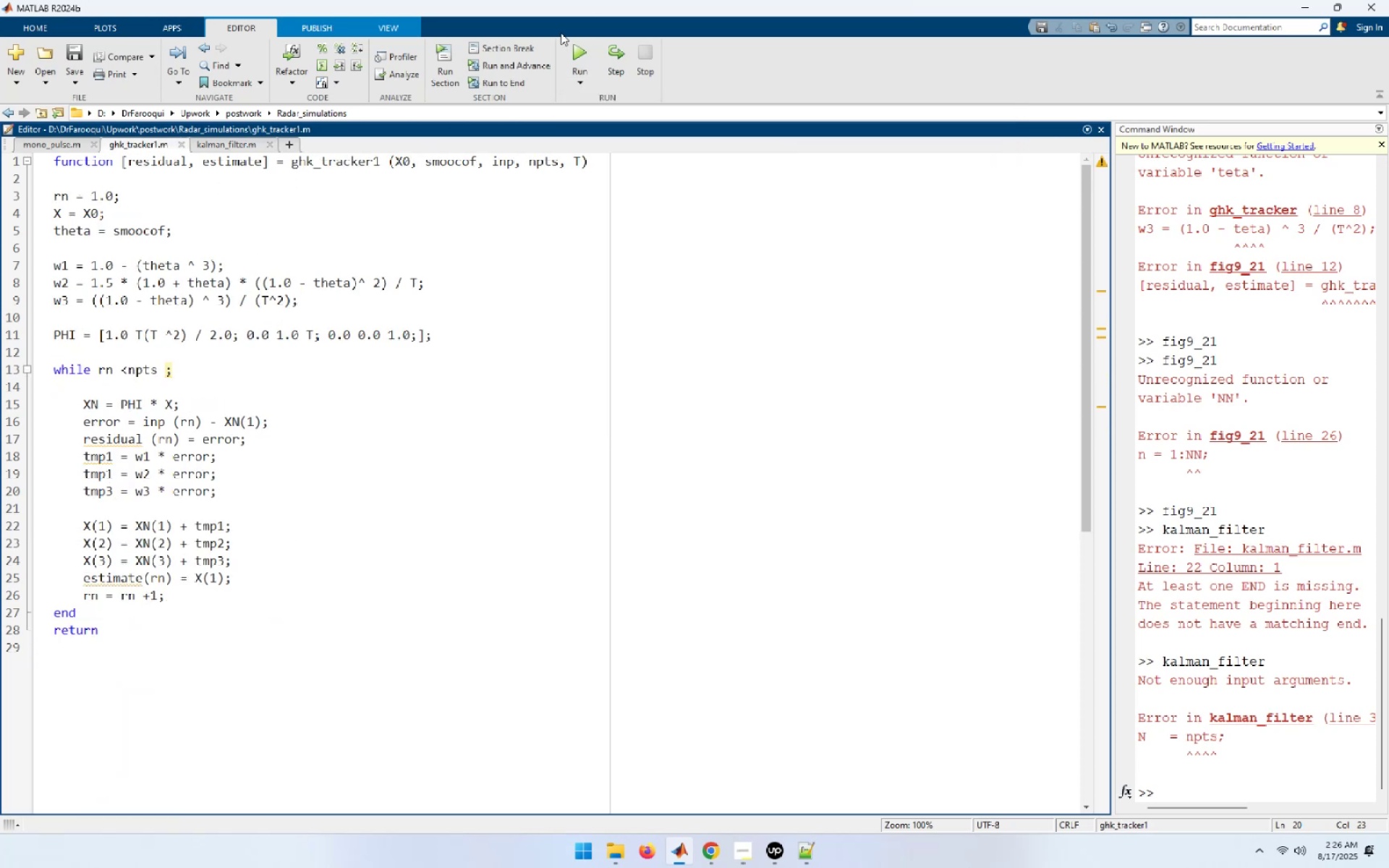 
left_click([575, 50])
 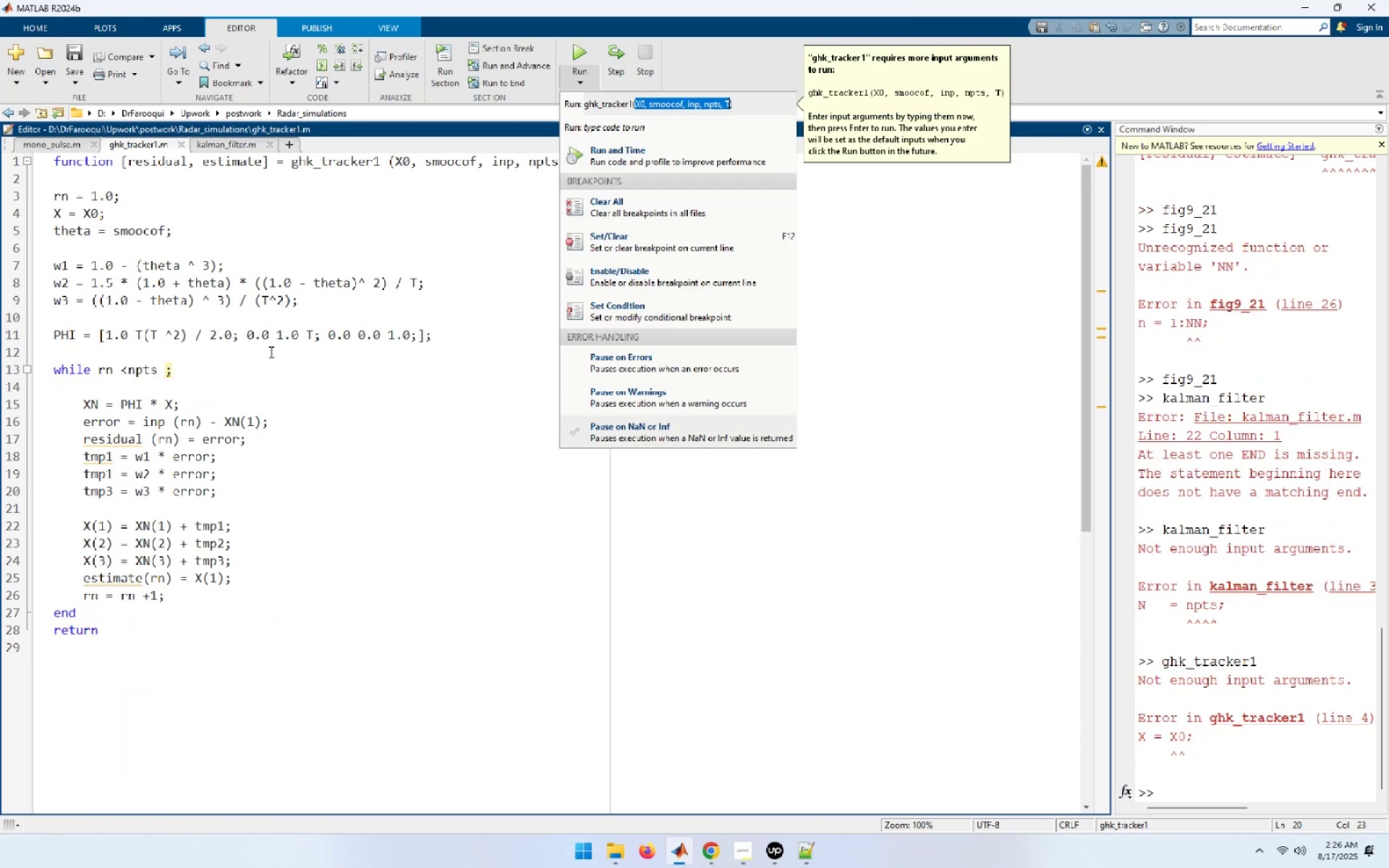 
wait(6.14)
 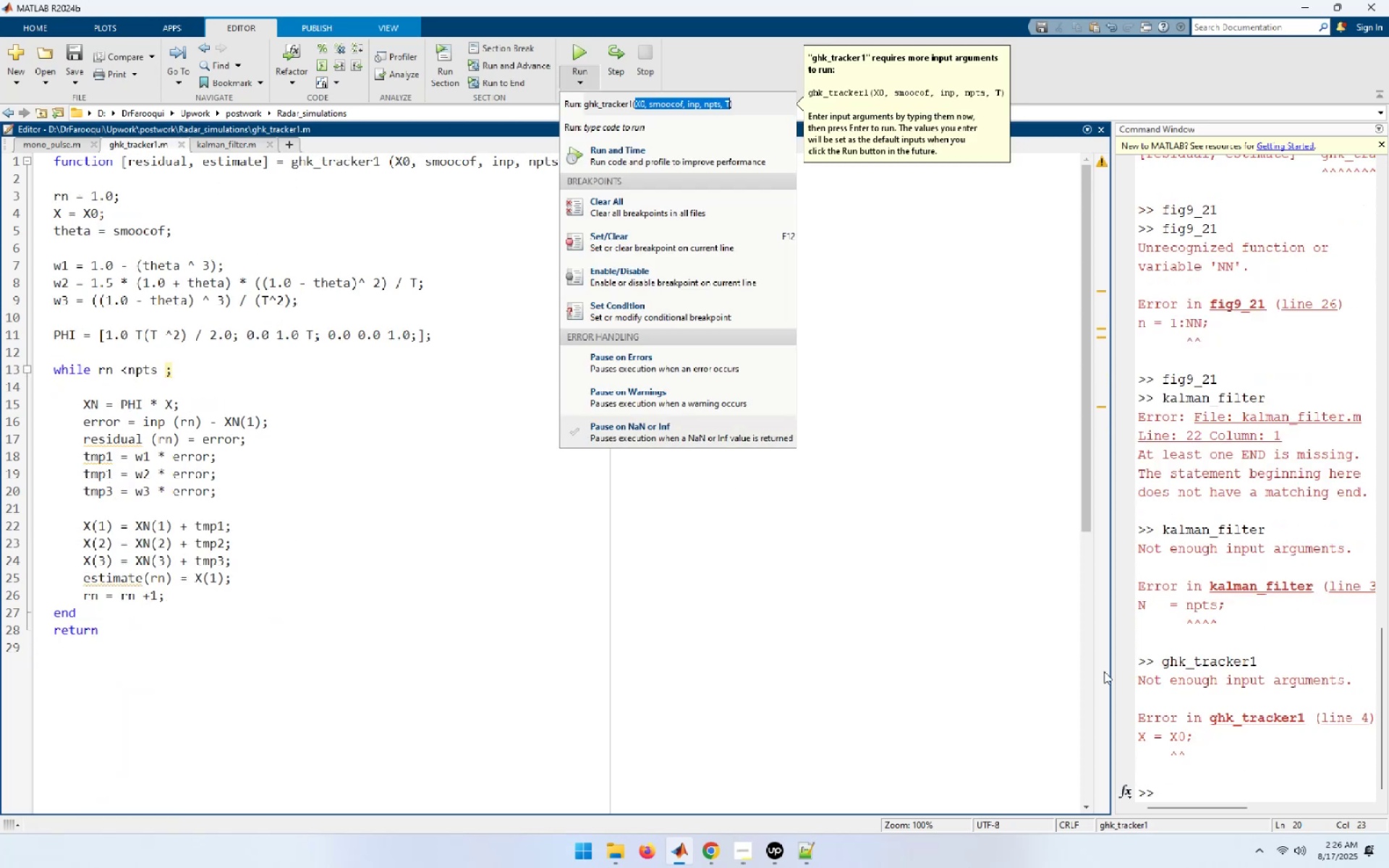 
left_click([55, 149])
 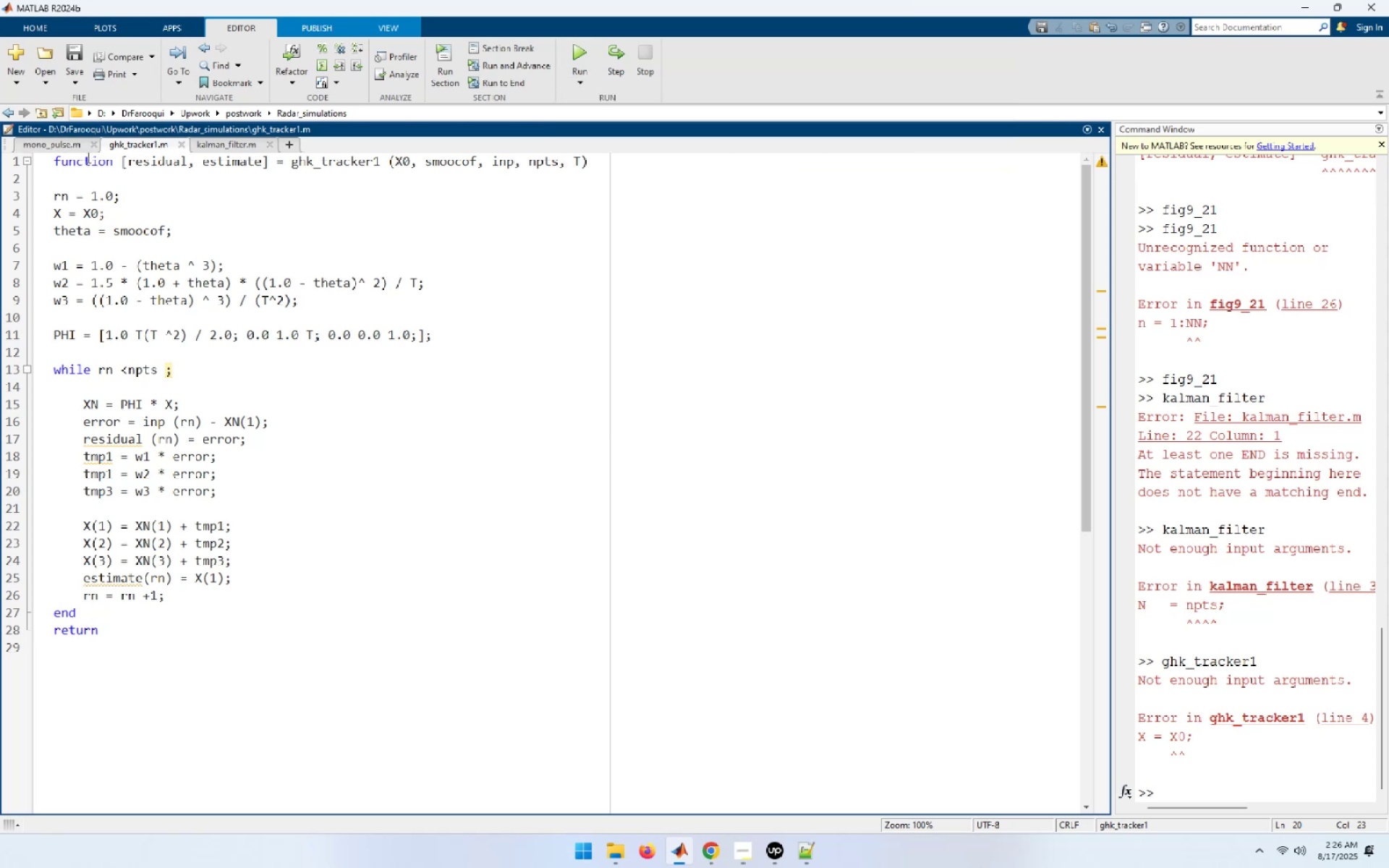 
left_click([71, 148])
 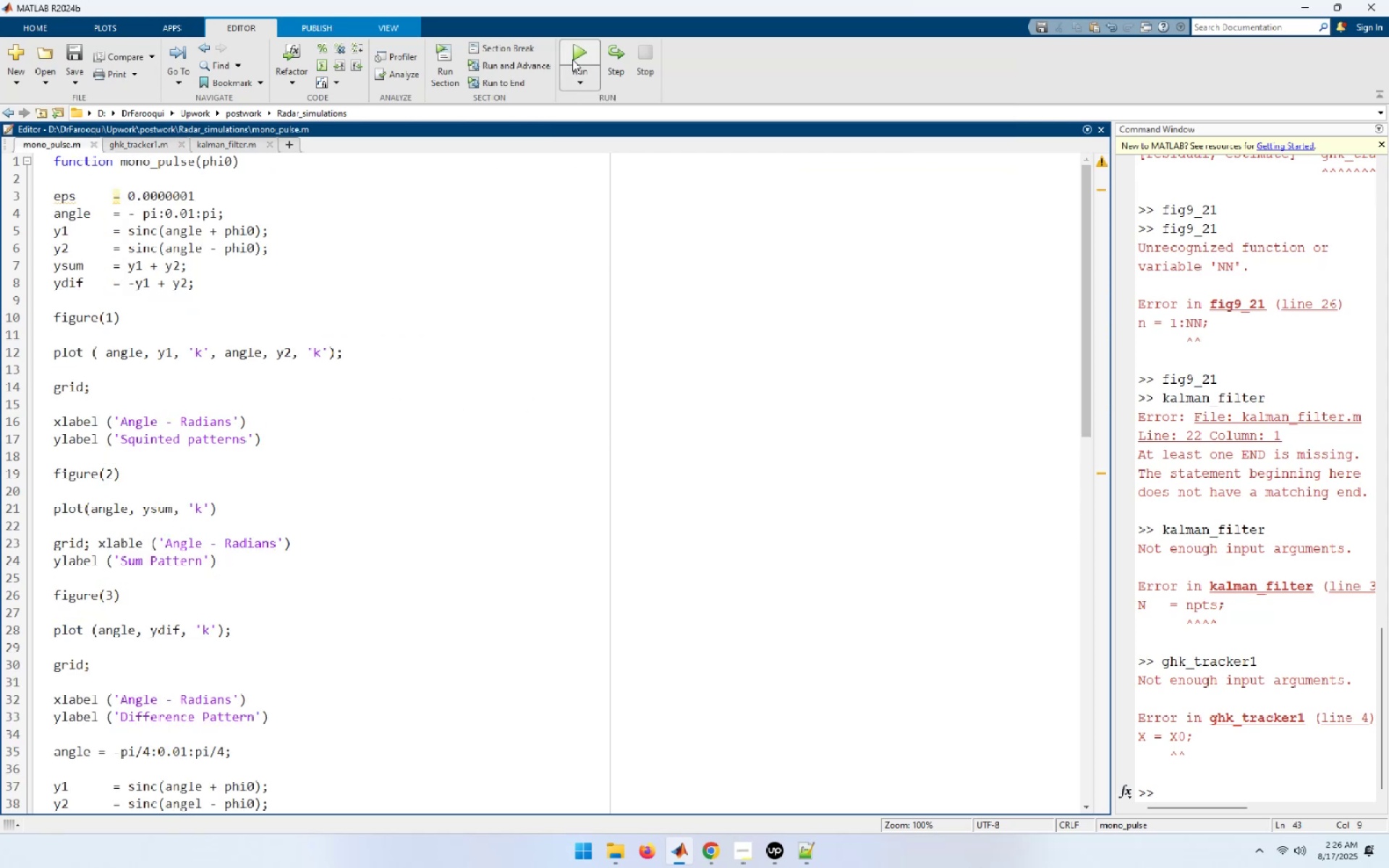 
left_click([575, 51])
 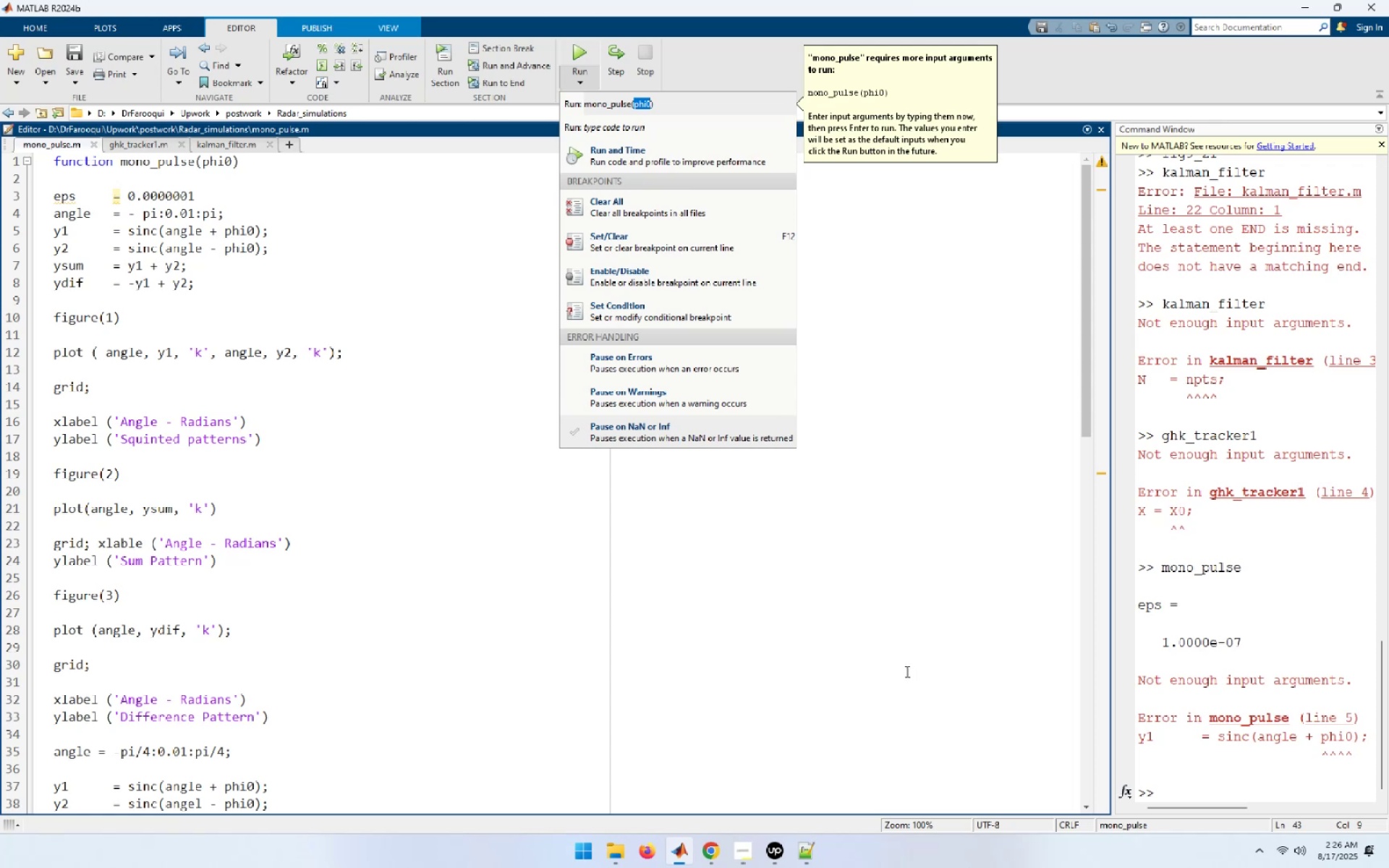 
wait(9.92)
 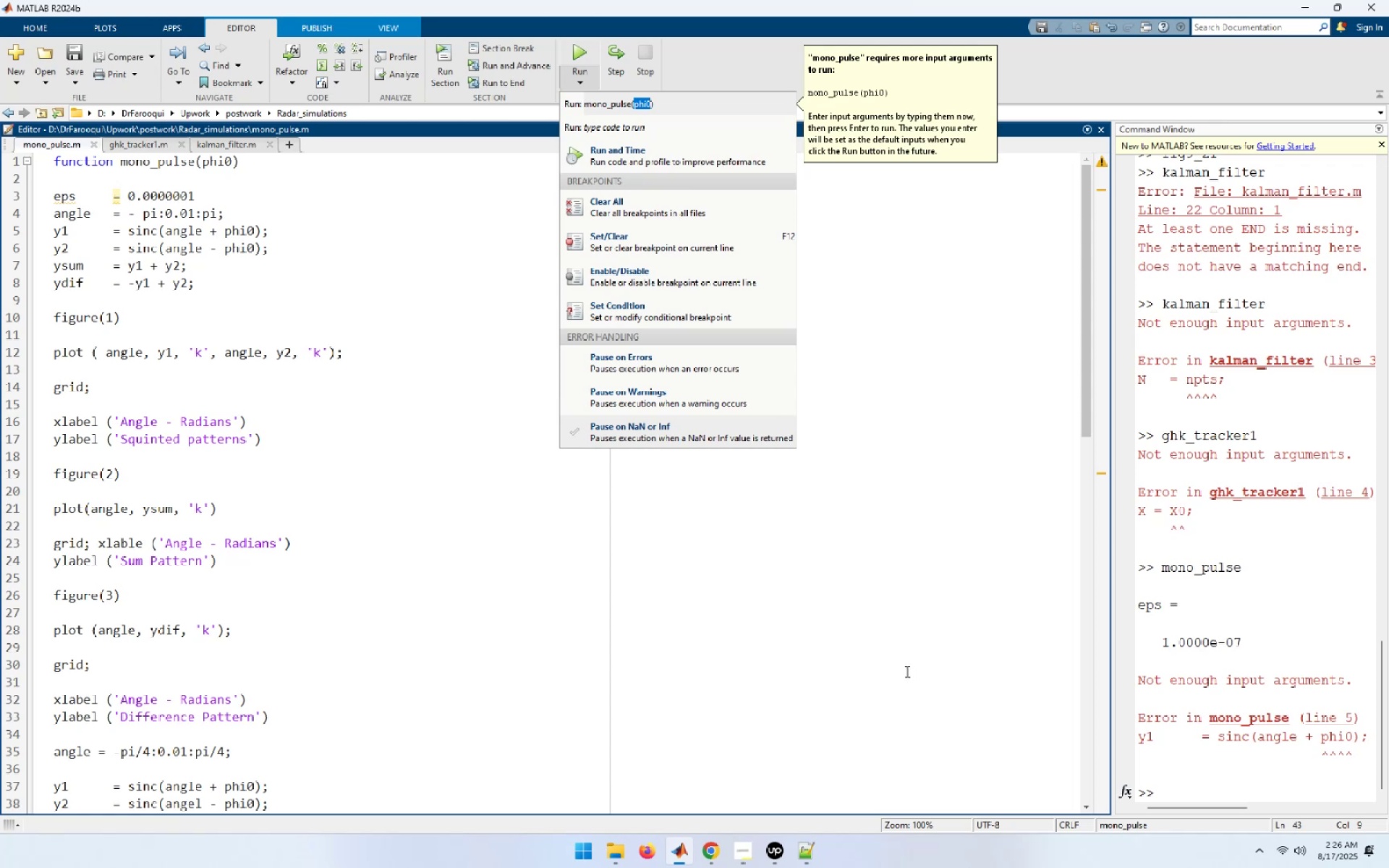 
left_click([92, 142])
 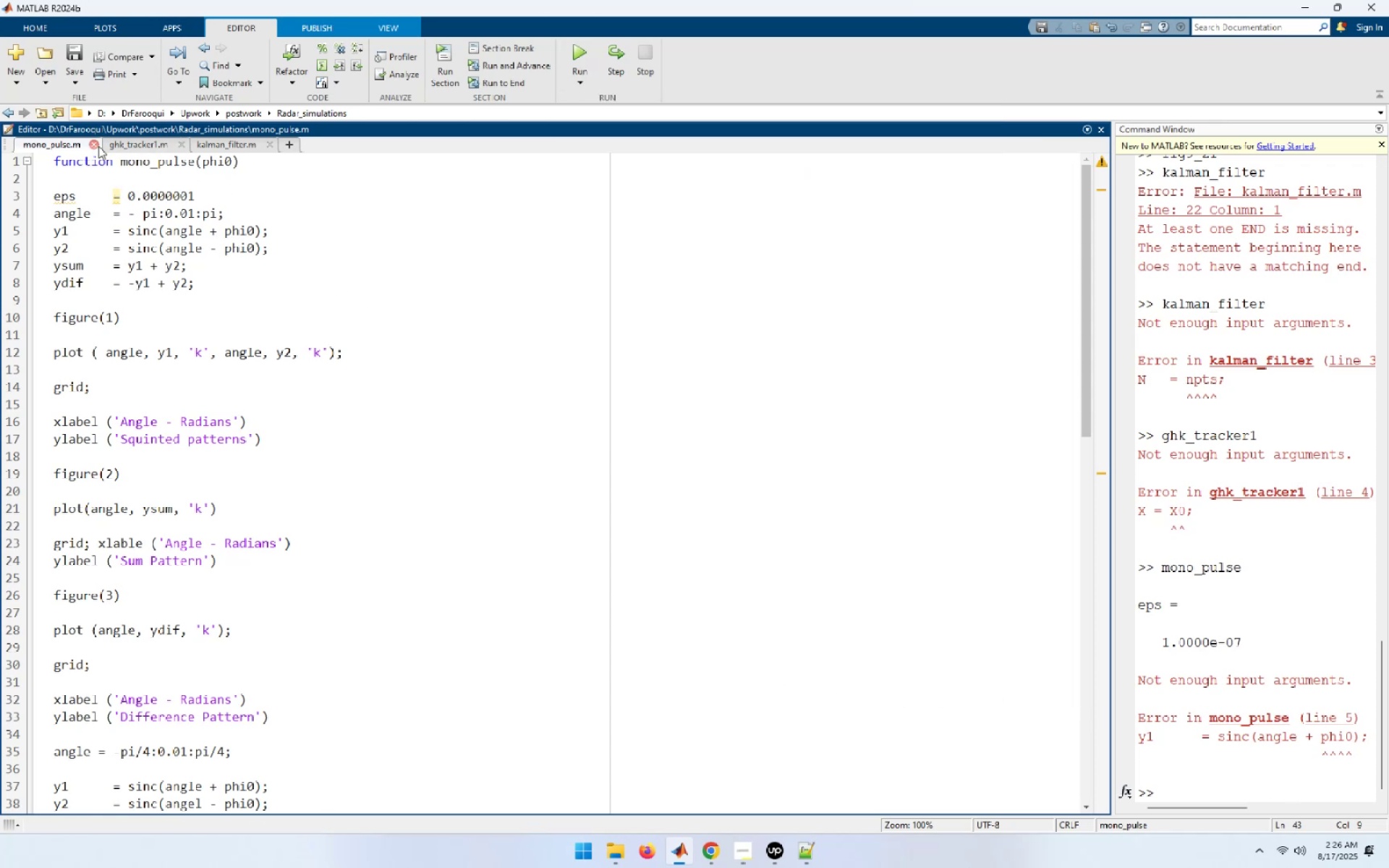 
left_click([94, 141])
 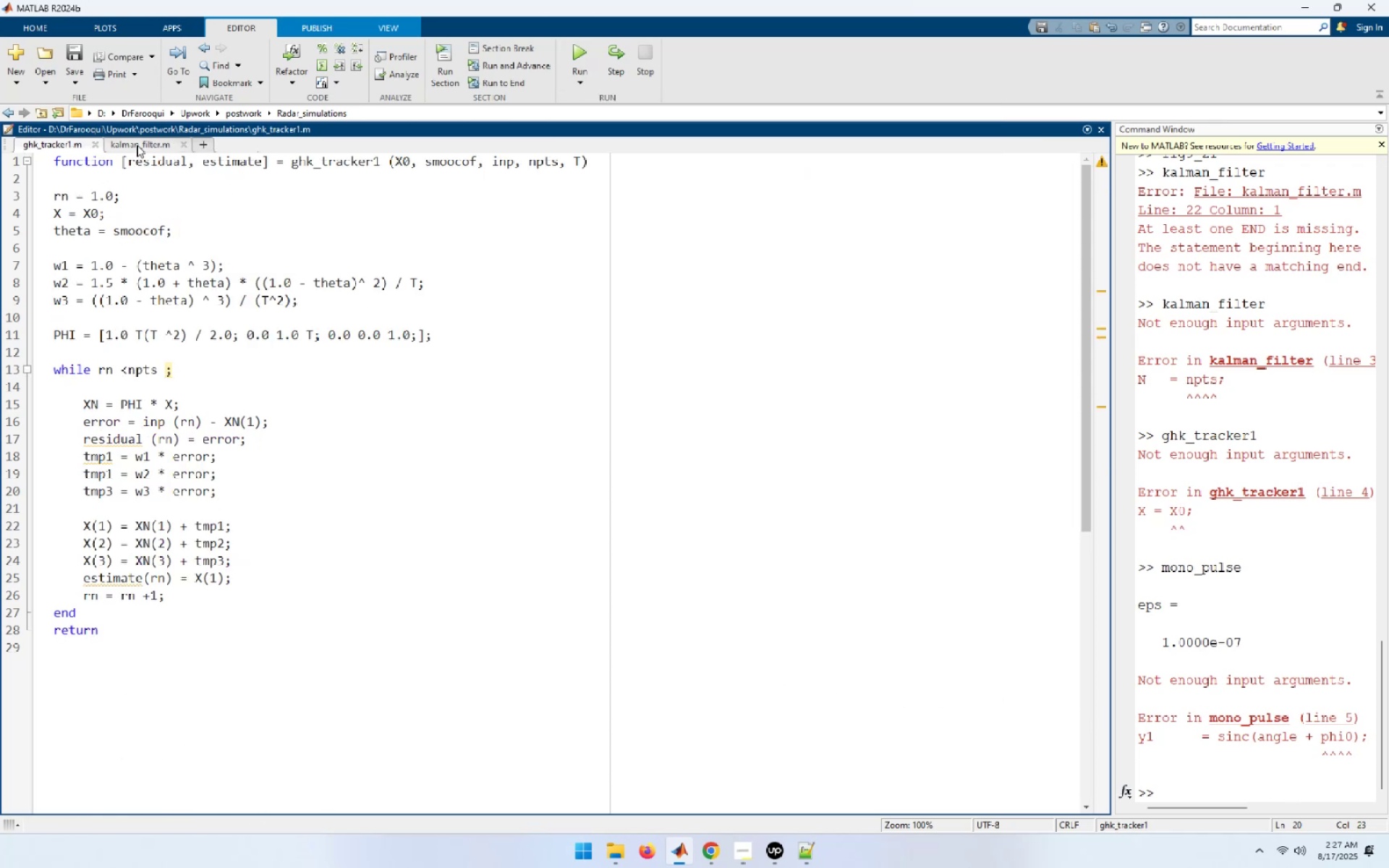 
left_click([137, 145])
 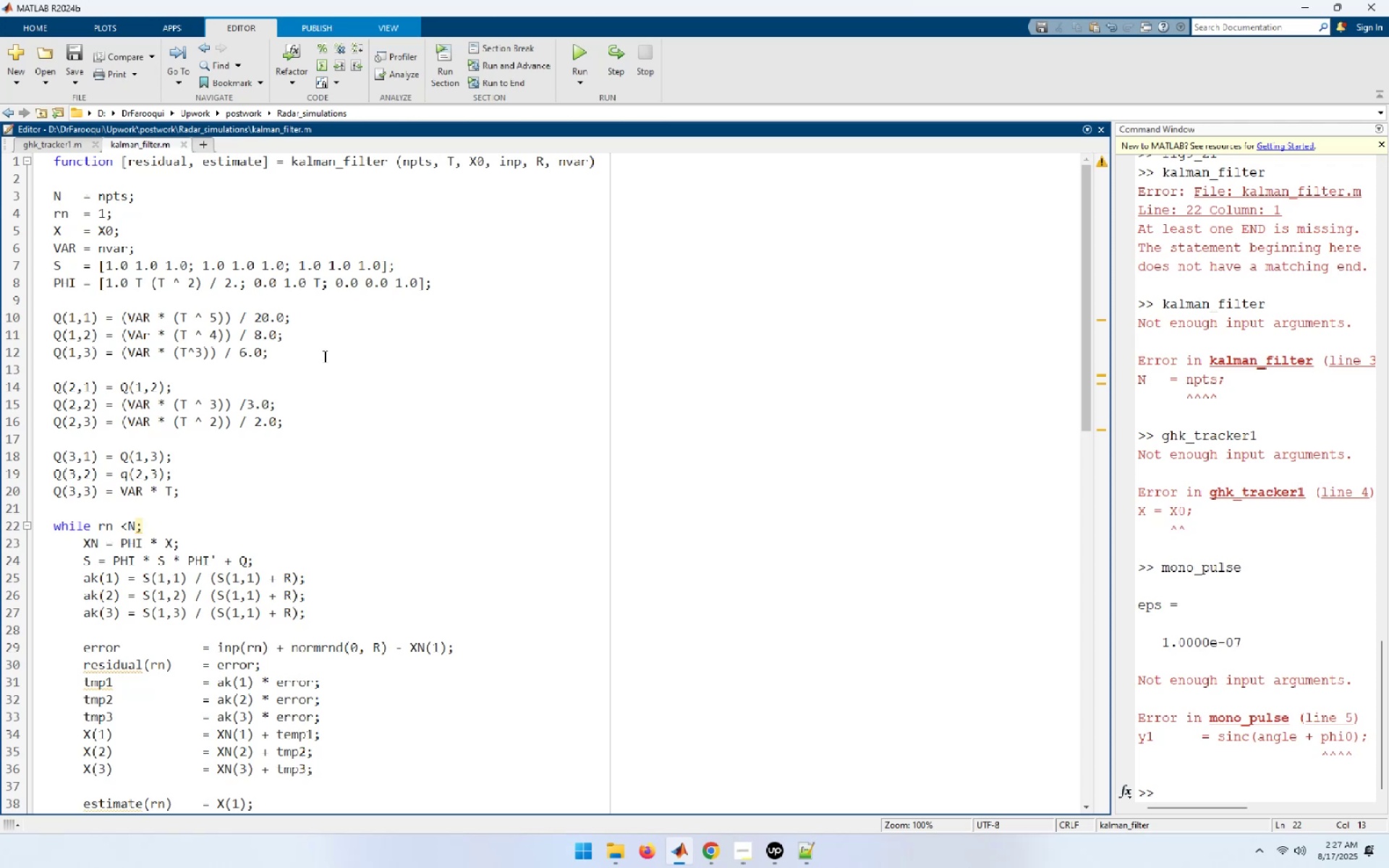 
key(Control+S)
 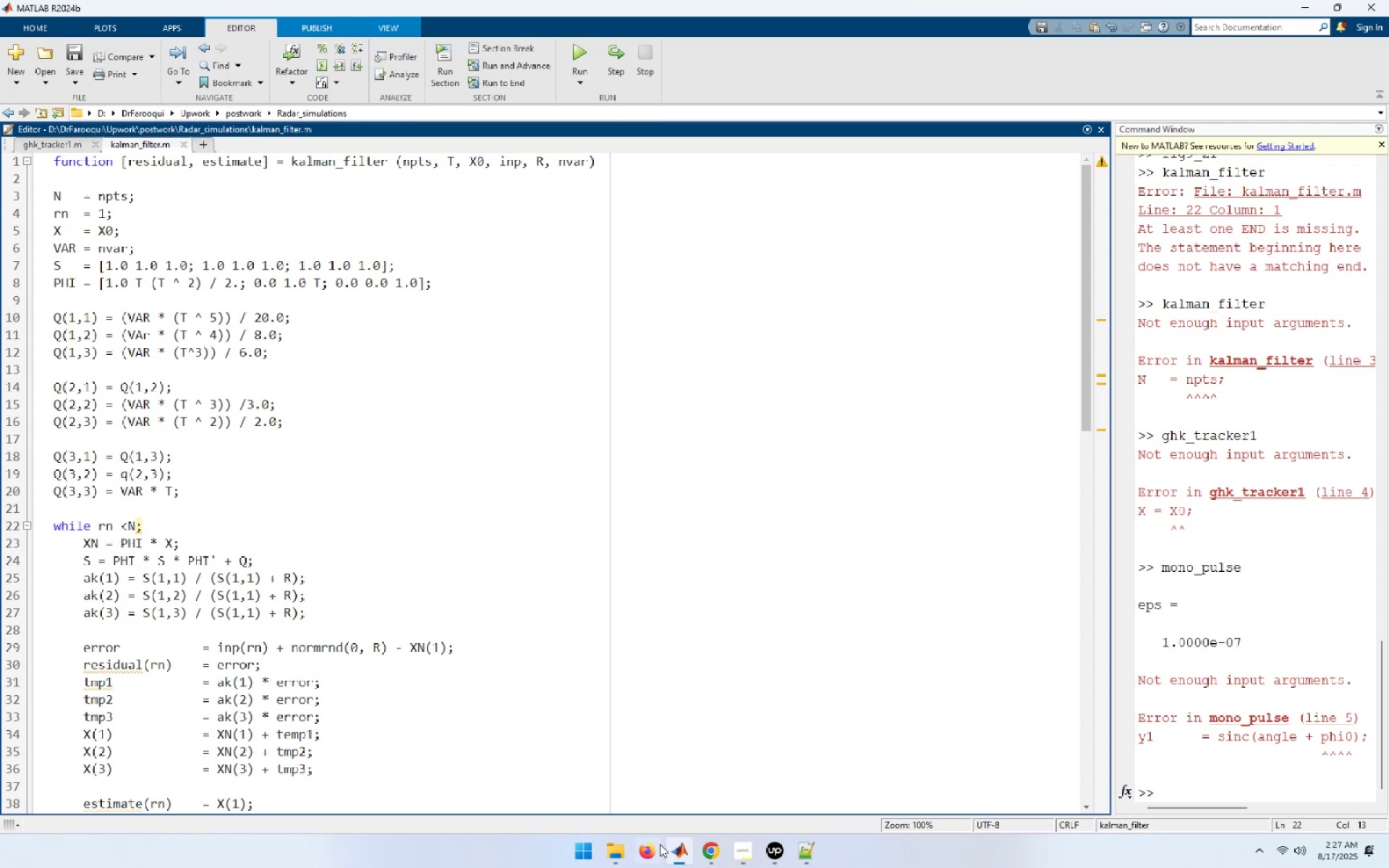 
left_click([680, 845])
 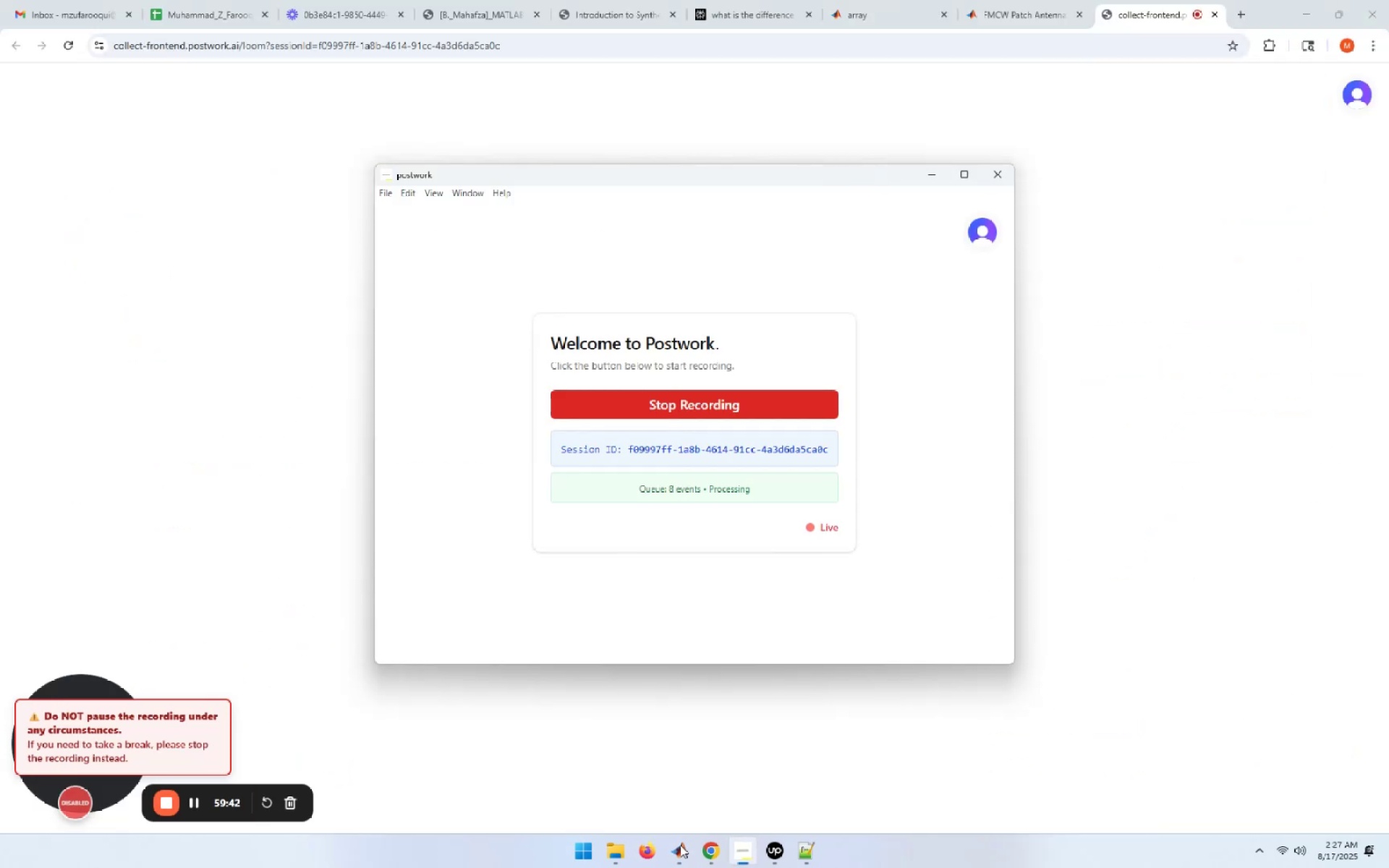 
left_click([680, 845])
 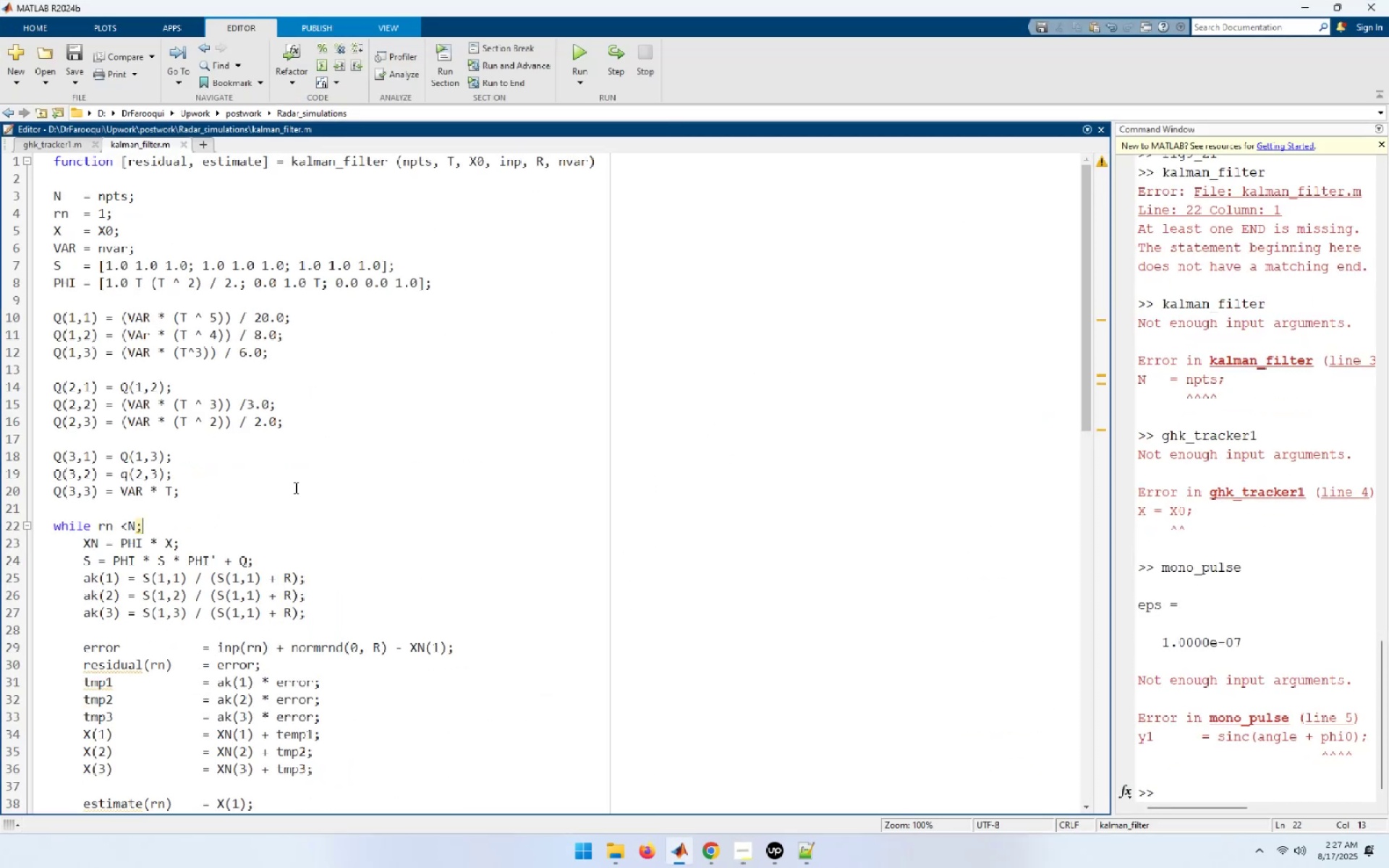 
wait(6.06)
 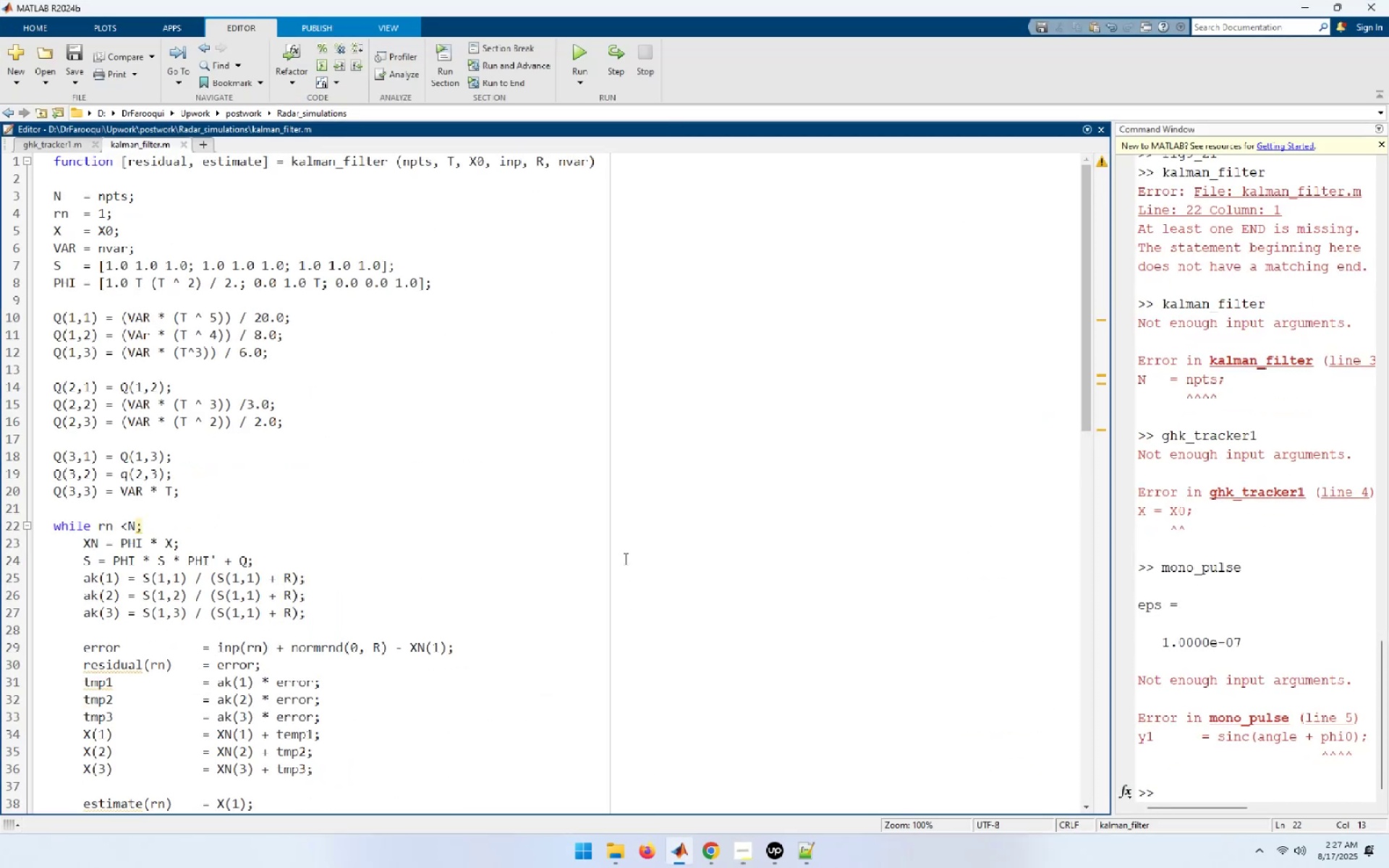 
left_click([64, 148])
 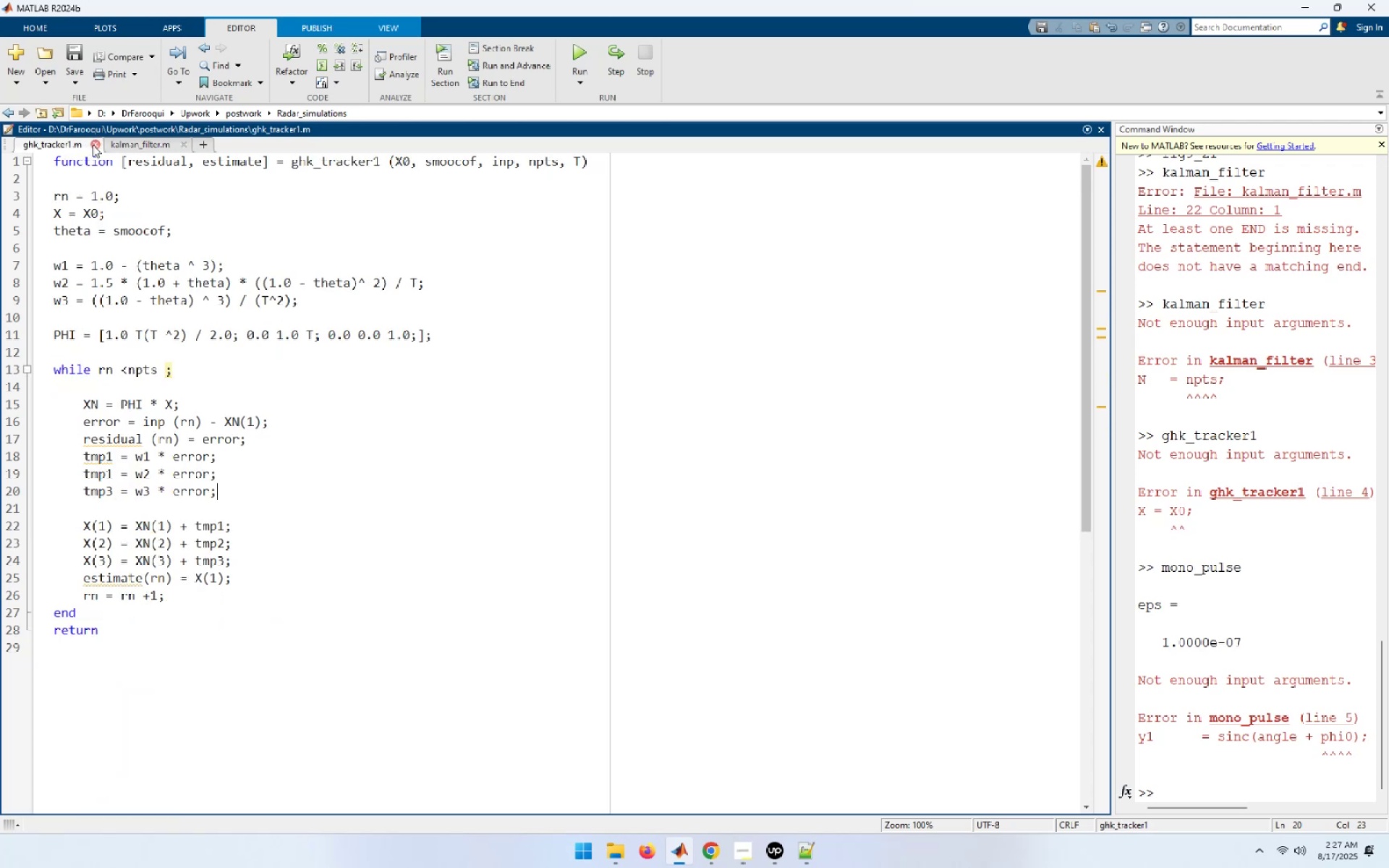 
left_click([93, 145])
 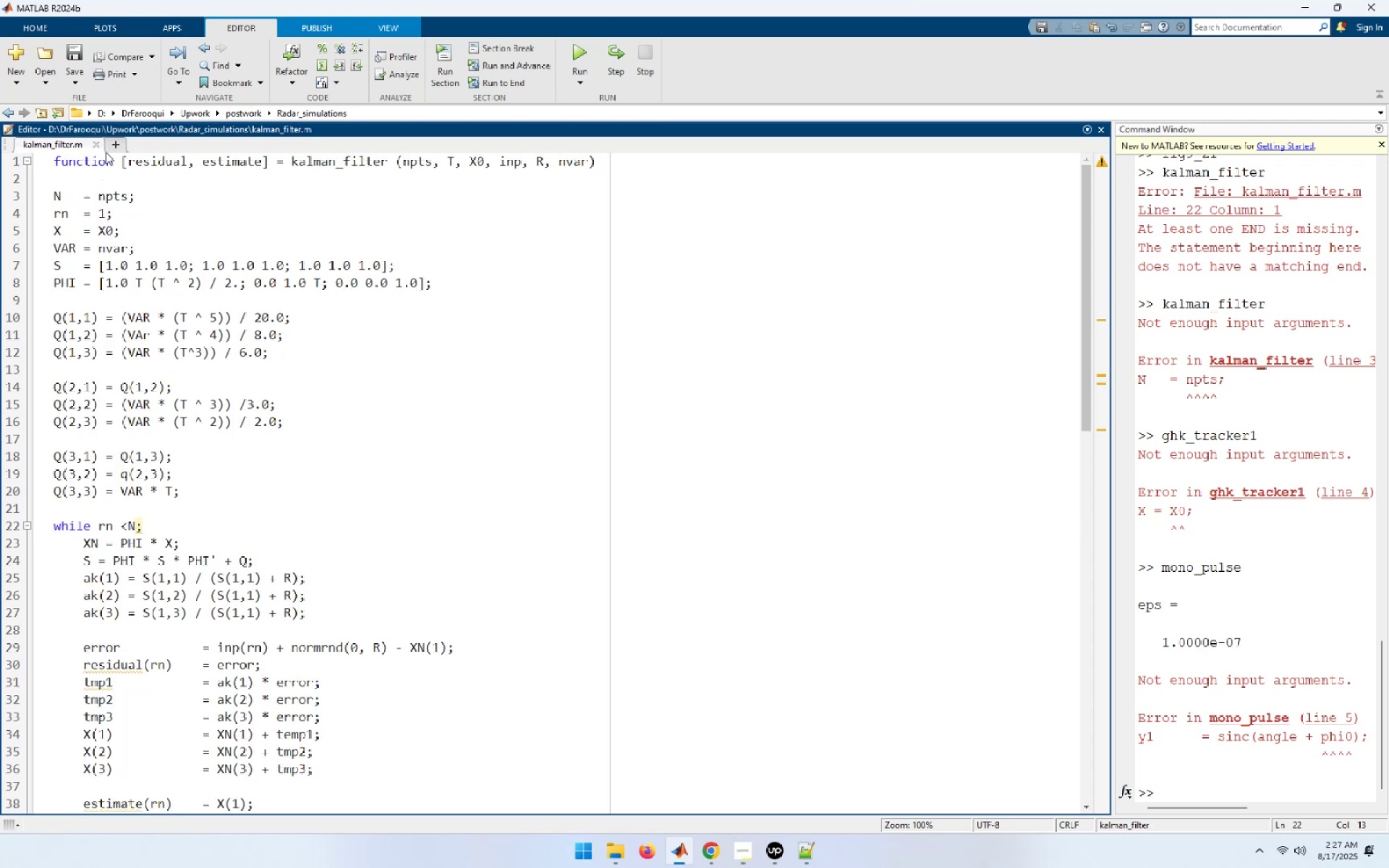 
wait(5.18)
 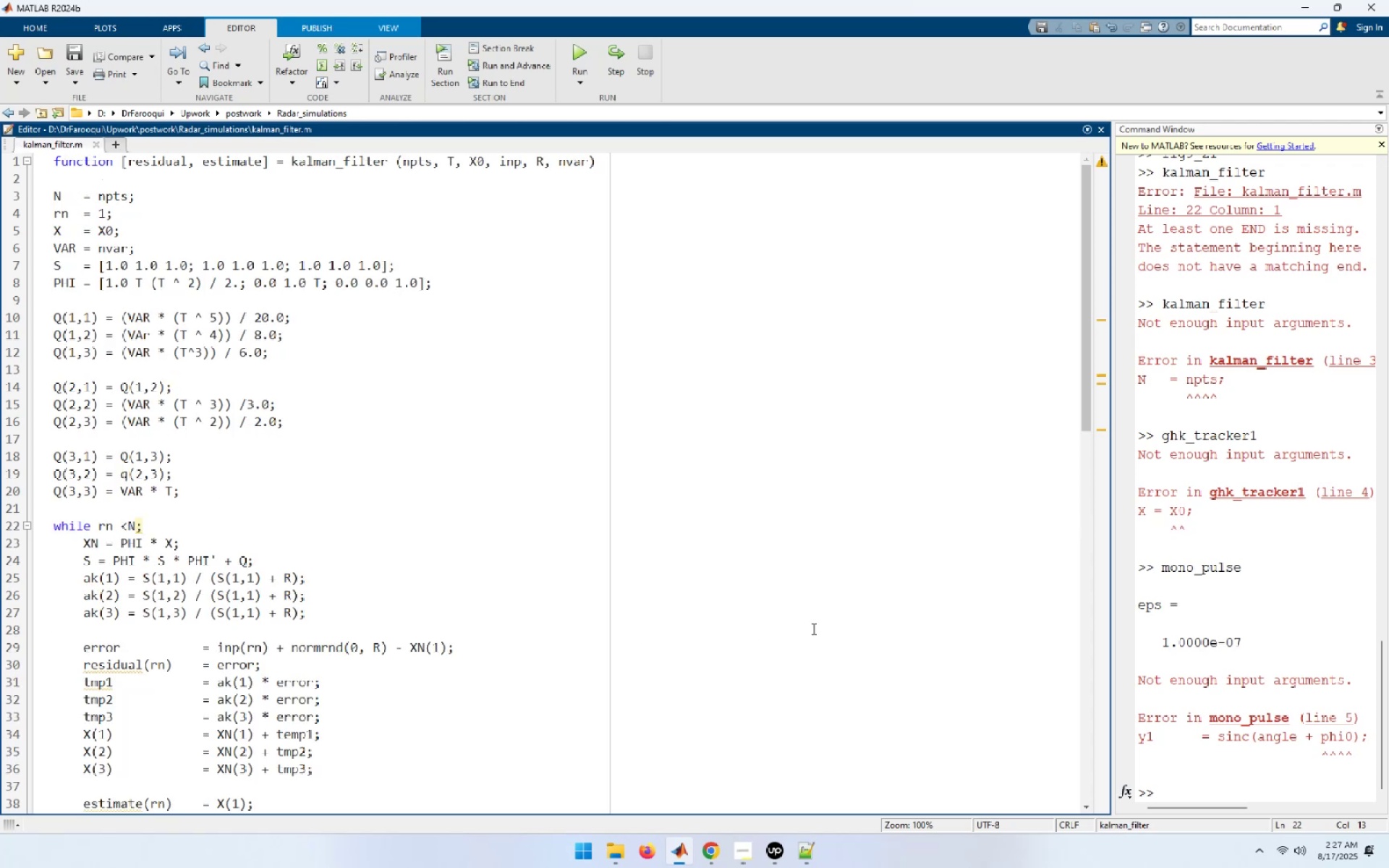 
left_click([112, 147])
 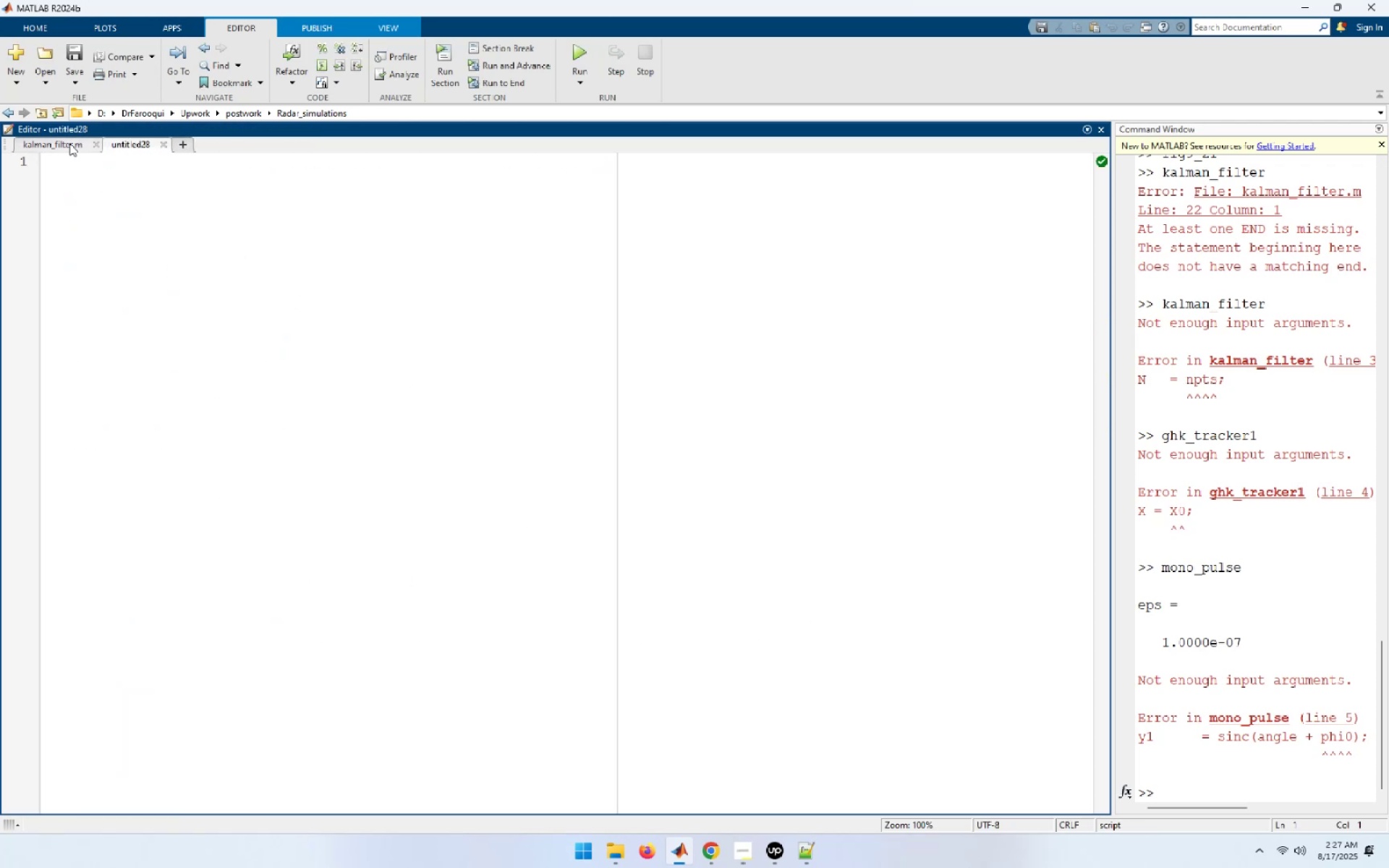 
left_click([67, 145])
 